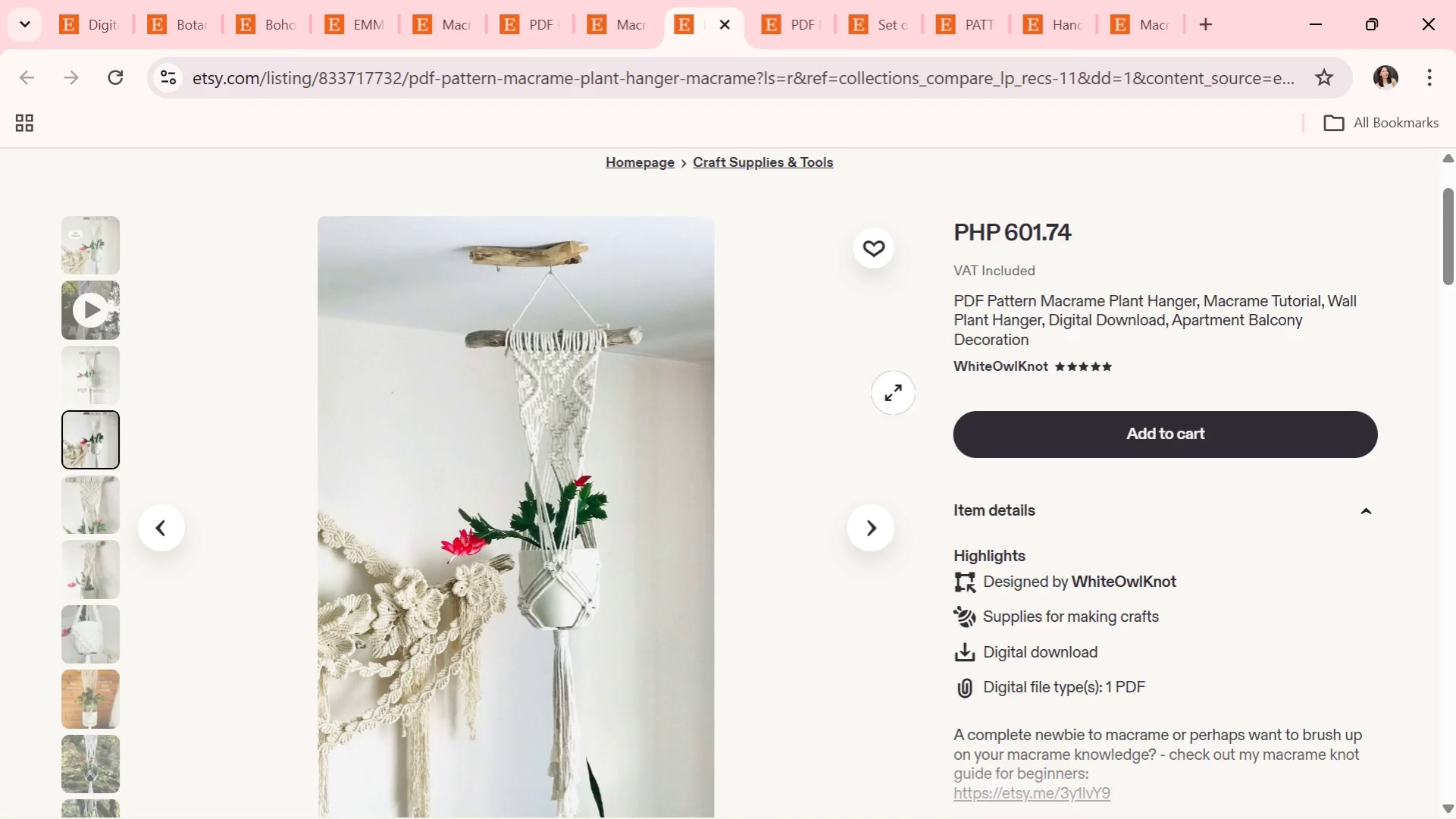 
wait(5.84)
 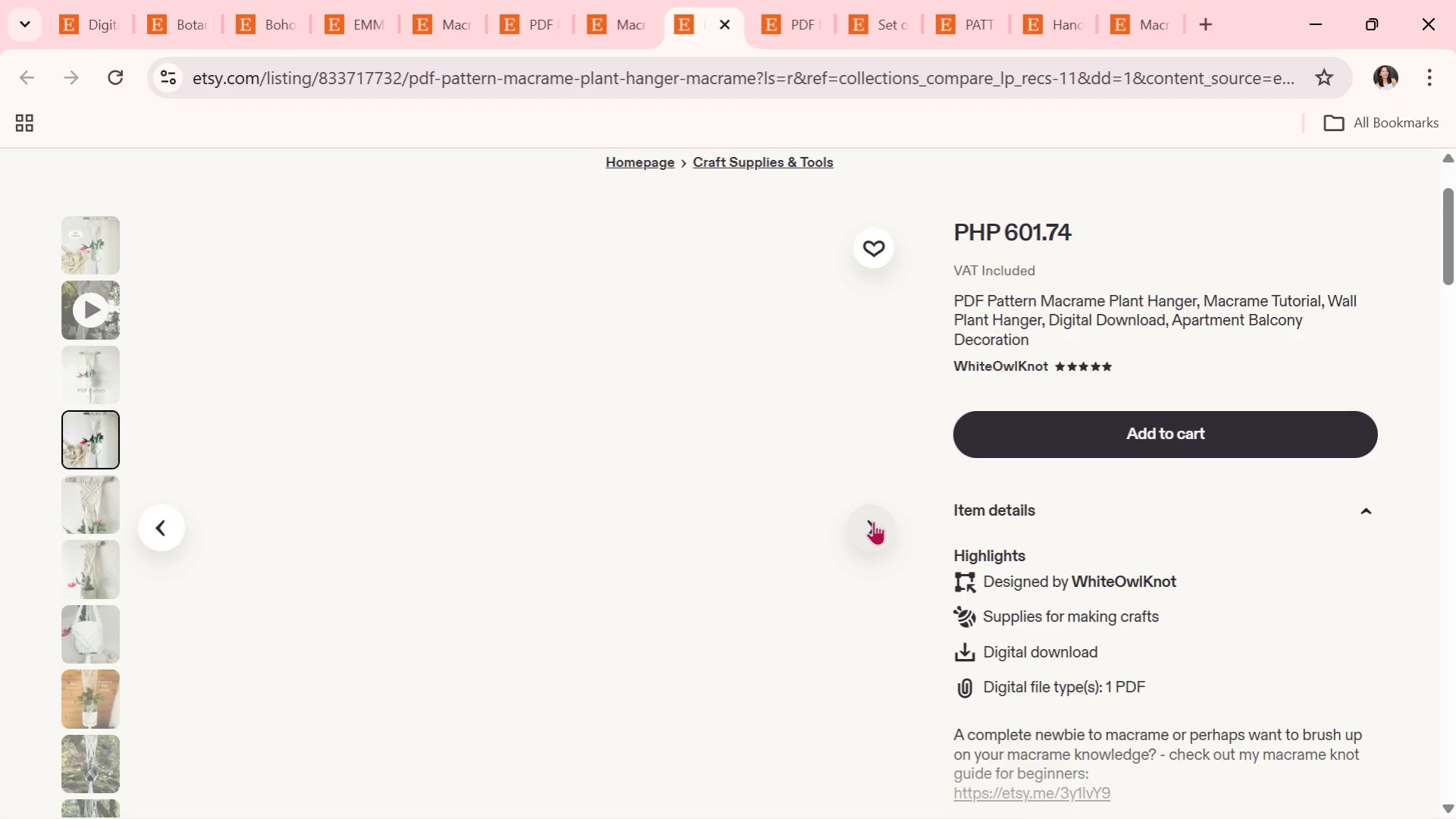 
scroll: coordinate [971, 324], scroll_direction: down, amount: 3.0
 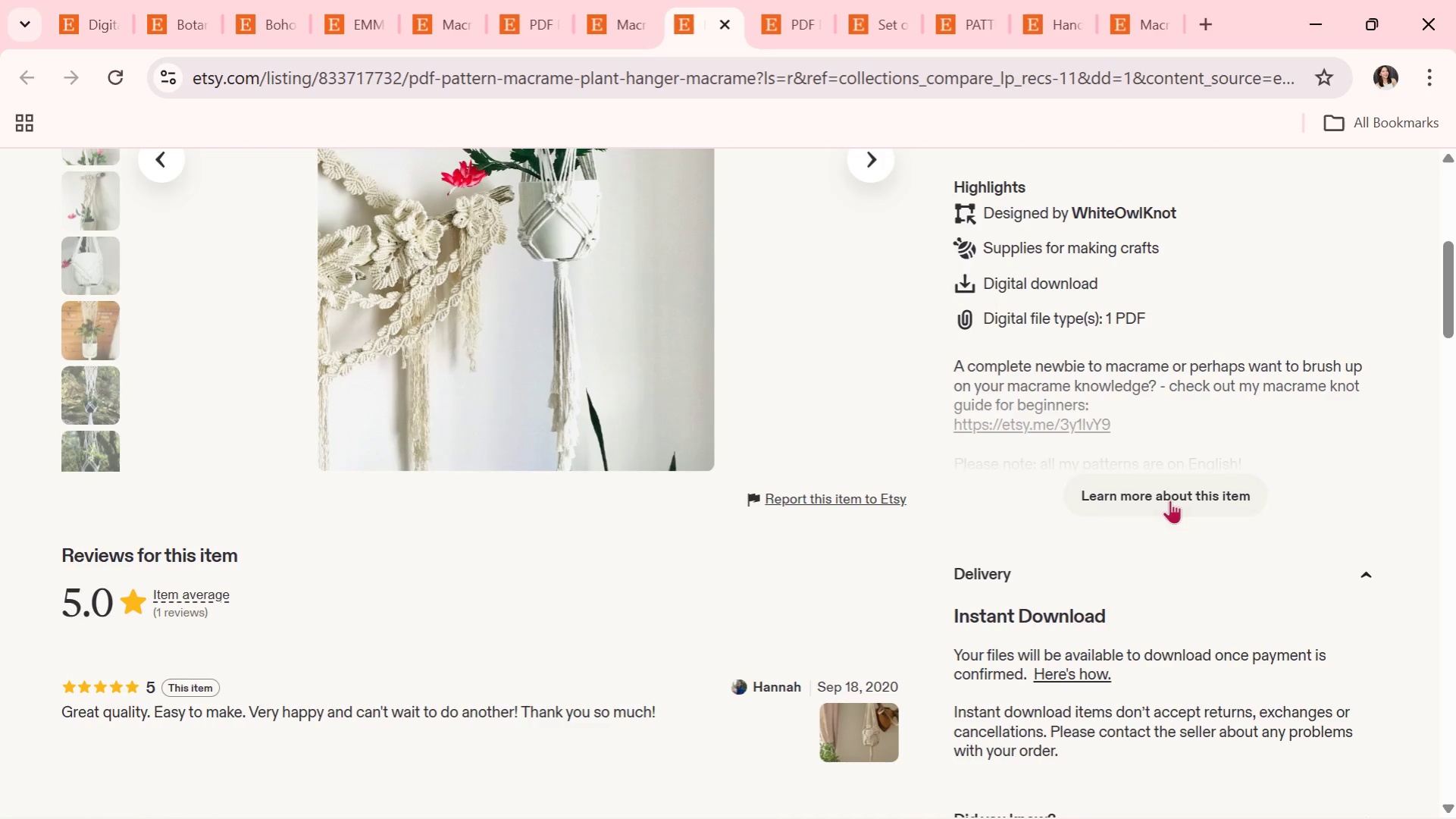 
left_click([1160, 486])
 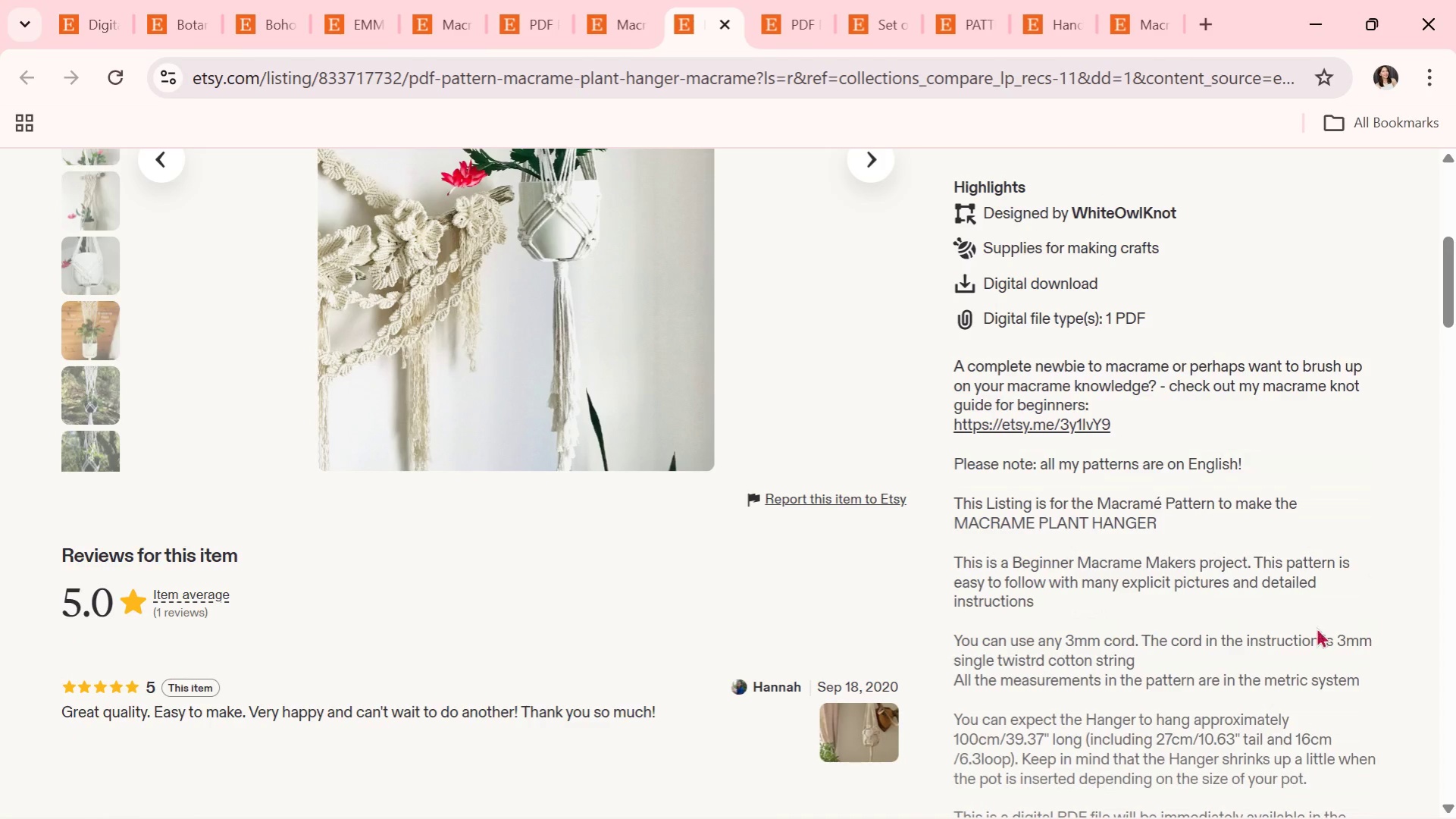 
scroll: coordinate [1252, 617], scroll_direction: down, amount: 13.0
 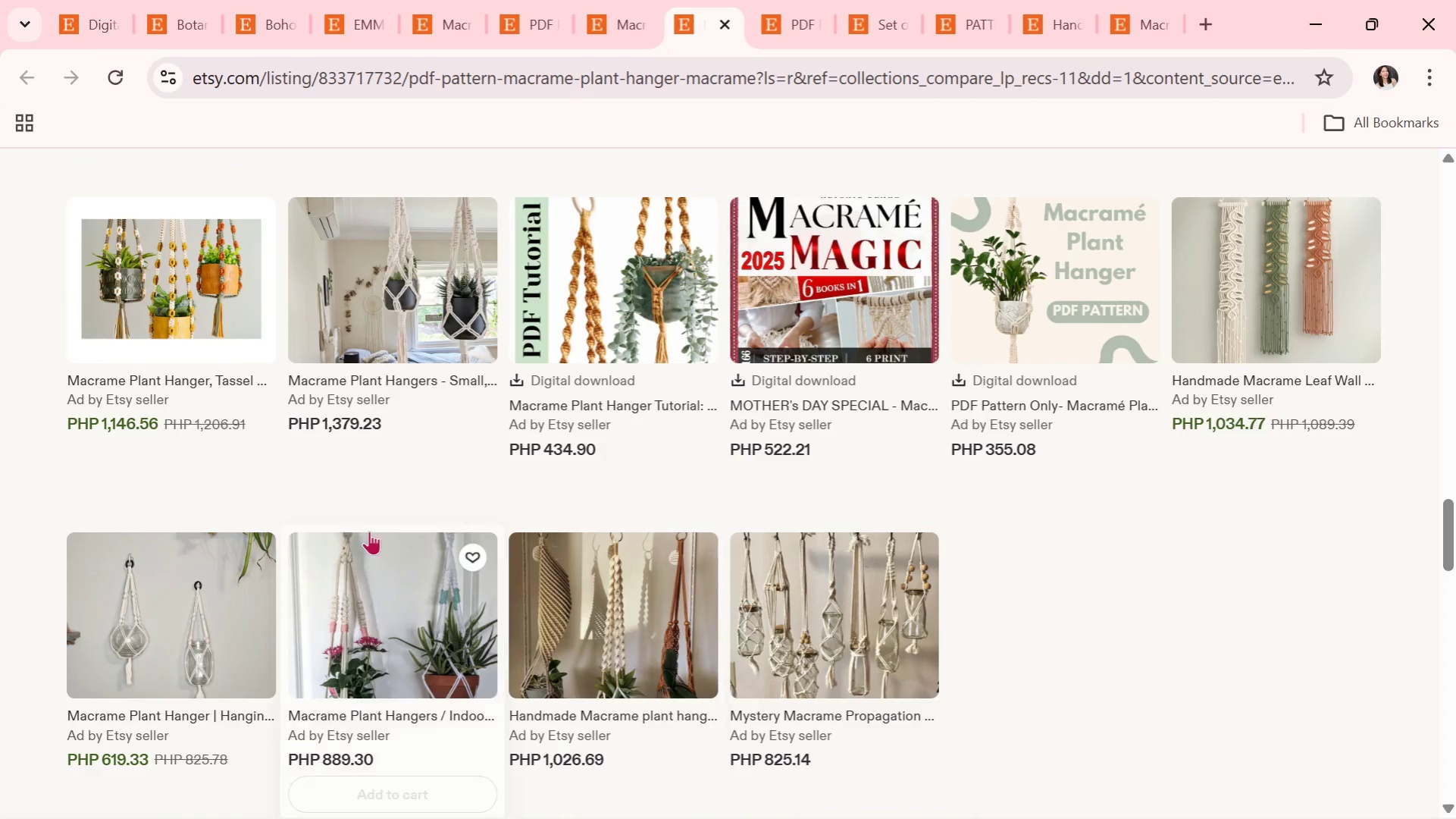 
scroll: coordinate [369, 531], scroll_direction: up, amount: 2.0
 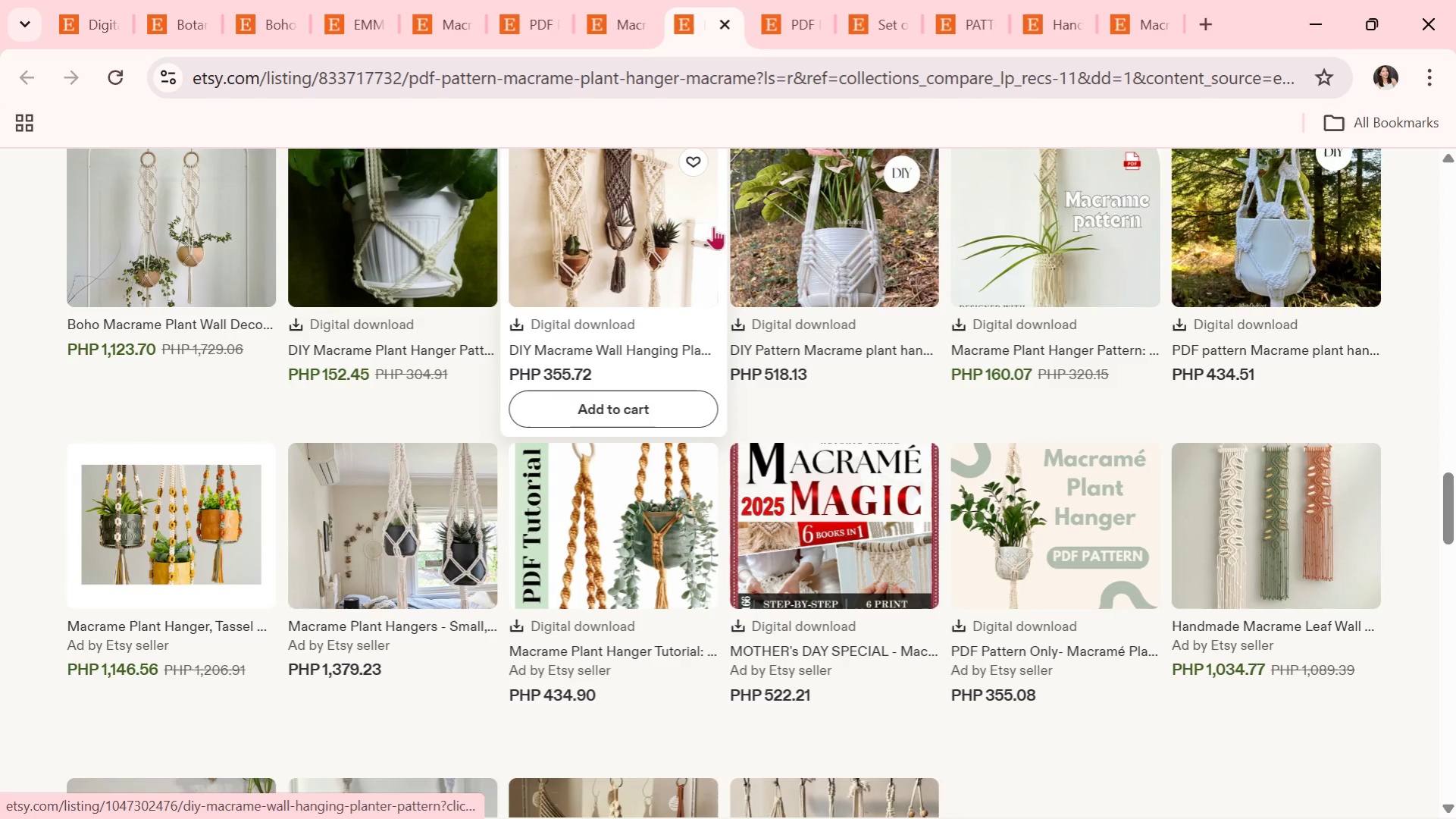 
left_click([597, 221])
 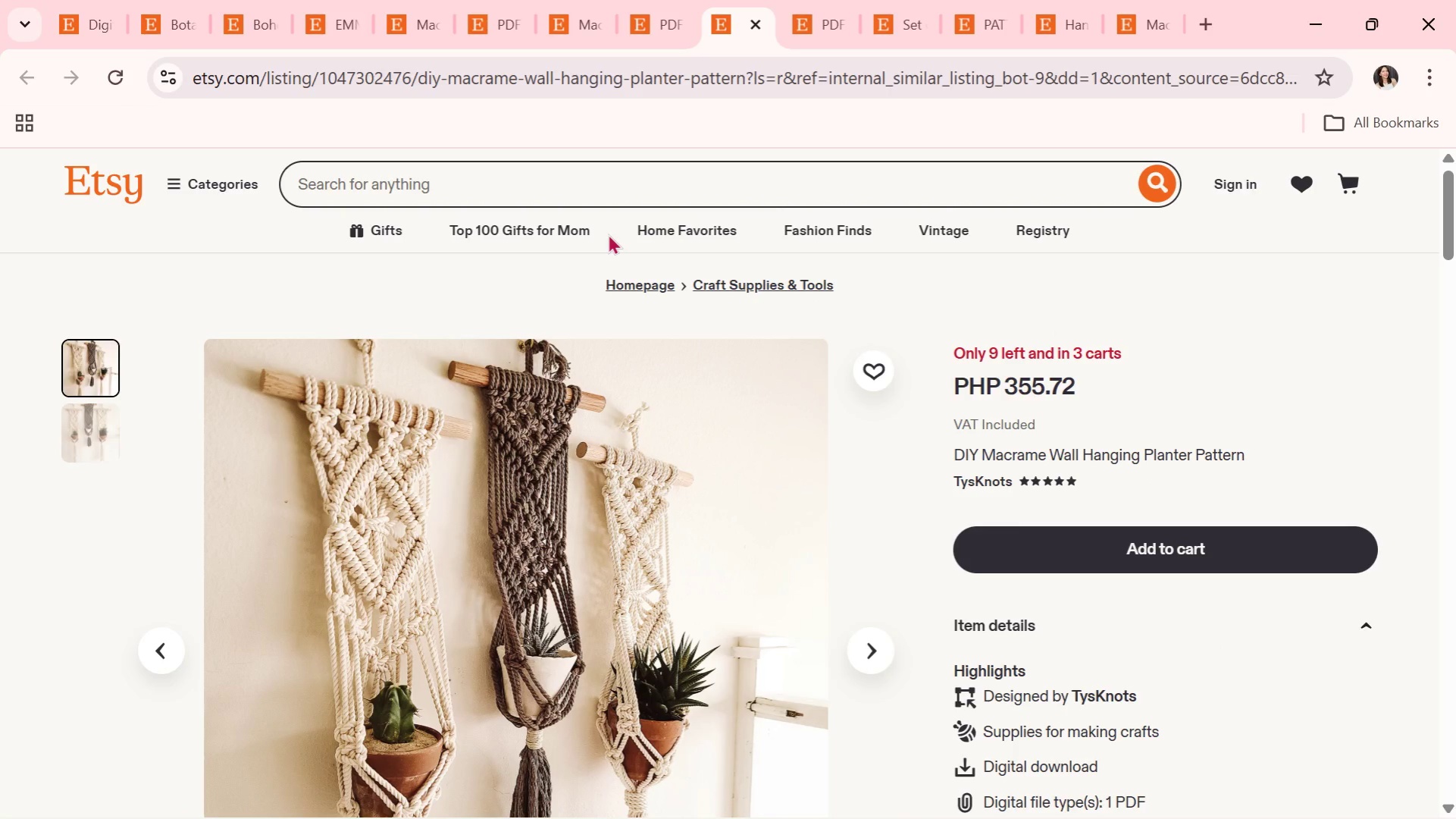 
wait(18.09)
 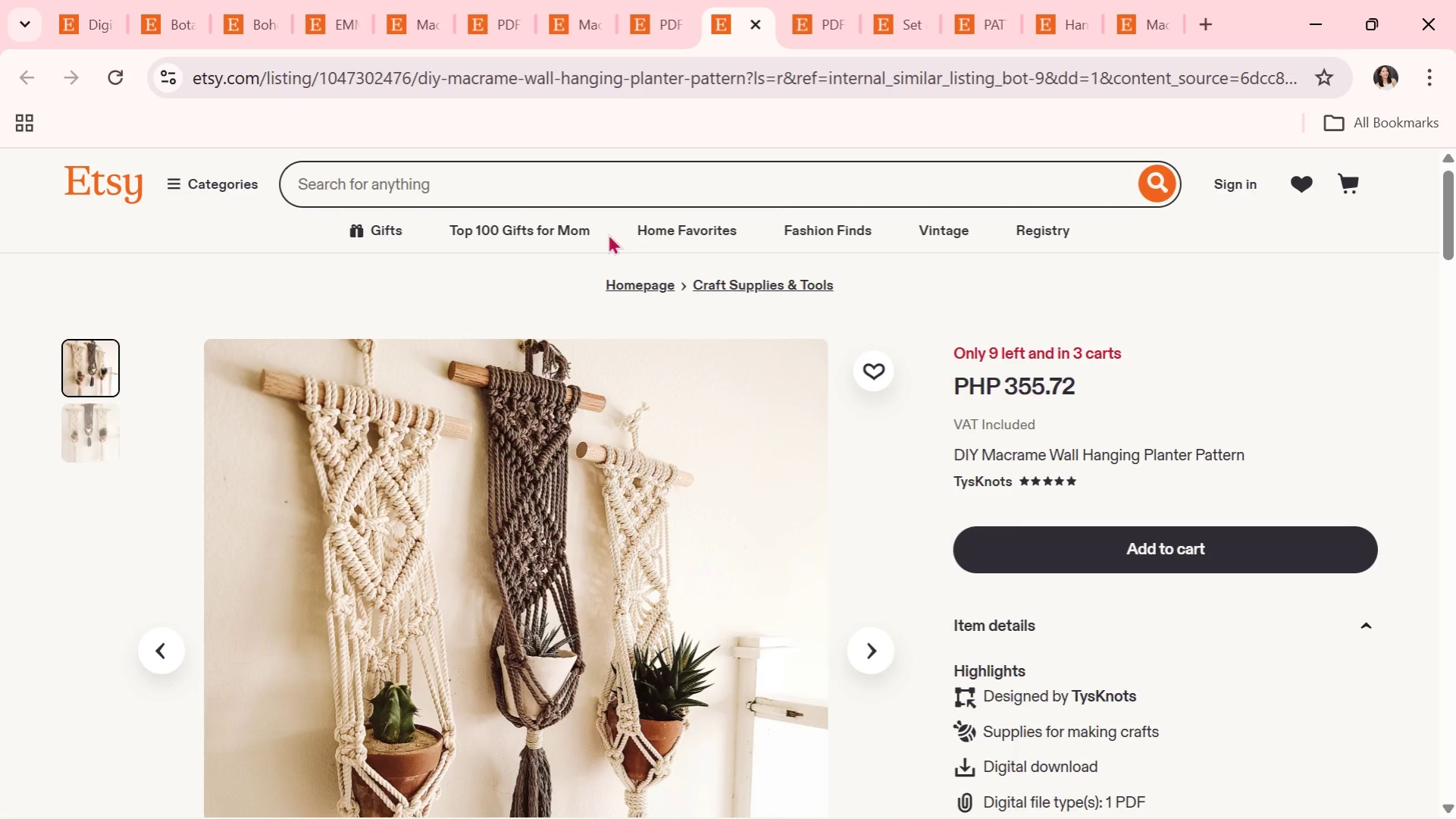 
scroll: coordinate [700, 332], scroll_direction: down, amount: 1.0
 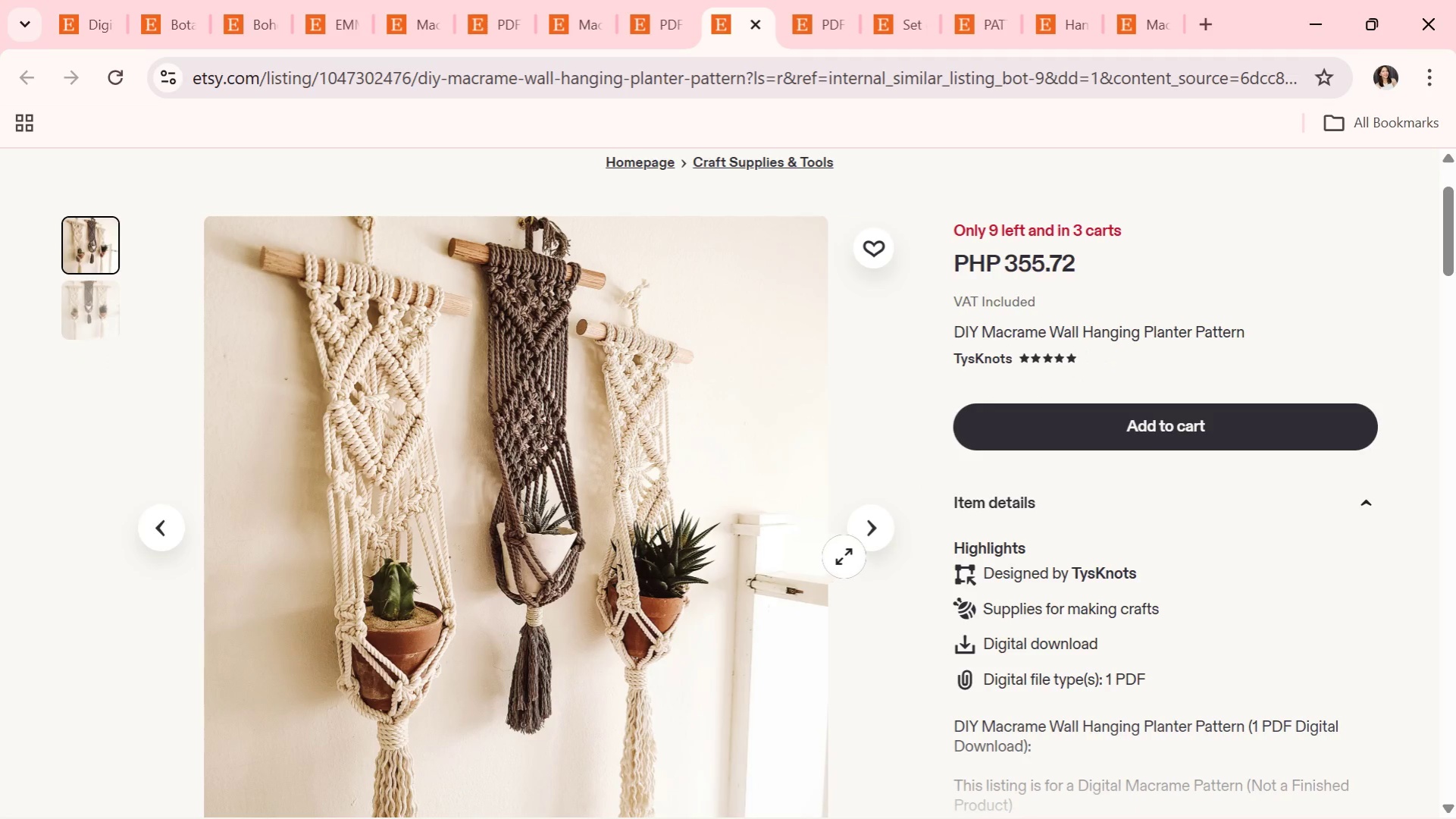 
left_click([870, 542])
 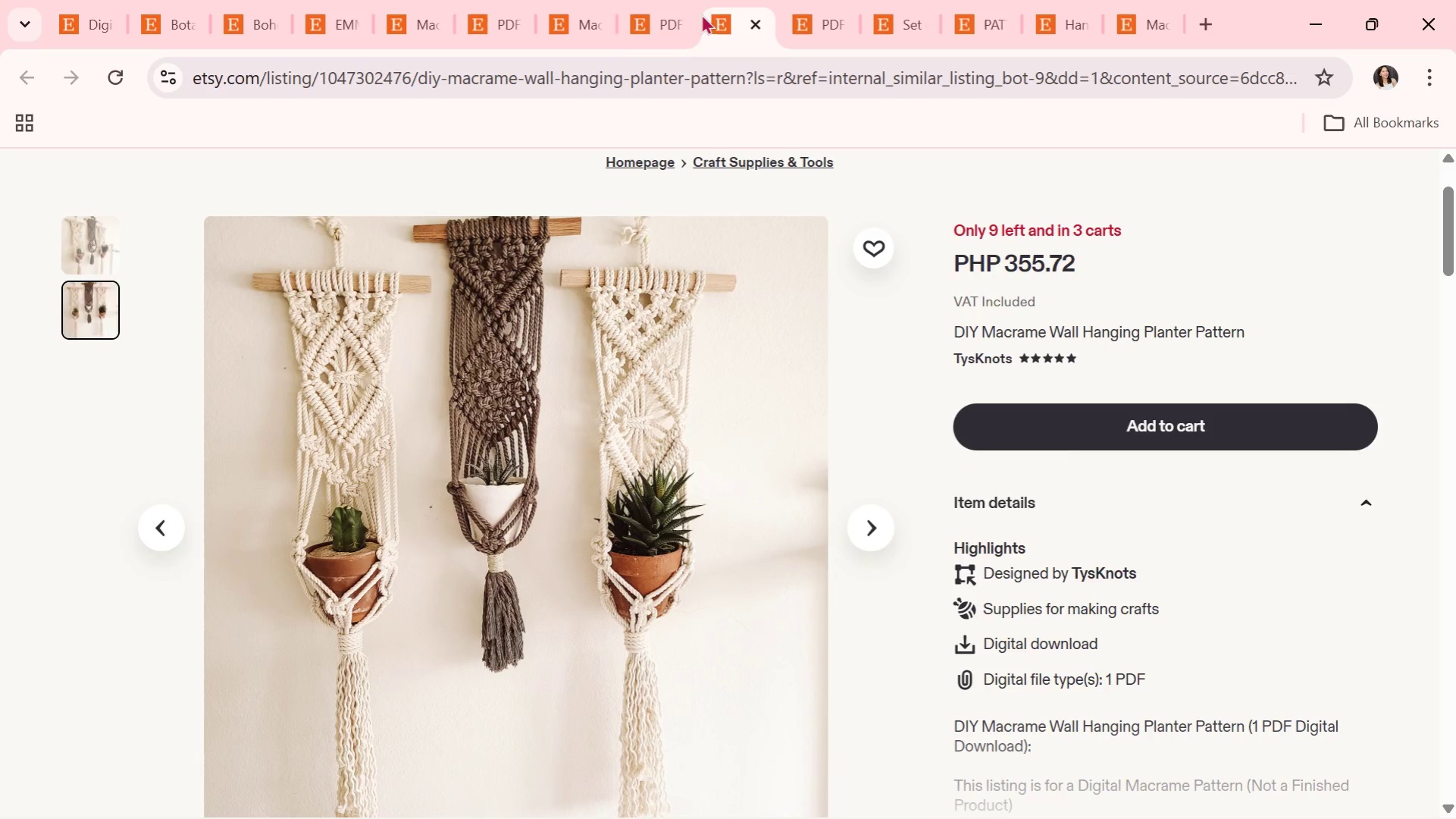 
left_click([669, 15])
 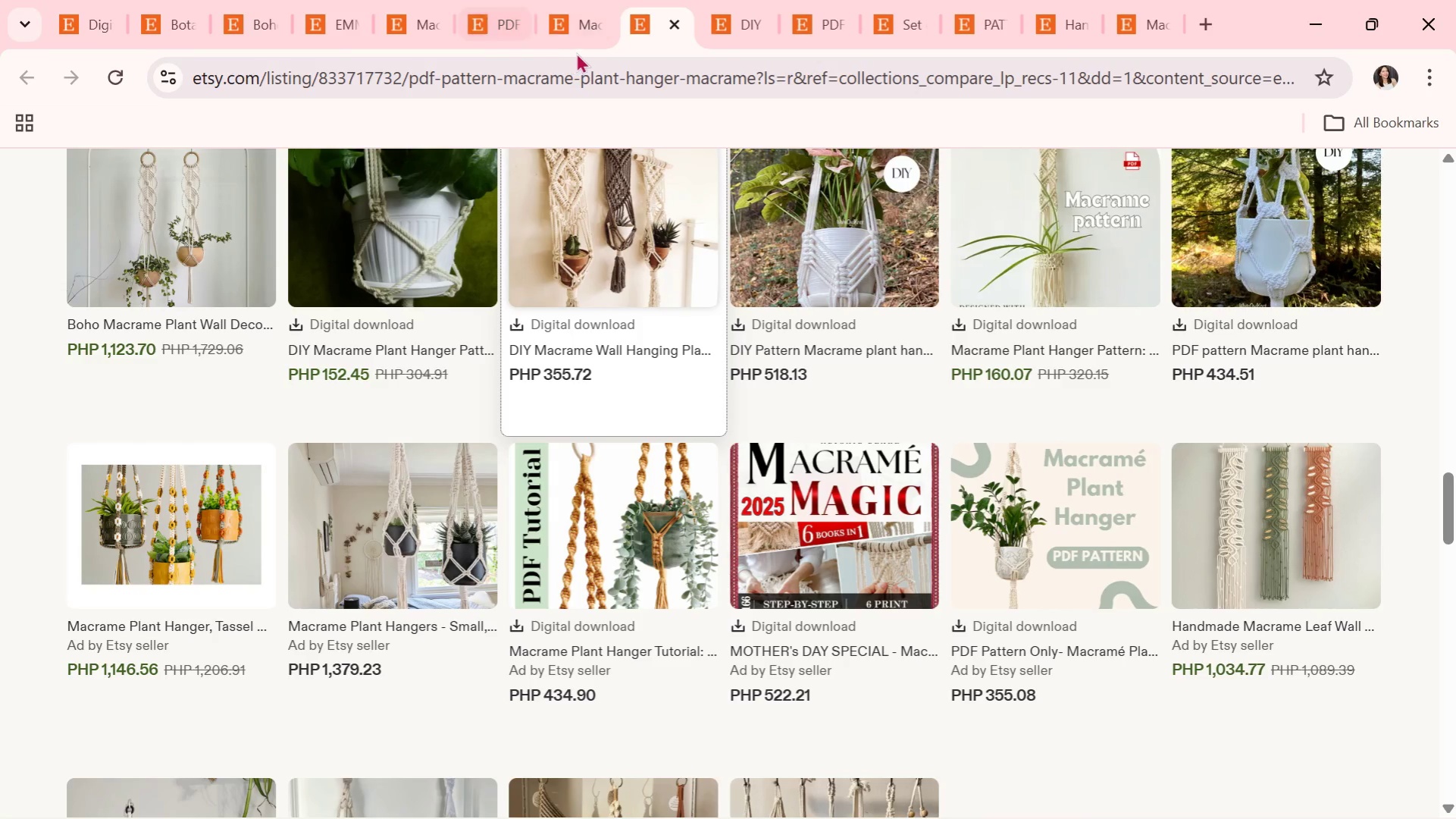 
left_click([566, 20])
 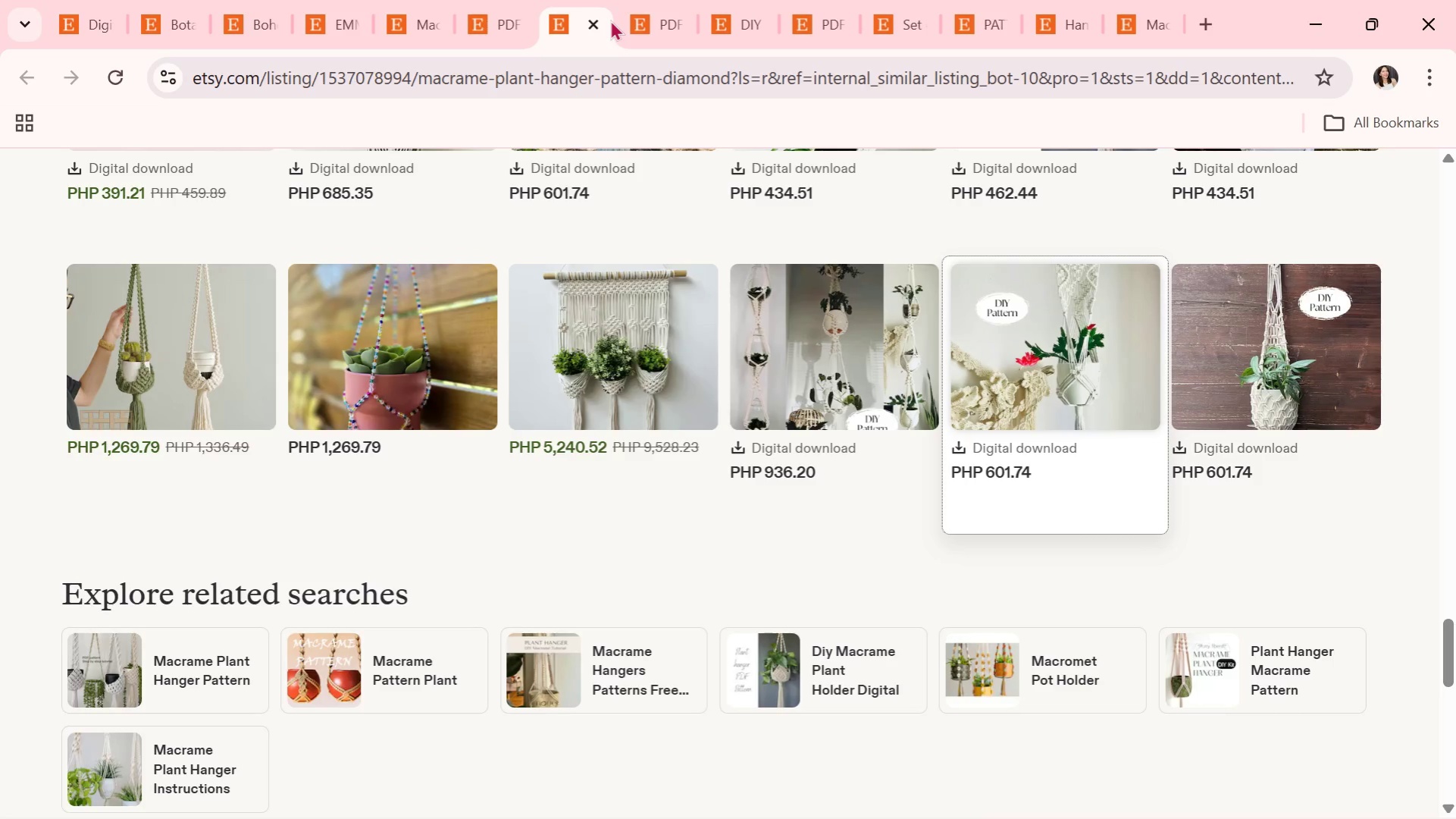 
left_click_drag(start_coordinate=[608, 23], to_coordinate=[601, 23])
 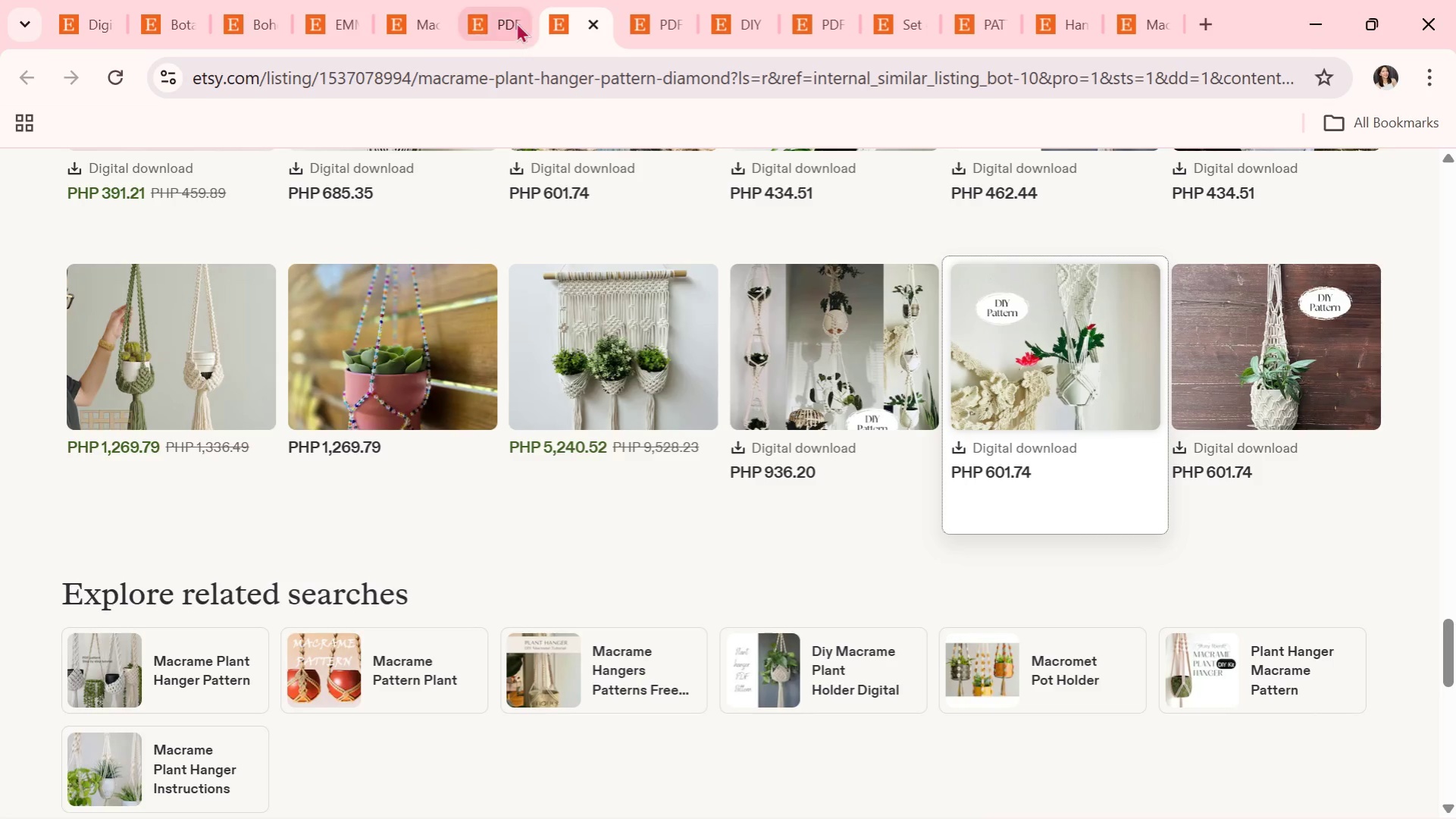 
left_click([508, 19])
 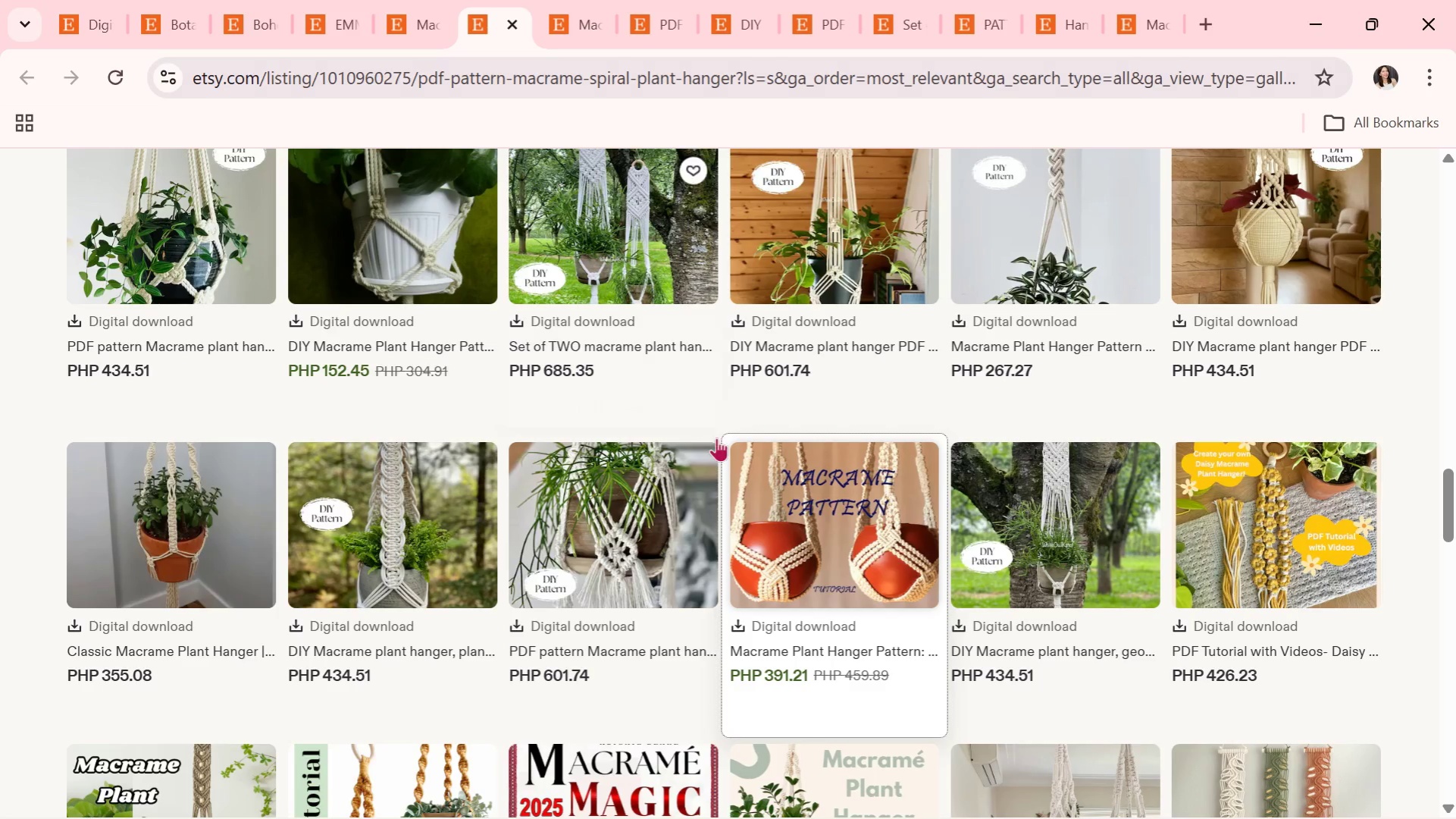 
scroll: coordinate [716, 491], scroll_direction: down, amount: 4.0
 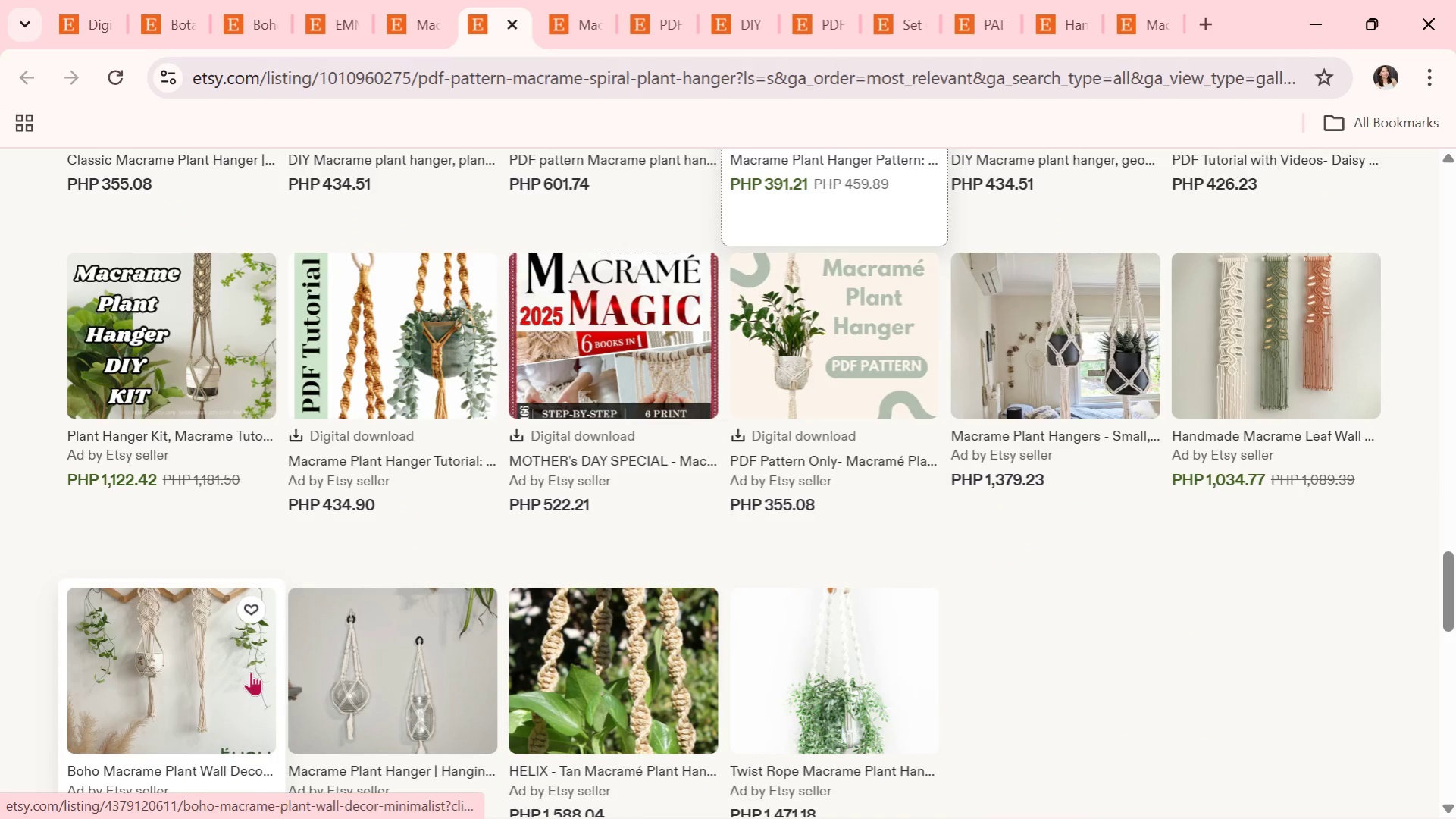 
left_click([804, 656])
 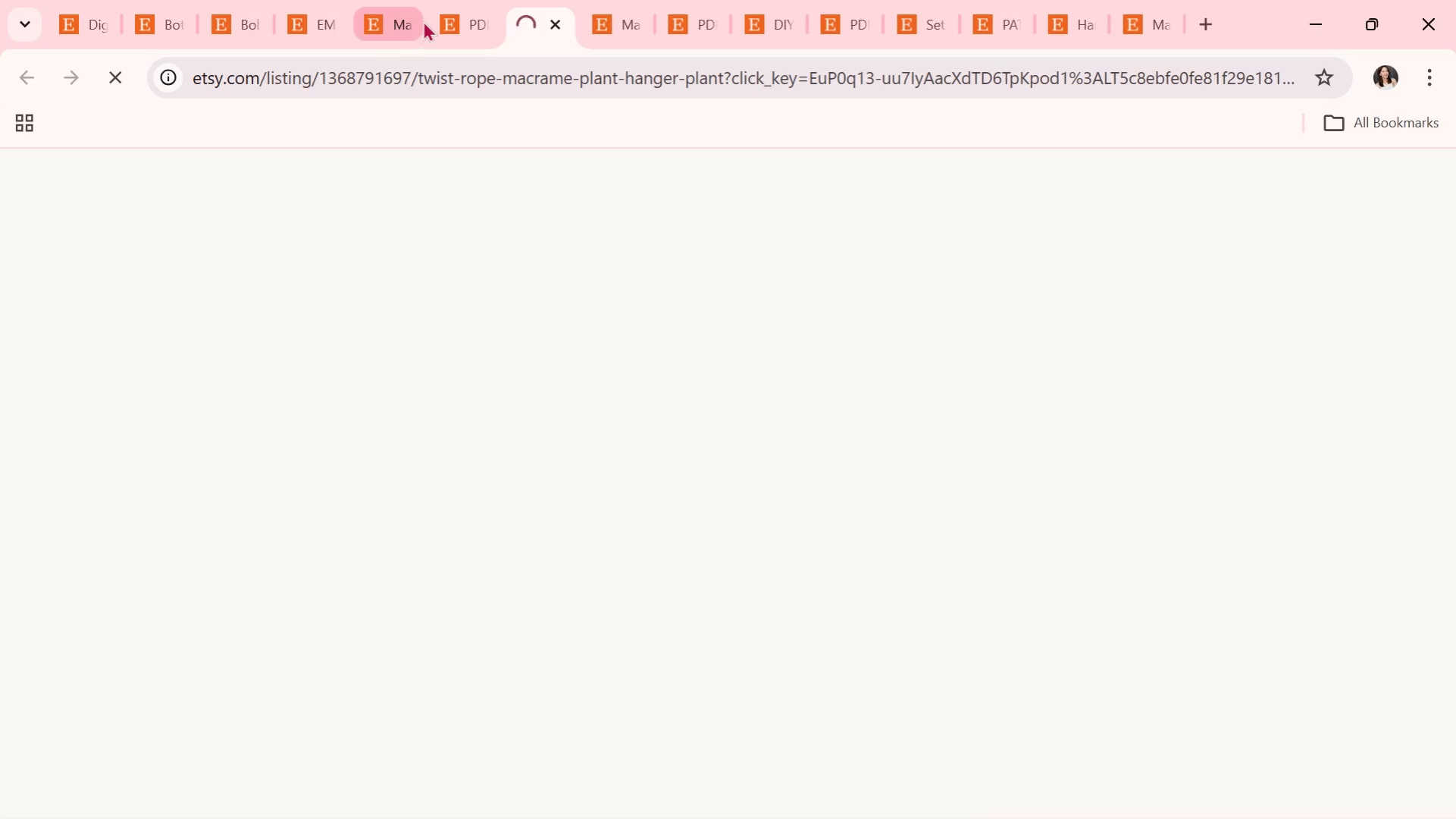 
double_click([445, 7])
 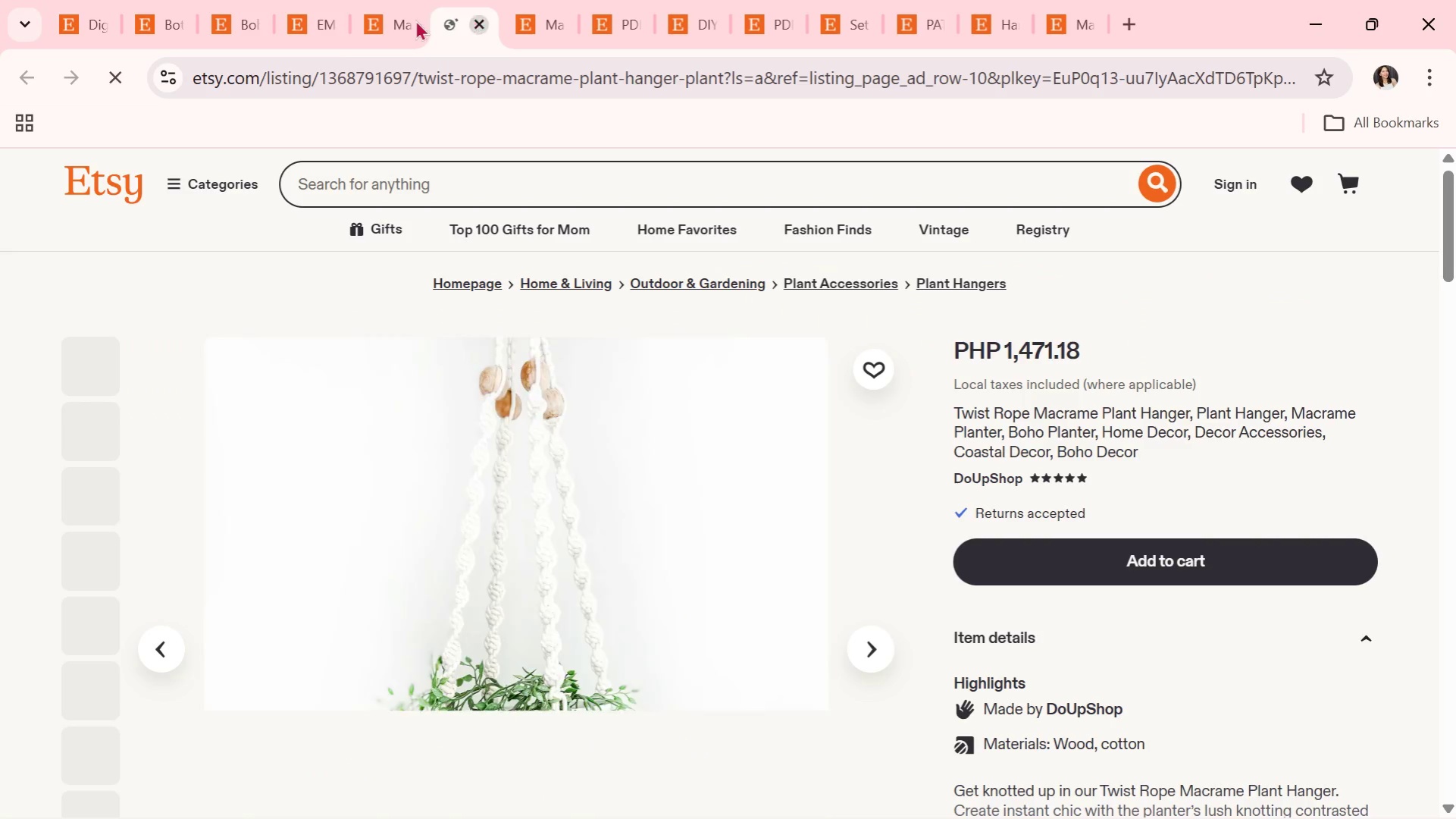 
left_click([378, 13])
 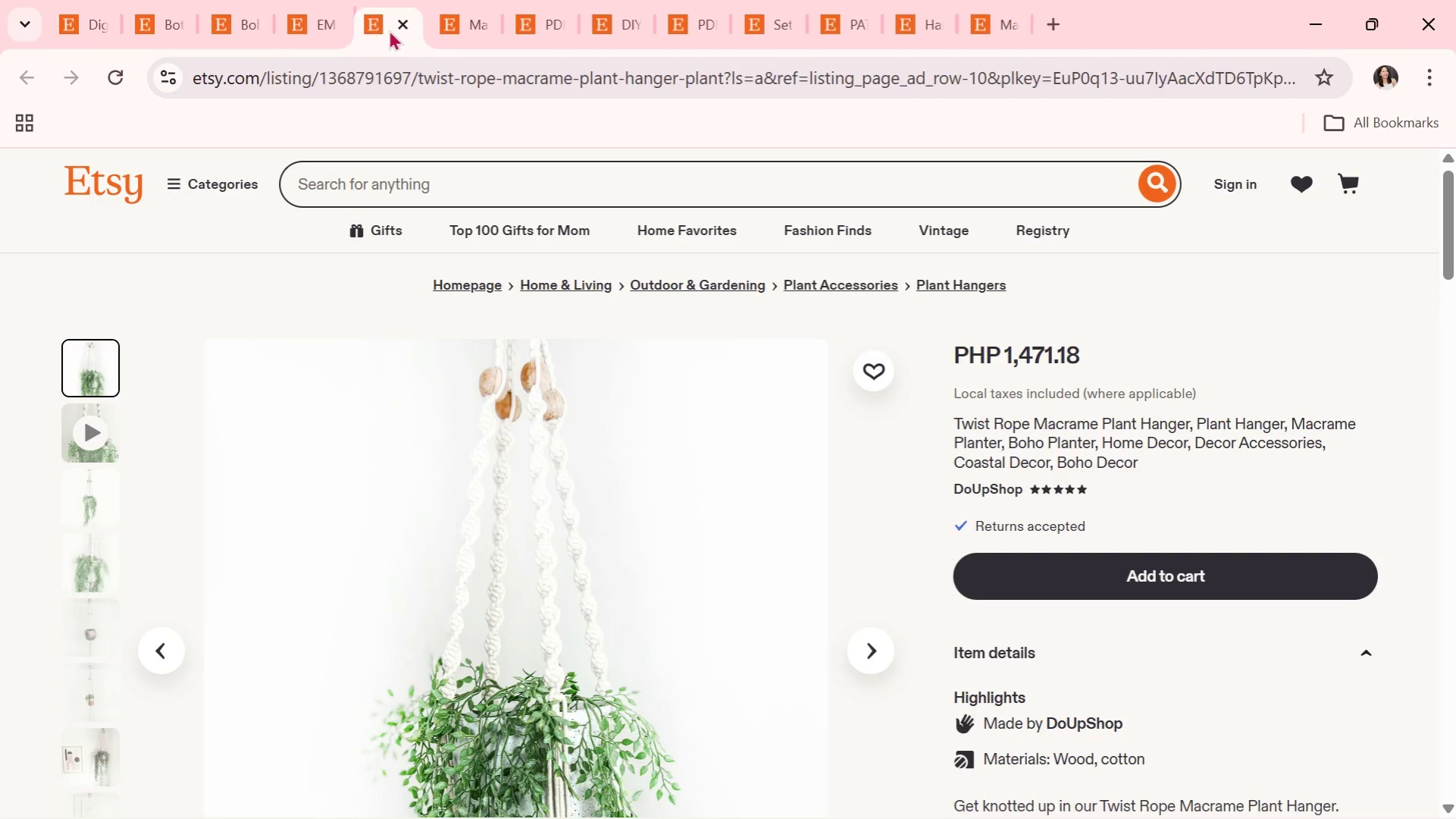 
left_click([336, 4])
 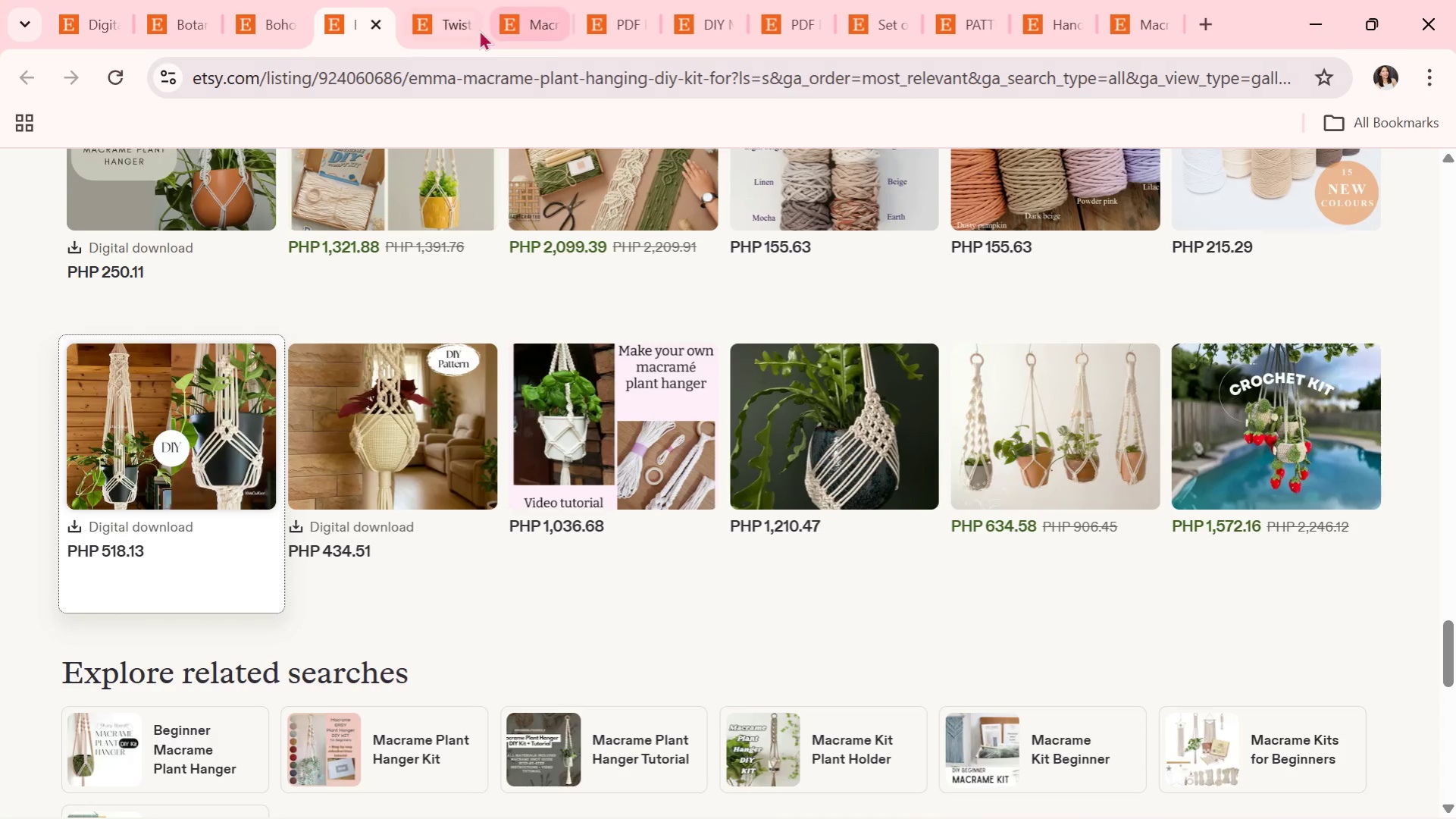 
left_click([443, 0])
 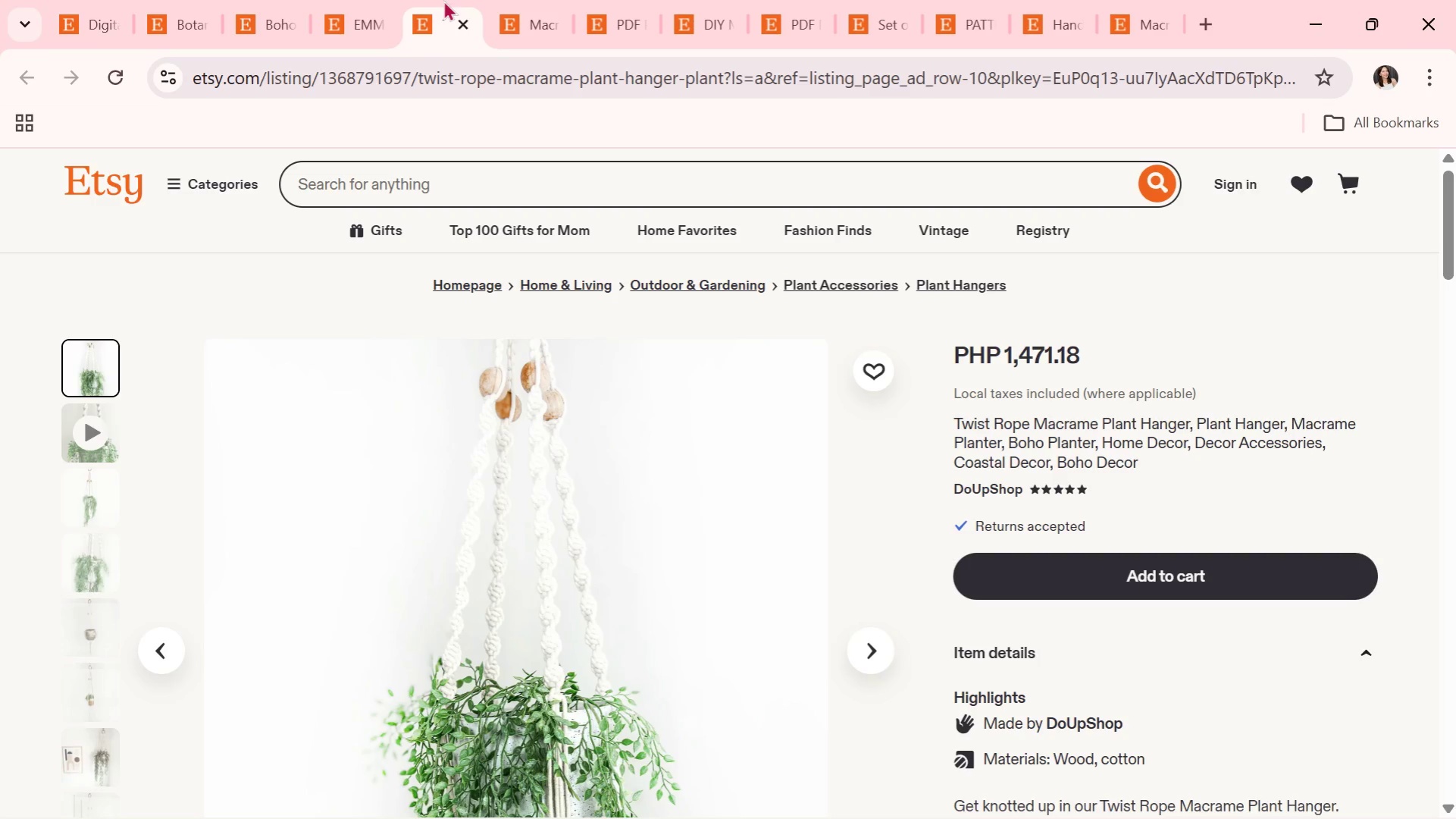 
wait(12.59)
 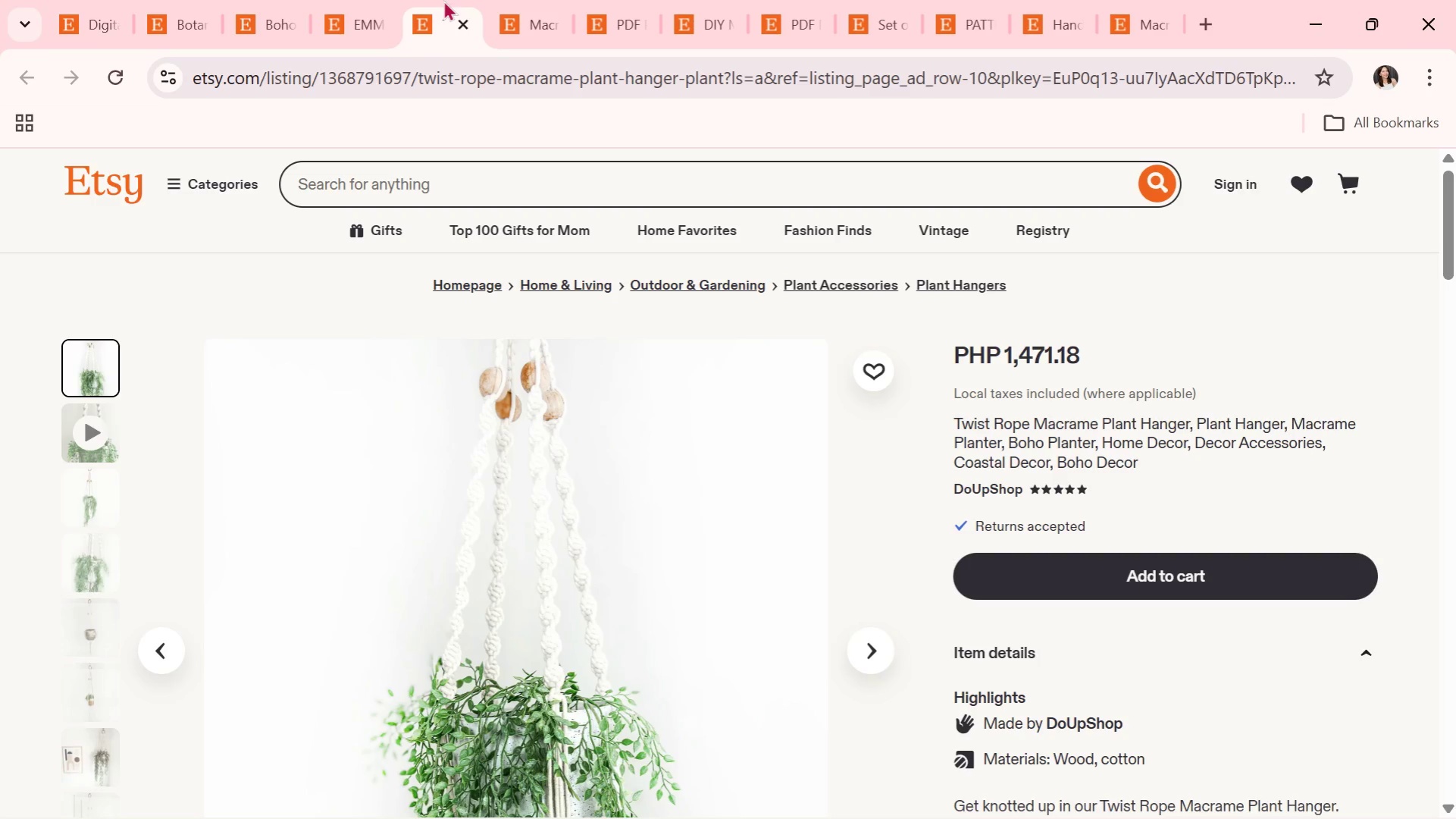 
scroll: coordinate [809, 394], scroll_direction: down, amount: 3.0
 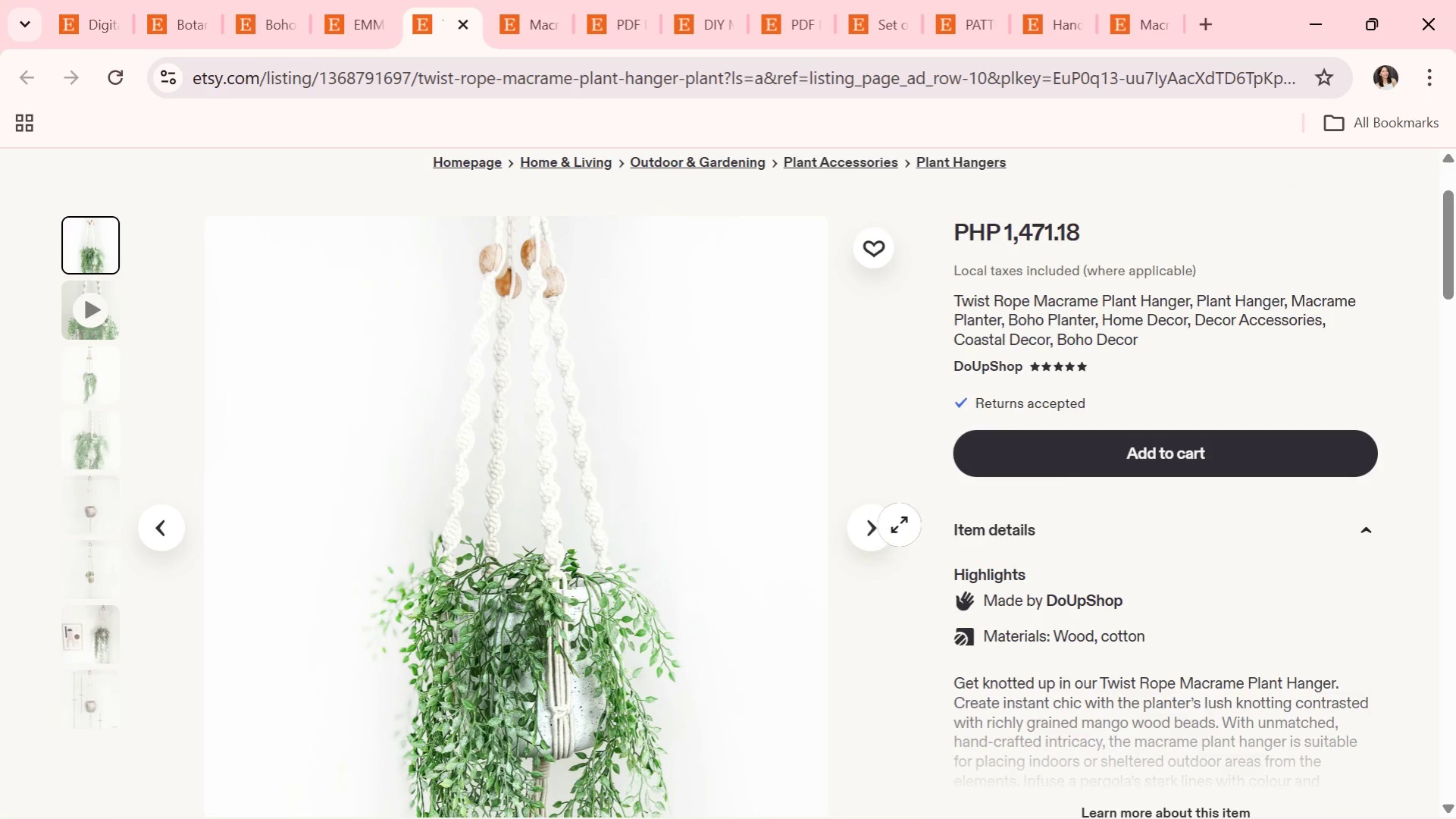 
left_click([886, 526])
 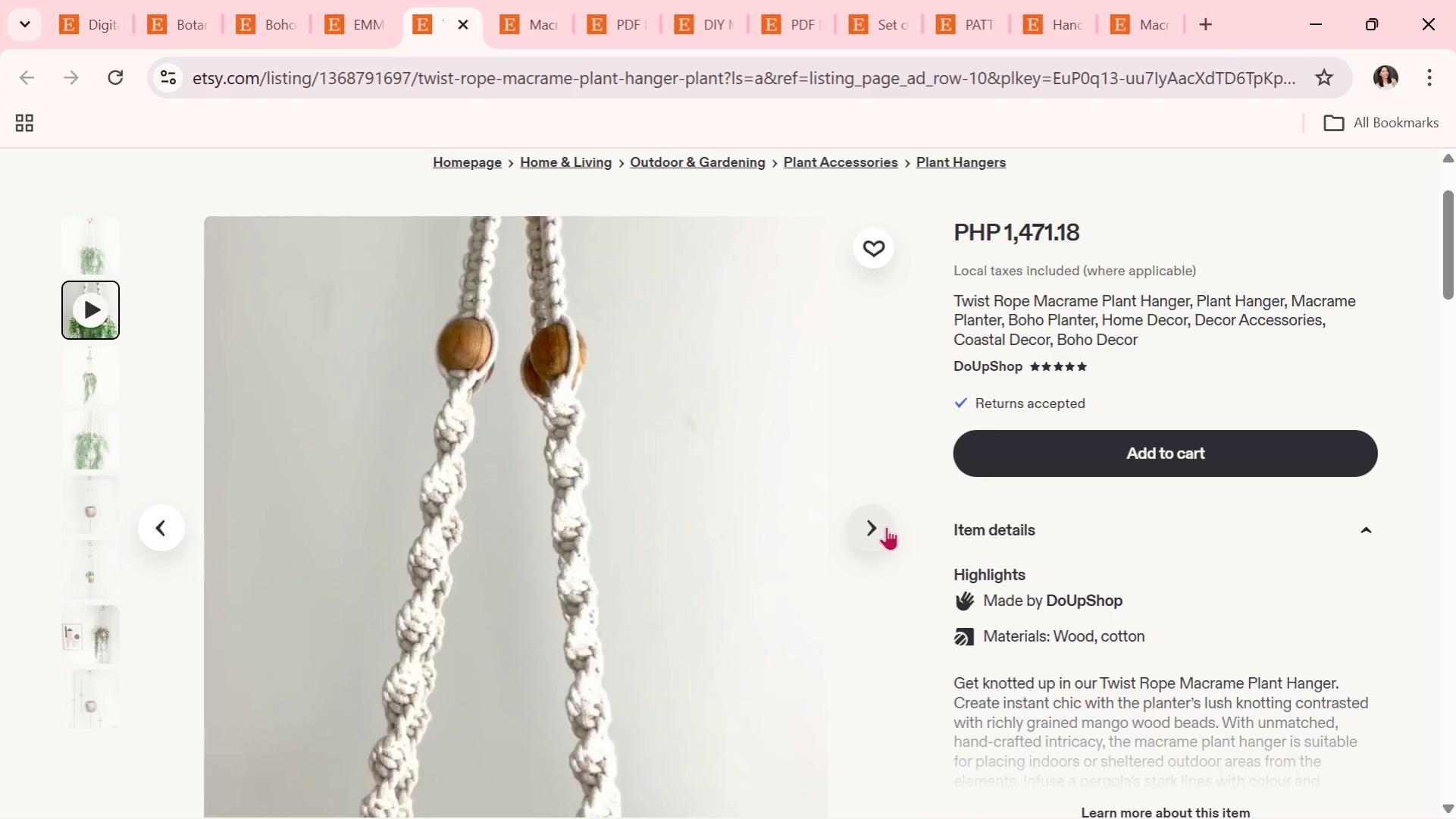 
wait(8.91)
 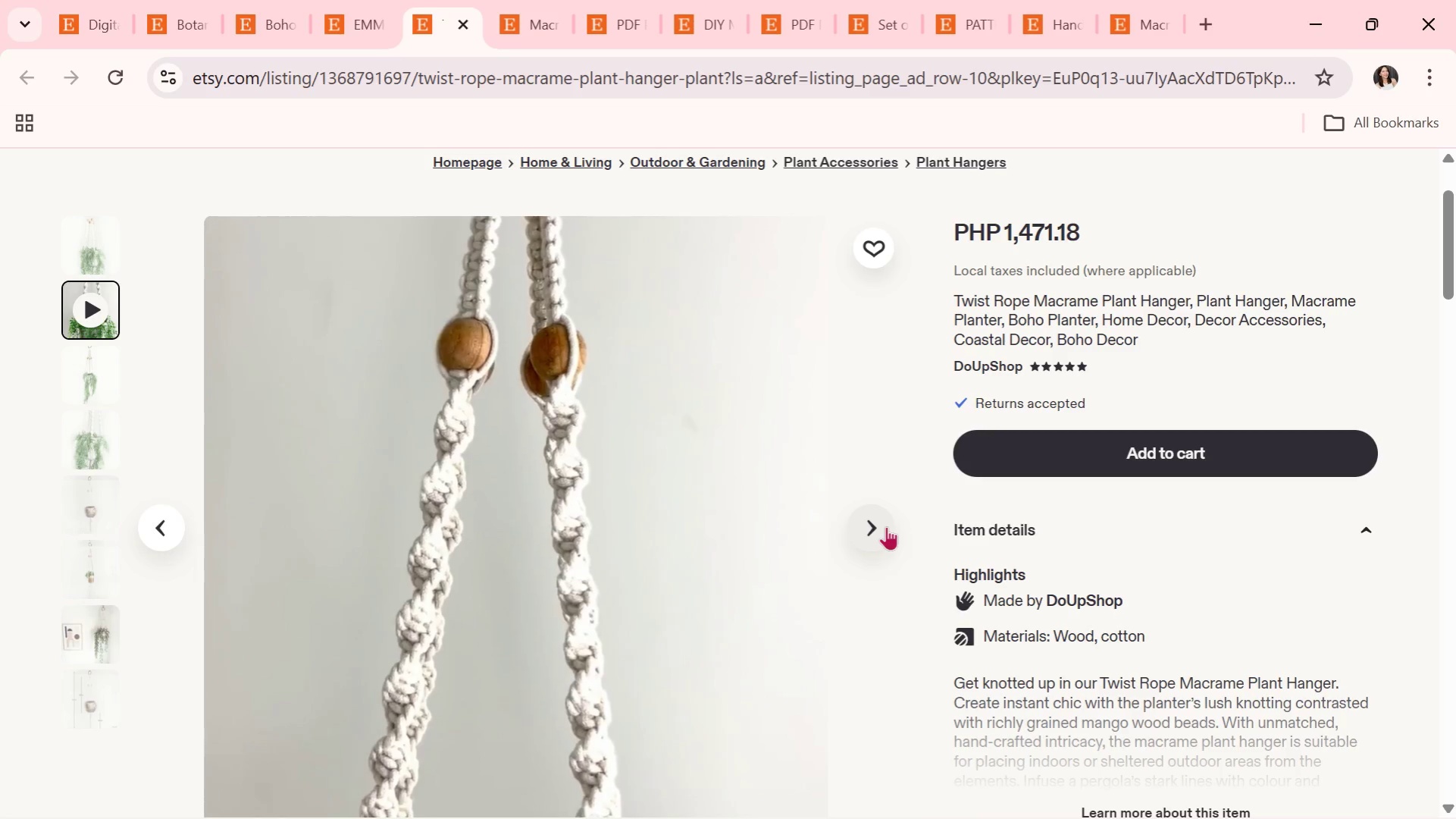 
left_click([886, 526])
 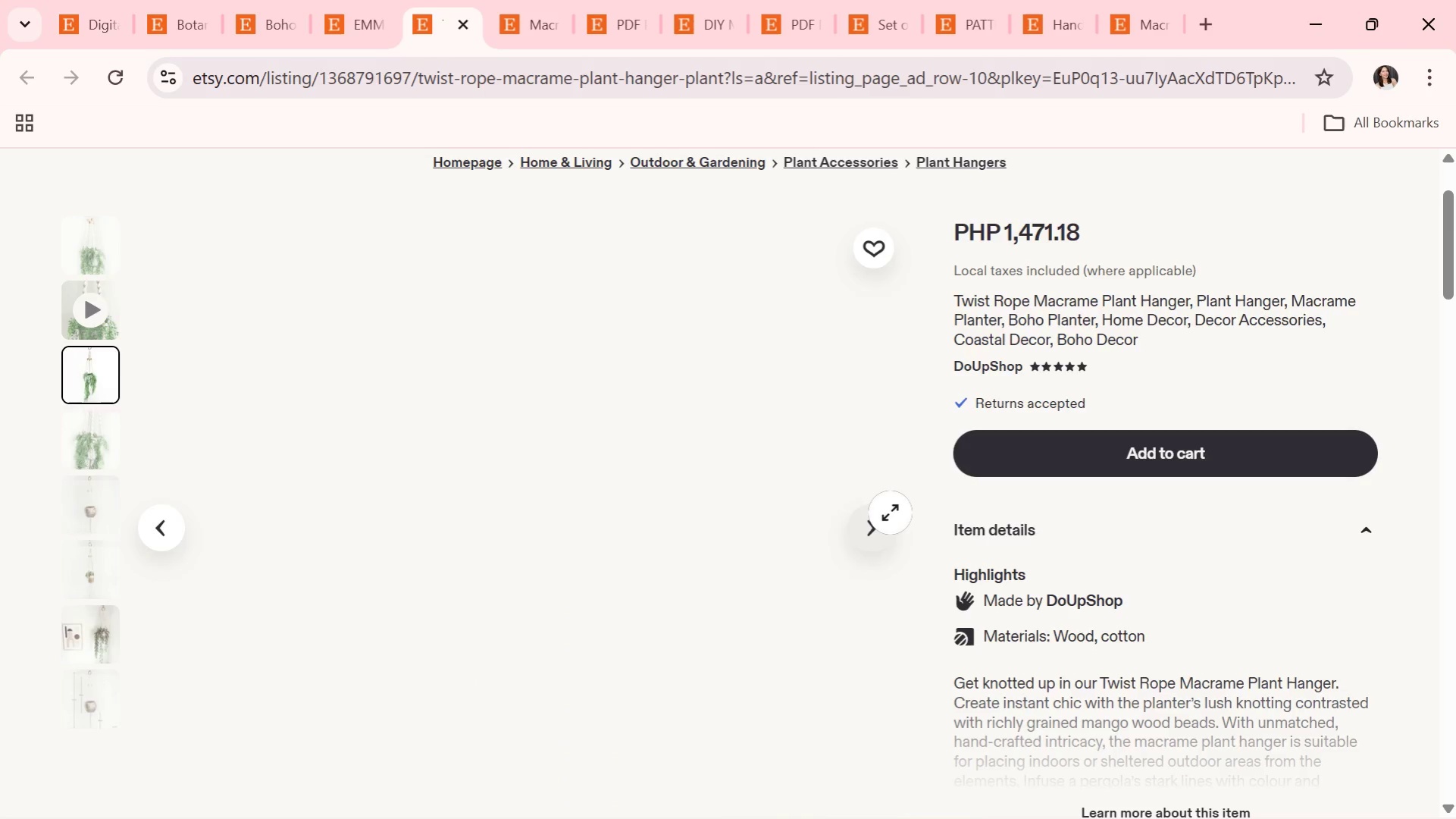 
scroll: coordinate [890, 513], scroll_direction: down, amount: 1.0
 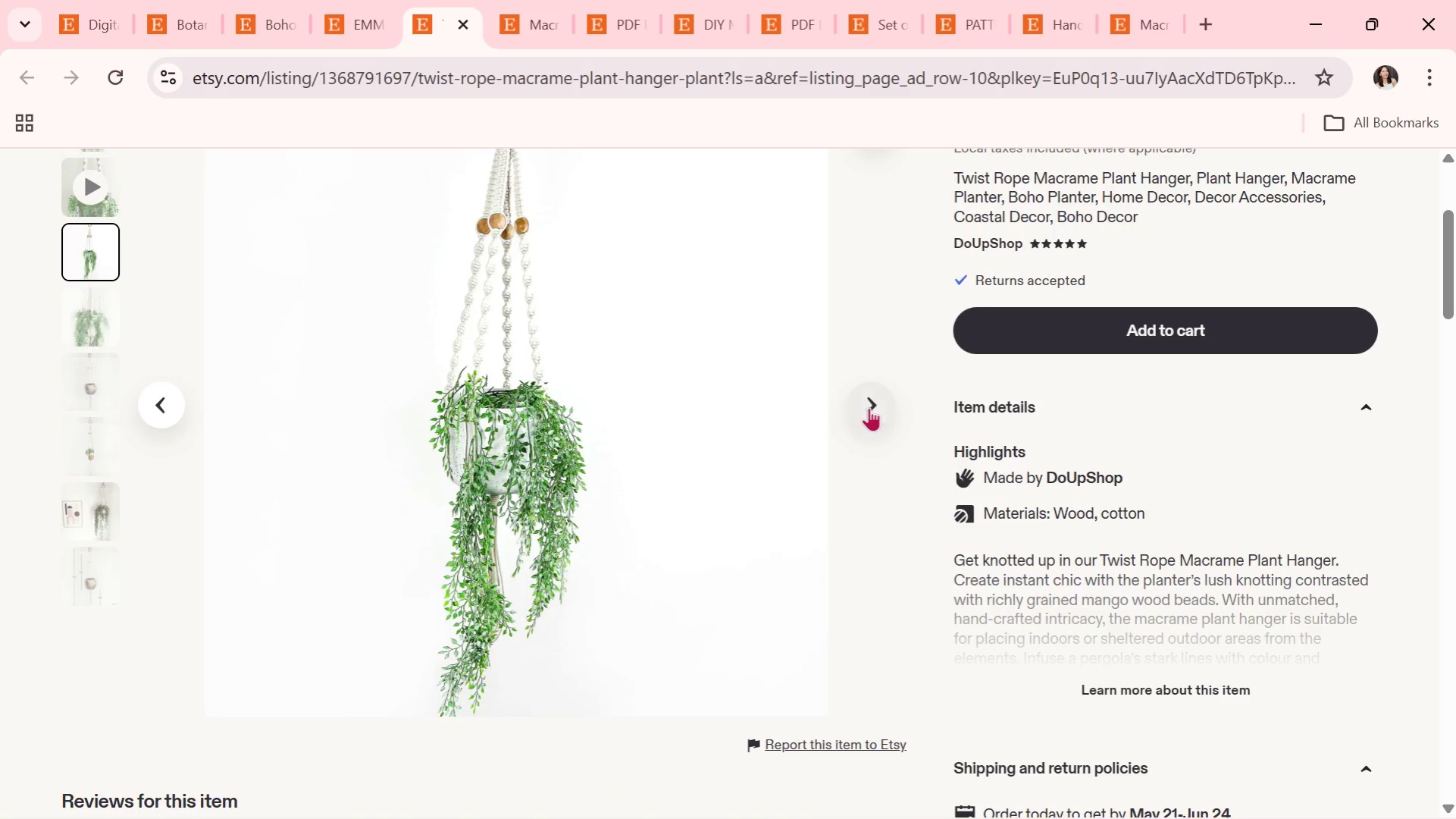 
left_click([869, 407])
 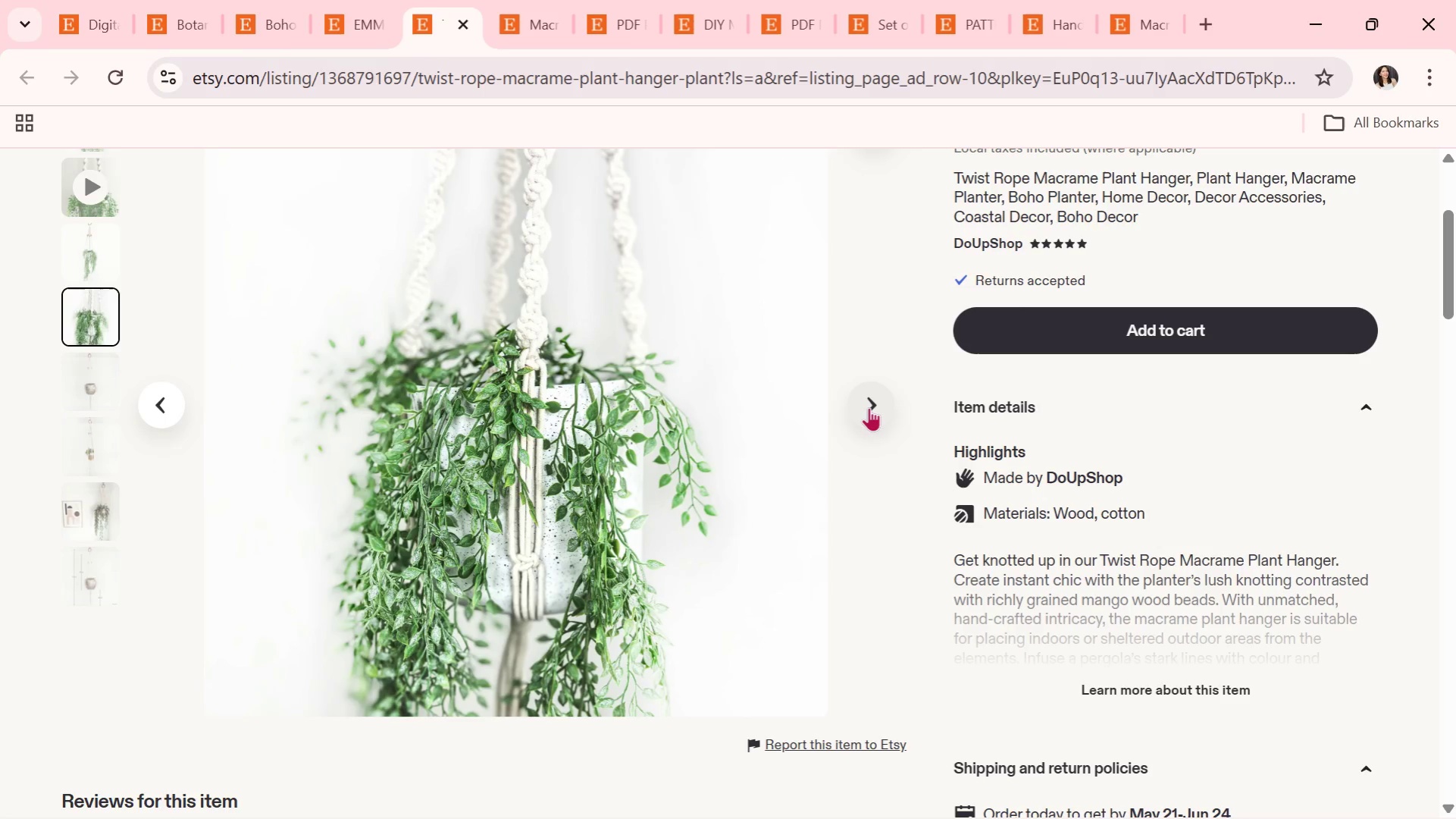 
wait(15.75)
 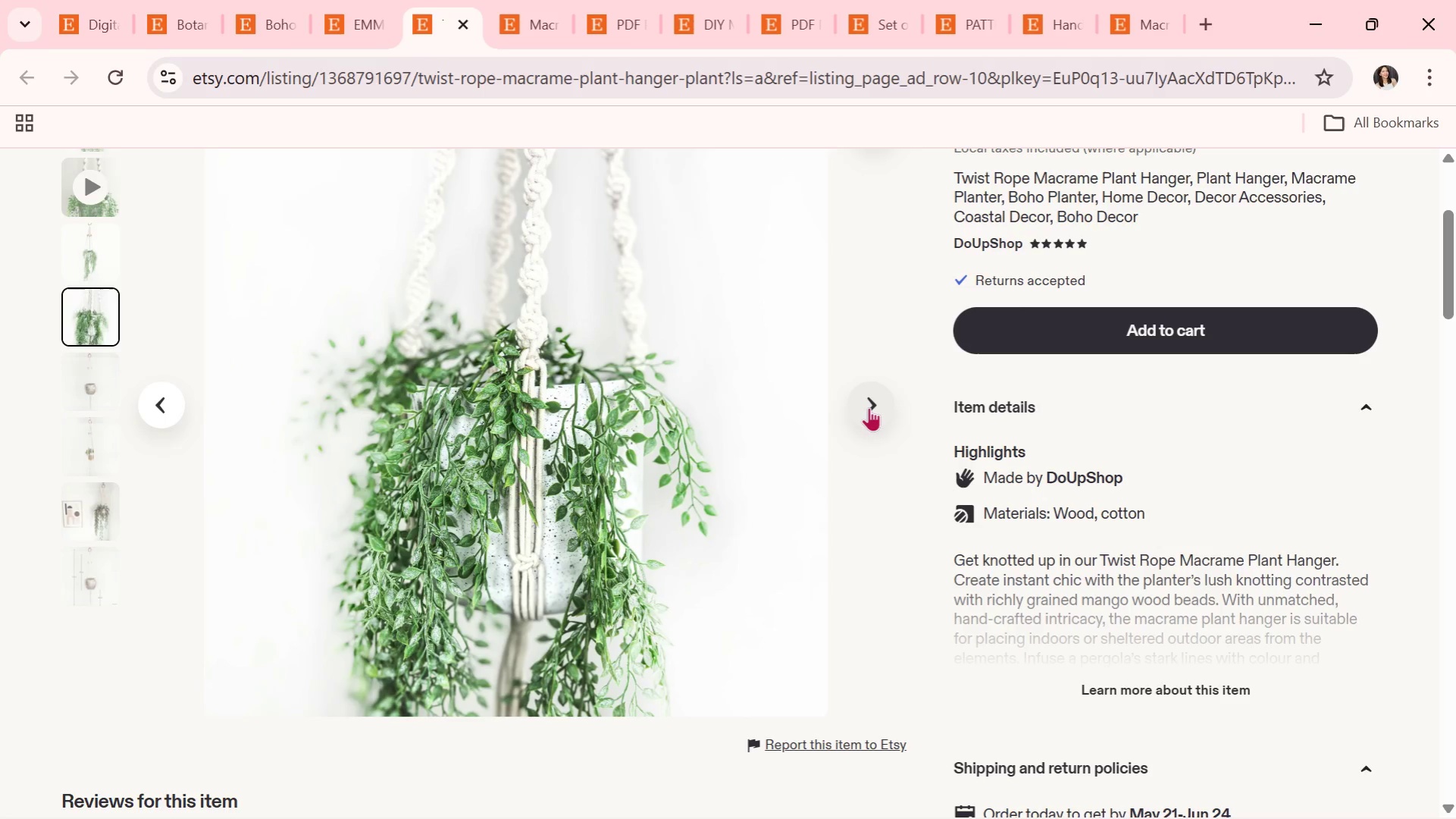 
left_click([869, 407])
 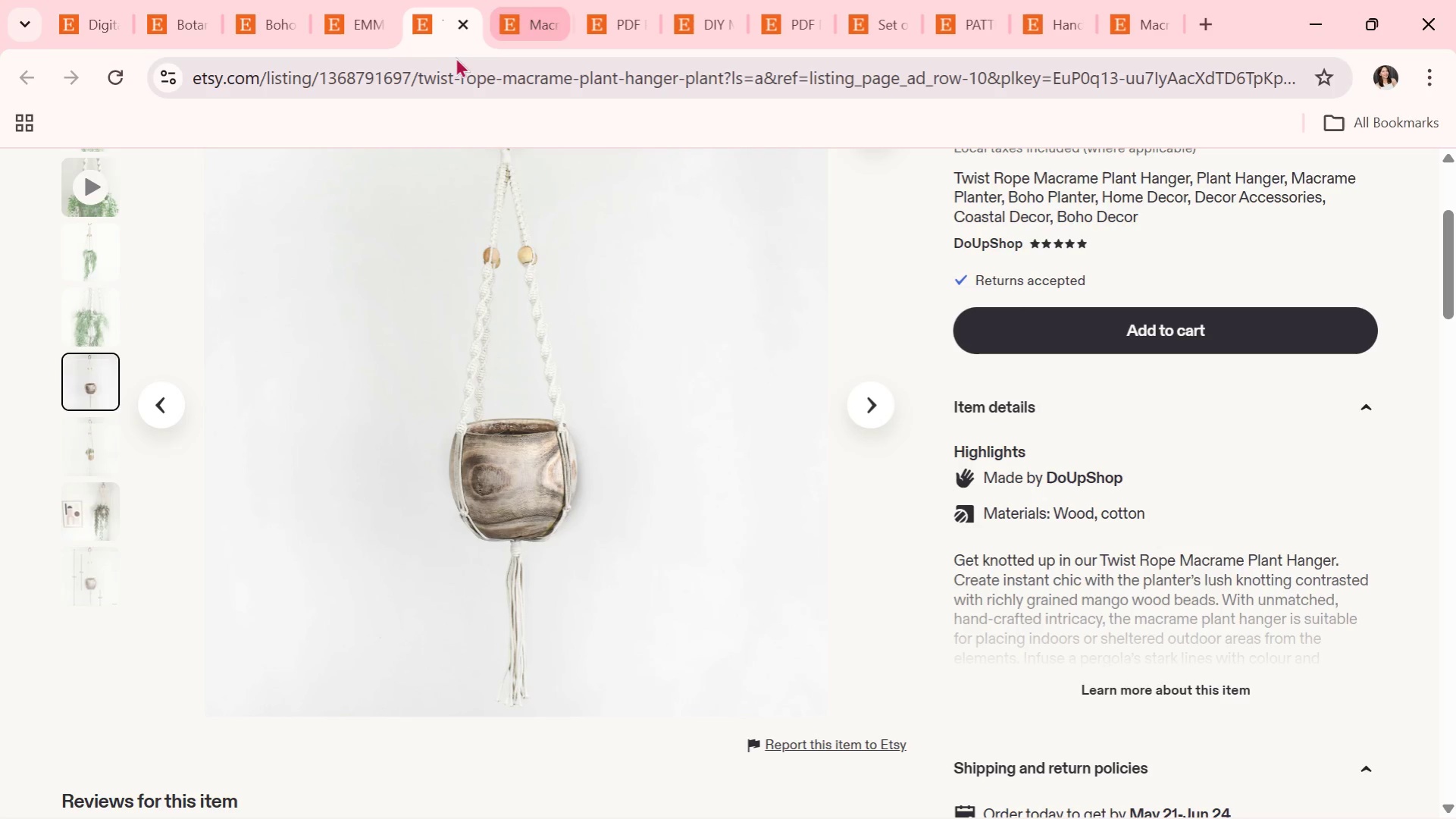 
left_click([462, 22])
 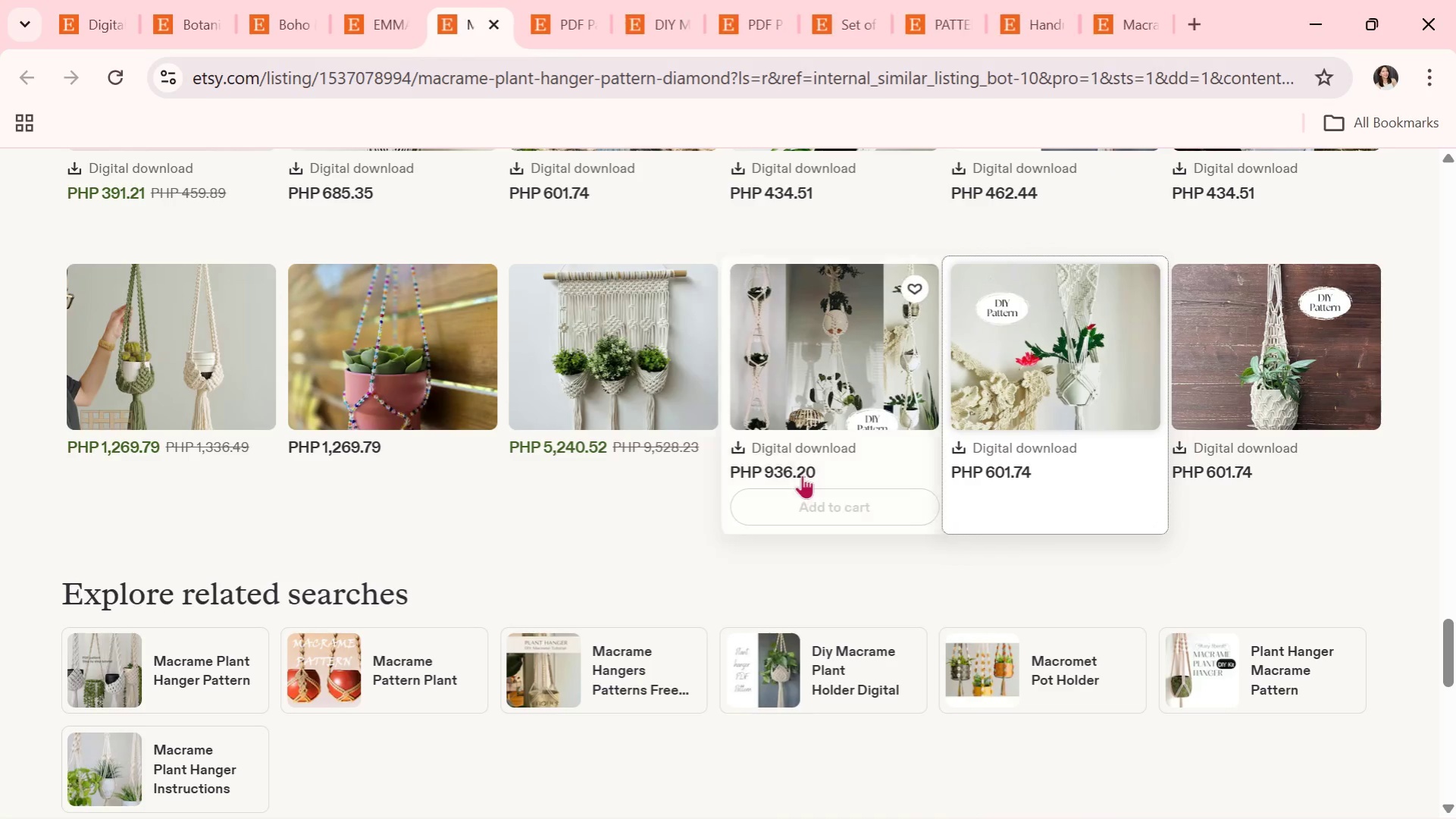 
scroll: coordinate [797, 476], scroll_direction: down, amount: 5.0
 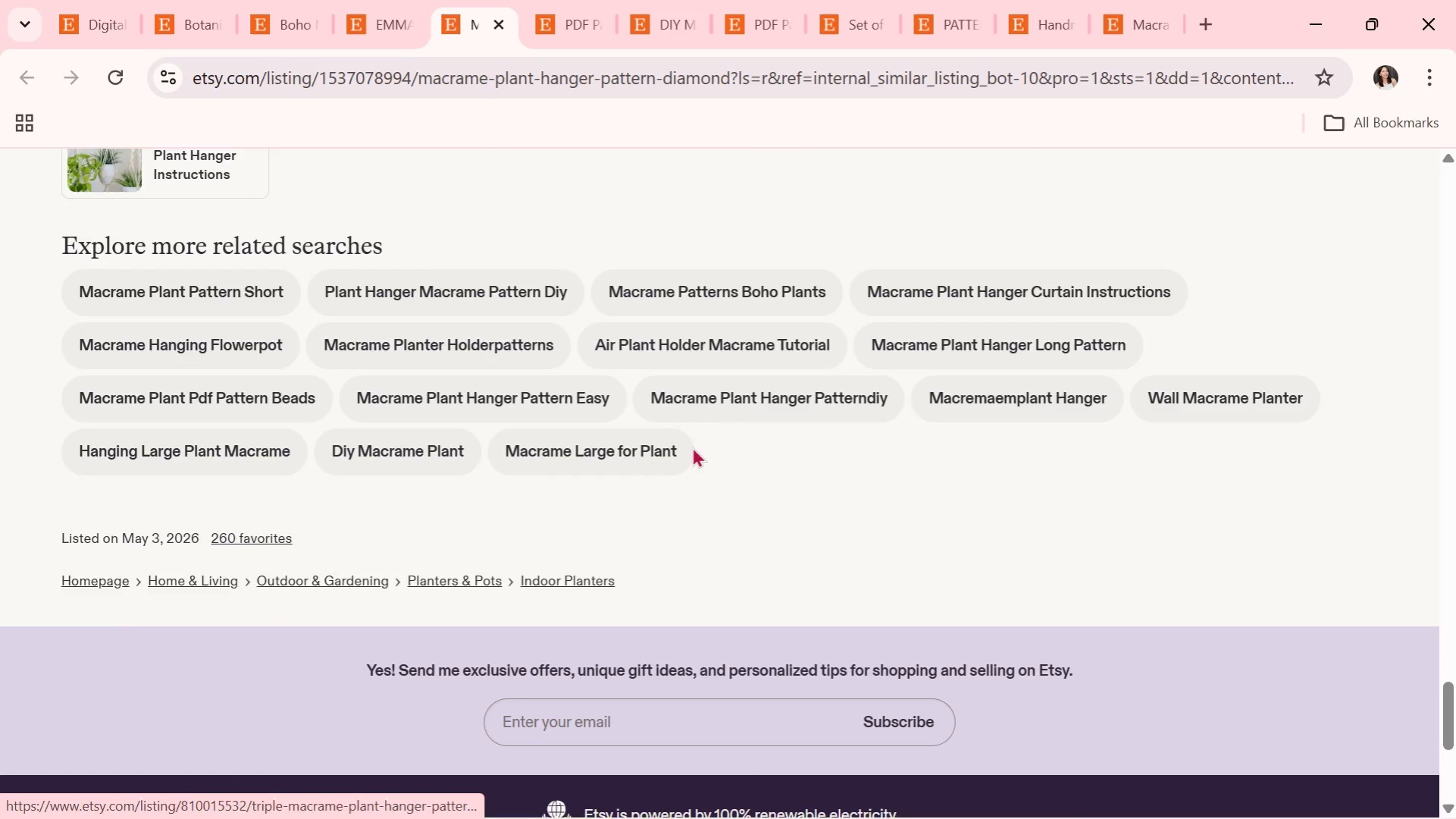 
scroll: coordinate [686, 455], scroll_direction: up, amount: 6.0
 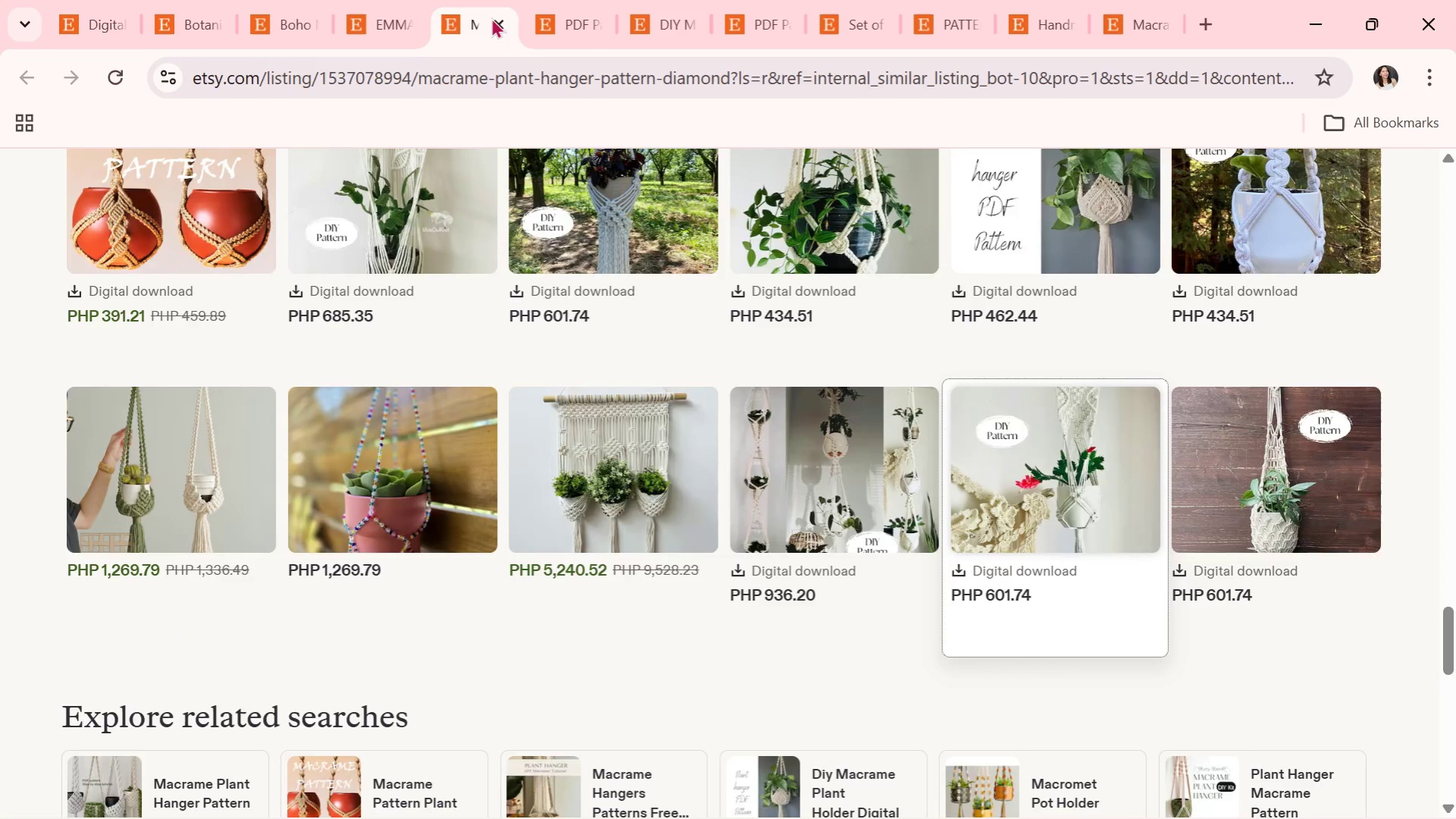 
left_click([494, 14])
 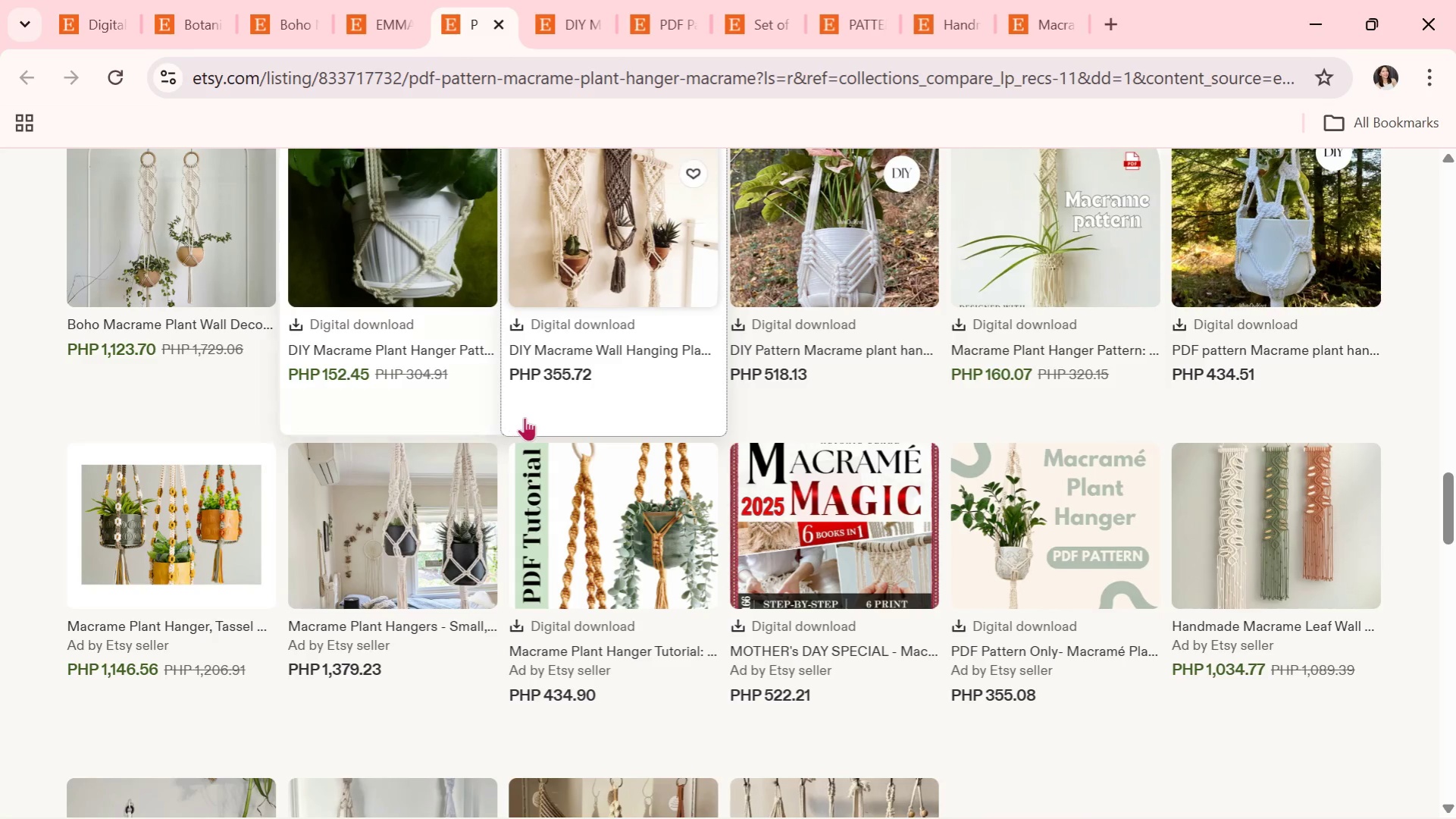 
scroll: coordinate [533, 412], scroll_direction: down, amount: 3.0
 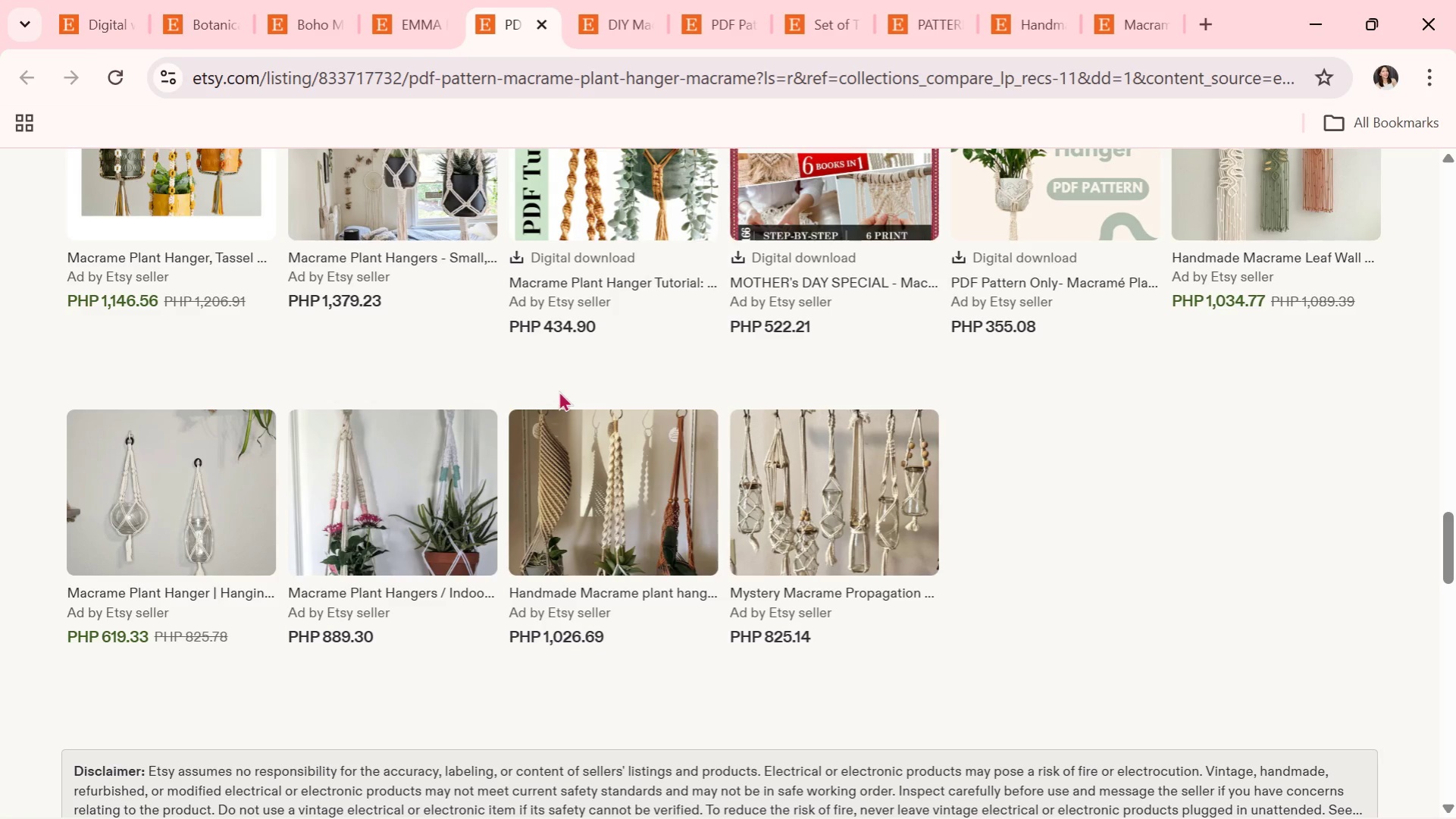 
scroll: coordinate [555, 366], scroll_direction: up, amount: 4.0
 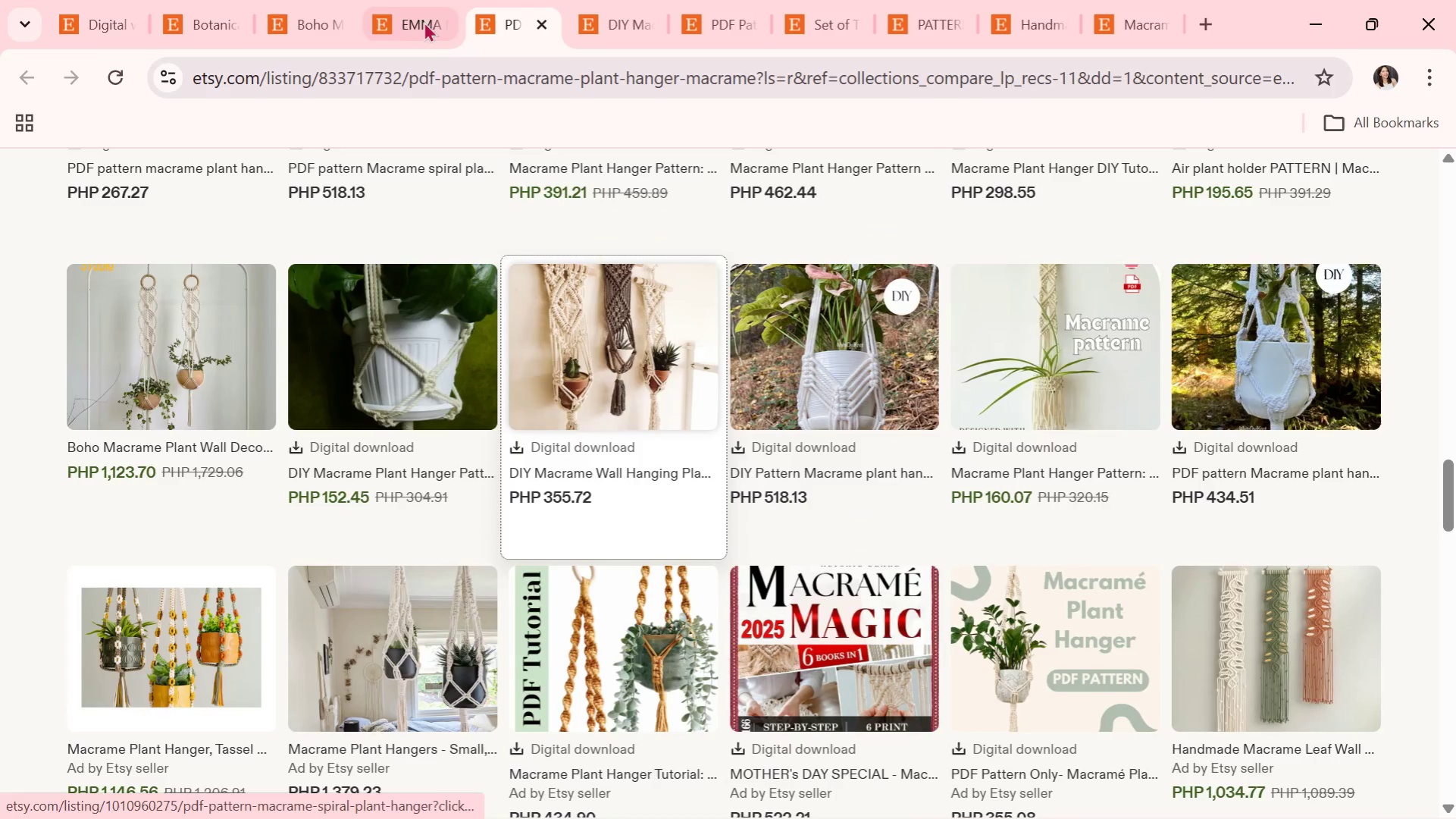 
left_click([424, 1])
 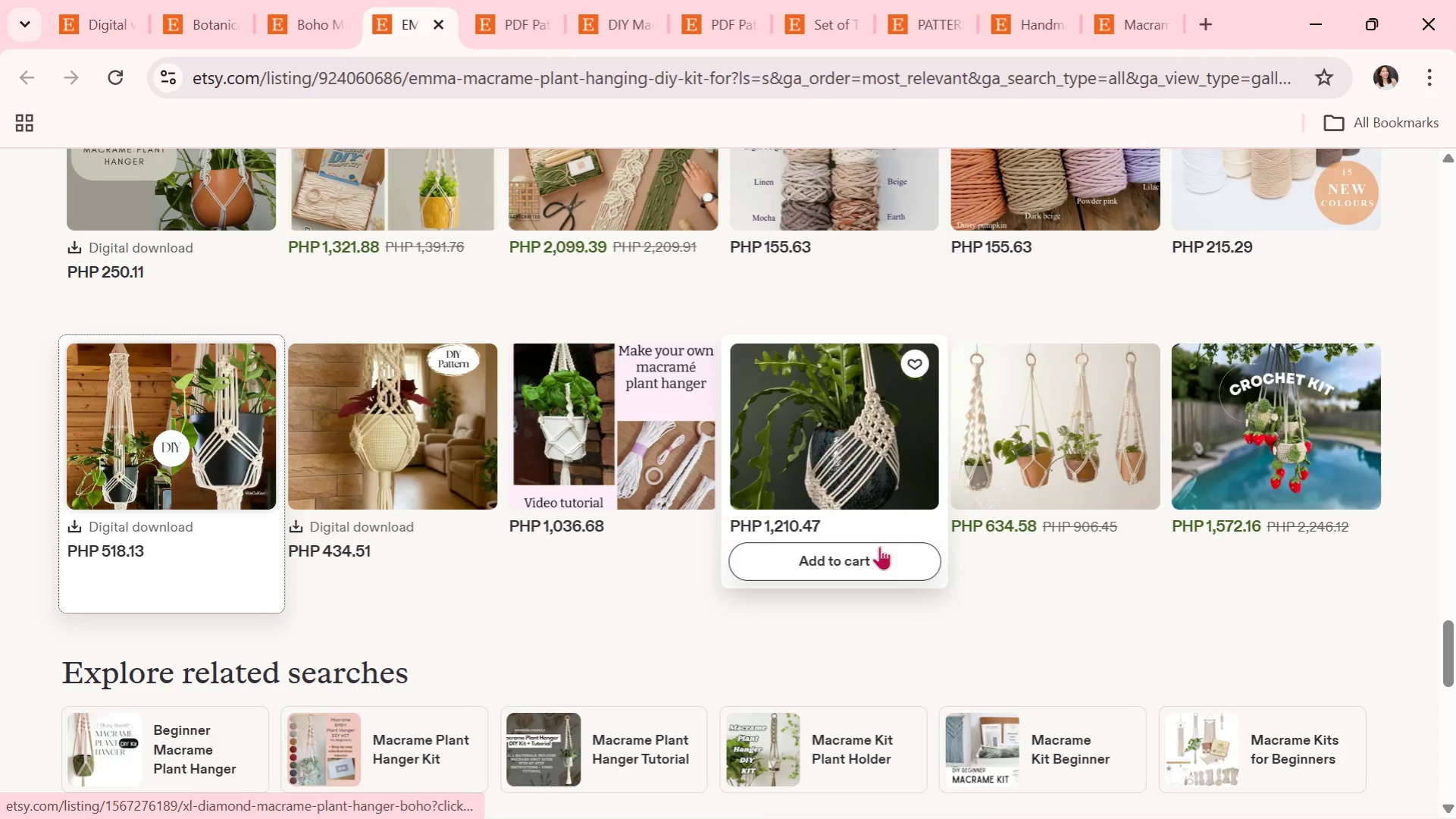 
scroll: coordinate [888, 541], scroll_direction: down, amount: 5.0
 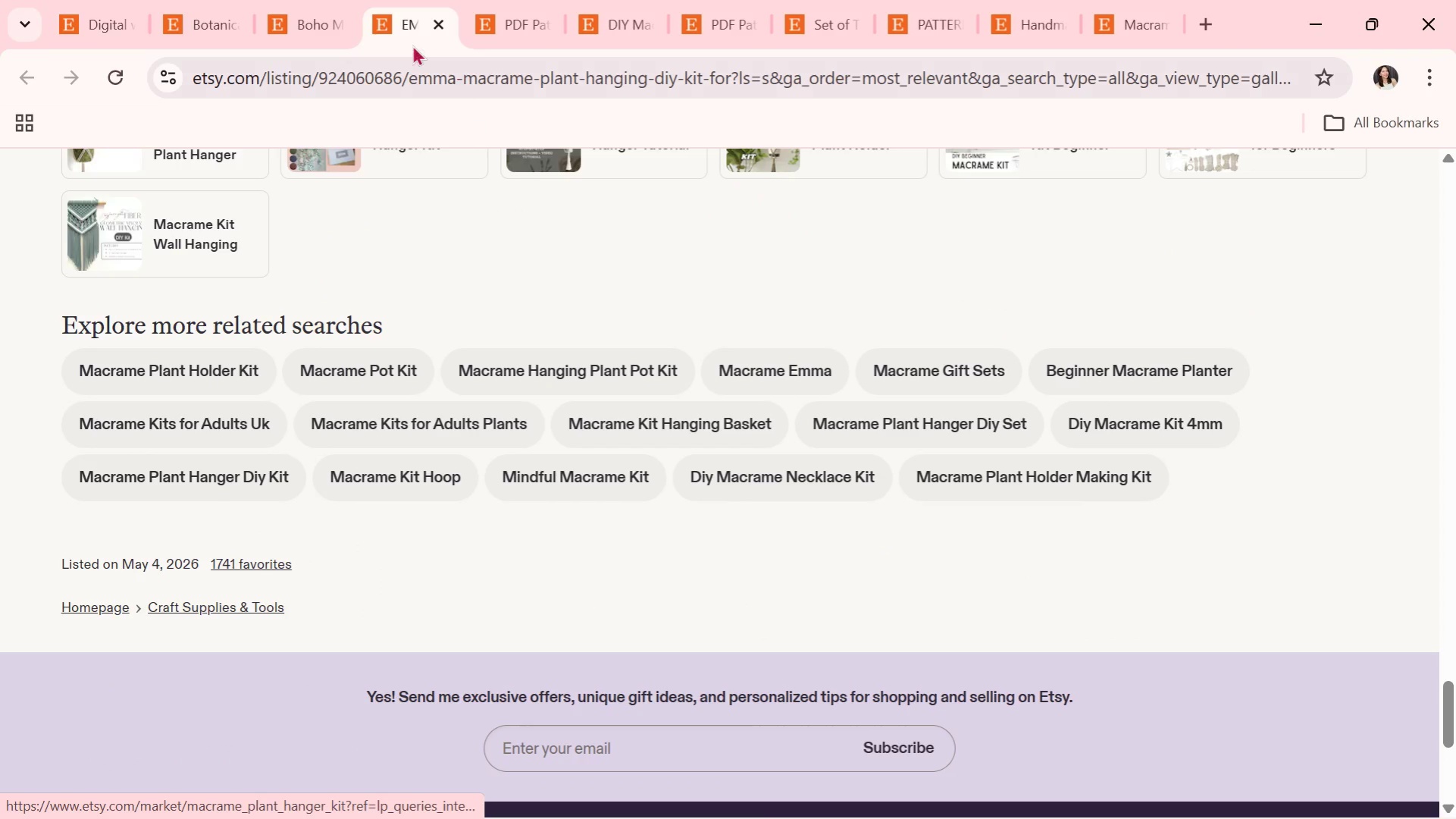 
left_click([439, 26])
 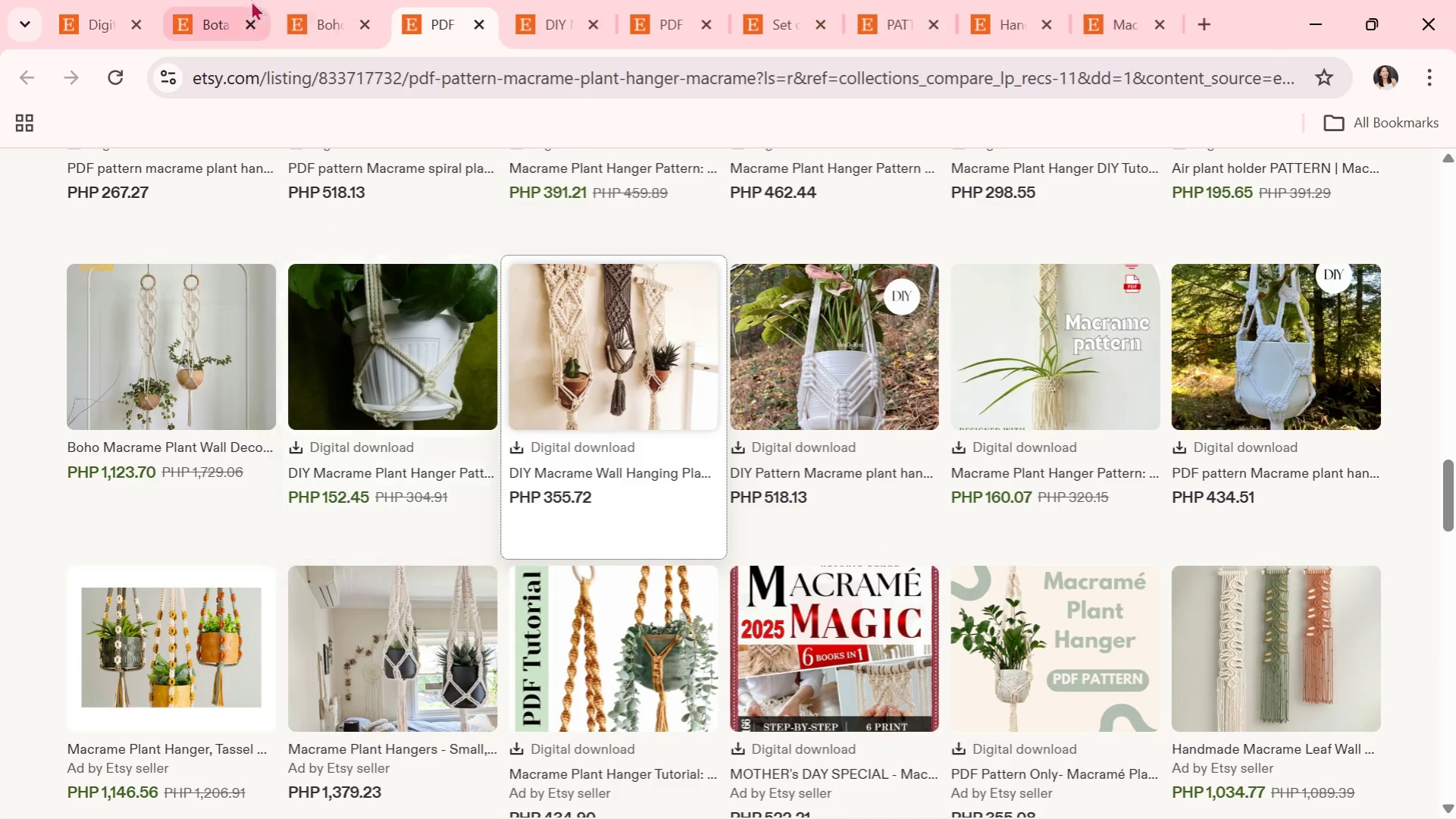 
left_click([290, 0])
 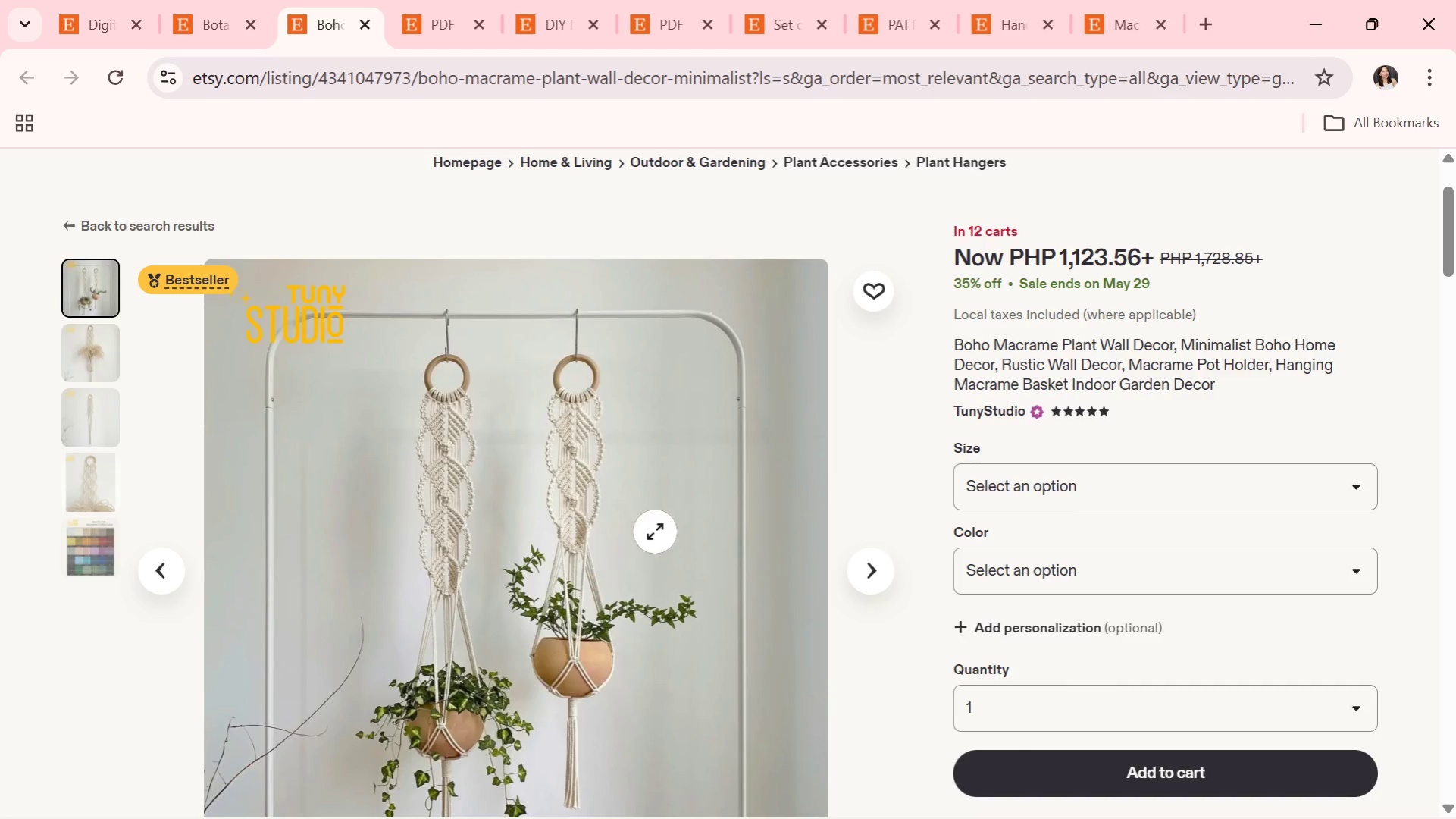 
scroll: coordinate [748, 536], scroll_direction: down, amount: 1.0
 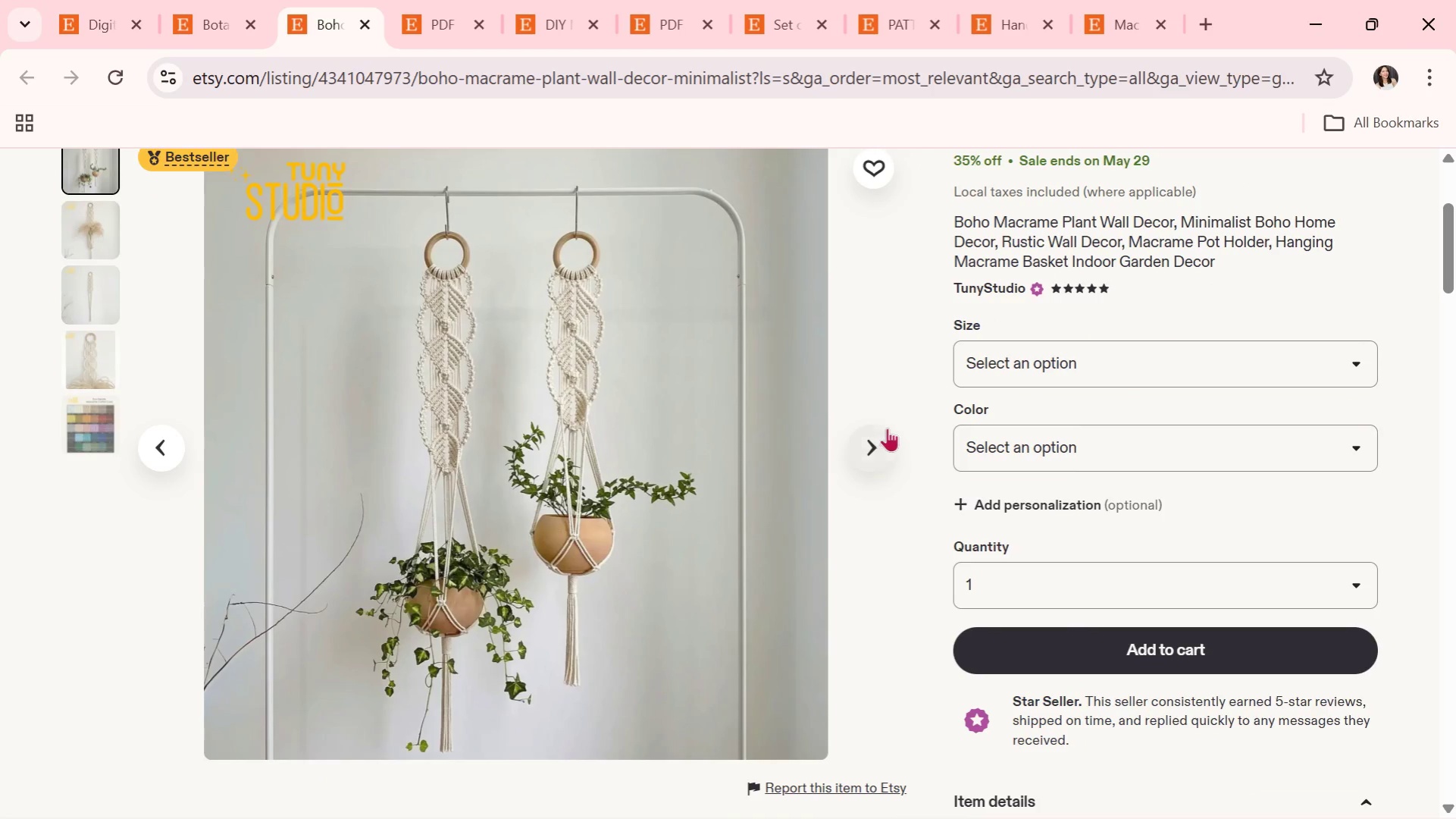 
left_click([887, 428])
 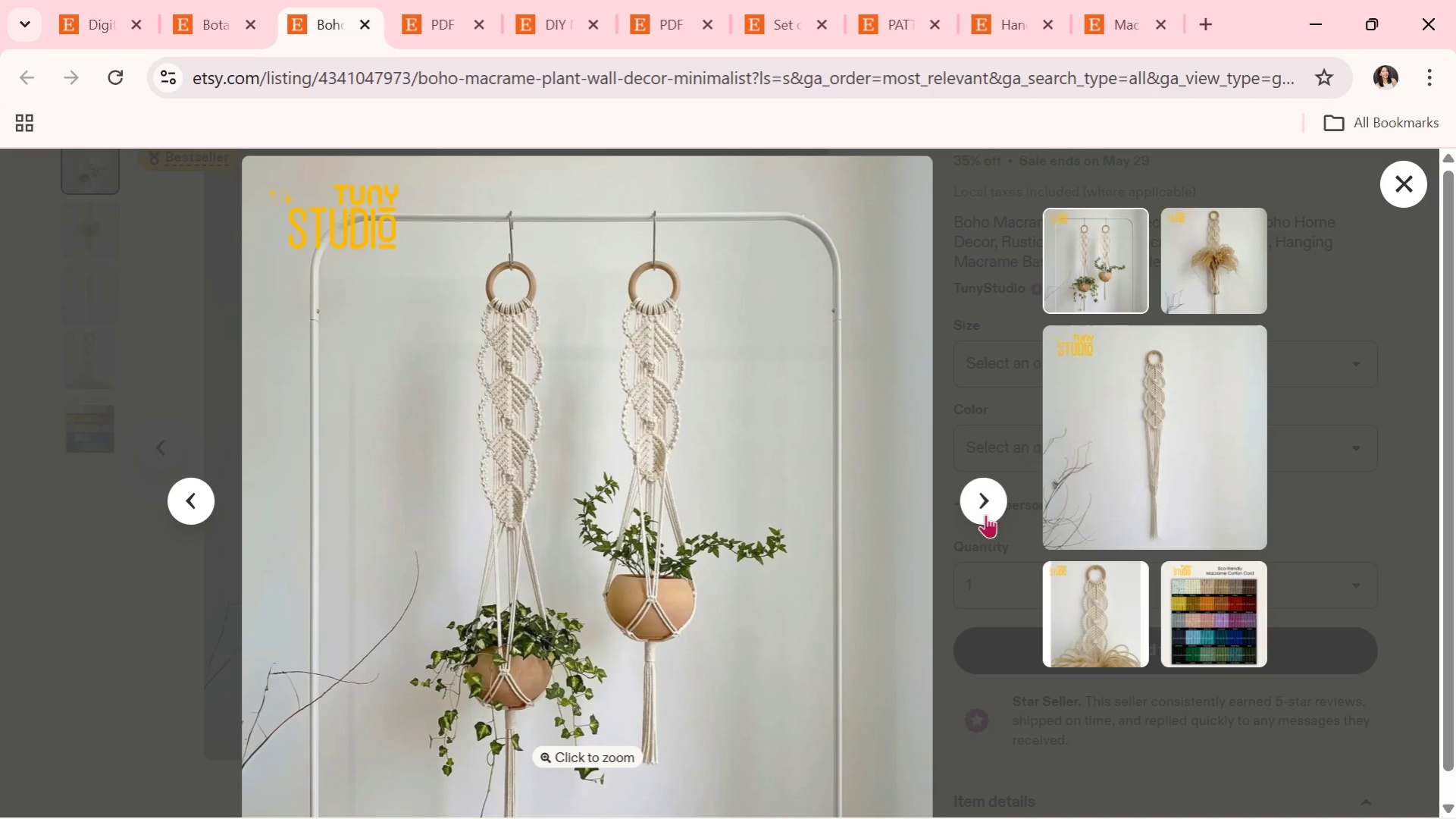 
left_click([978, 522])
 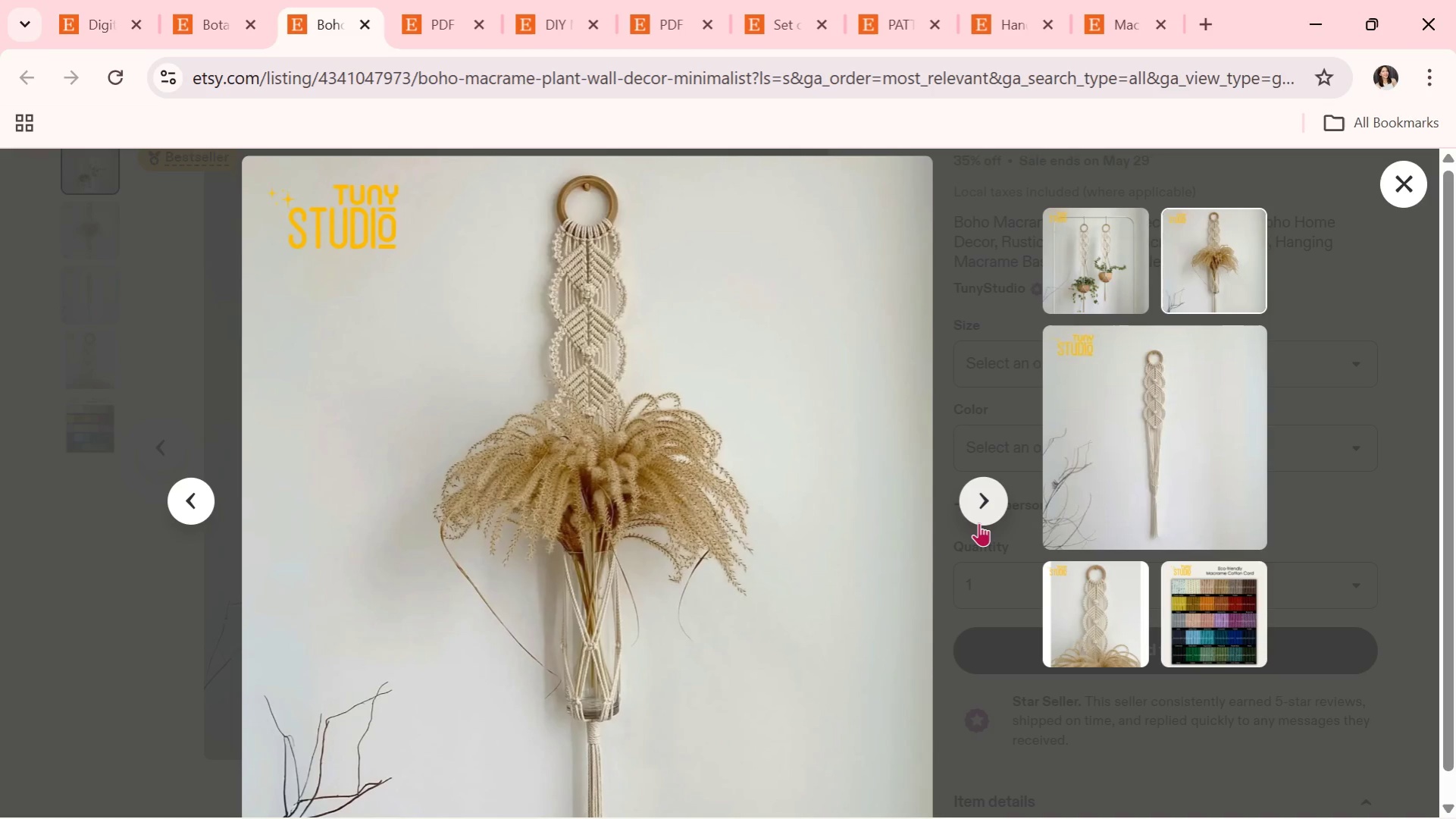 
left_click([978, 522])
 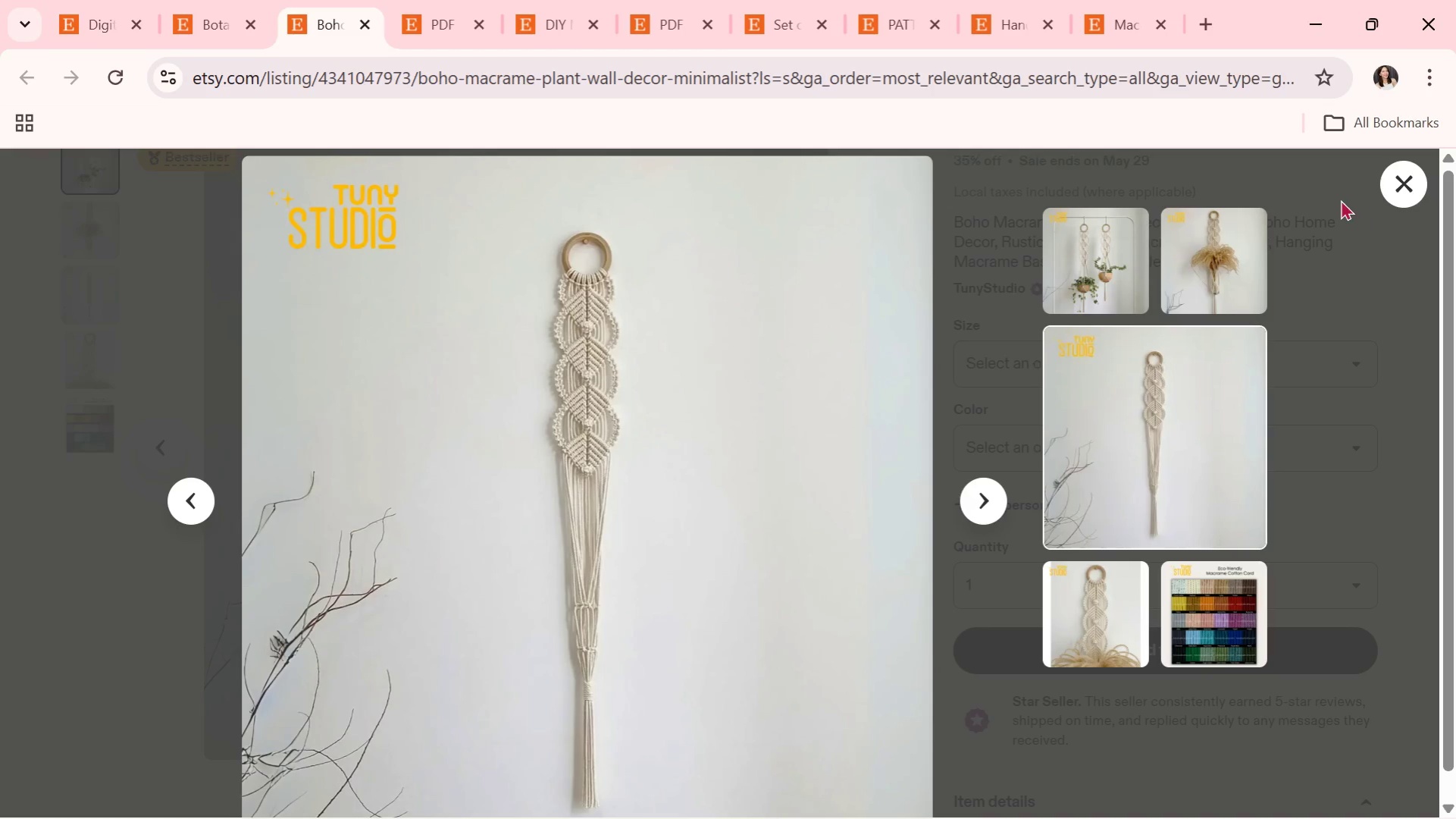 
left_click([1376, 189])
 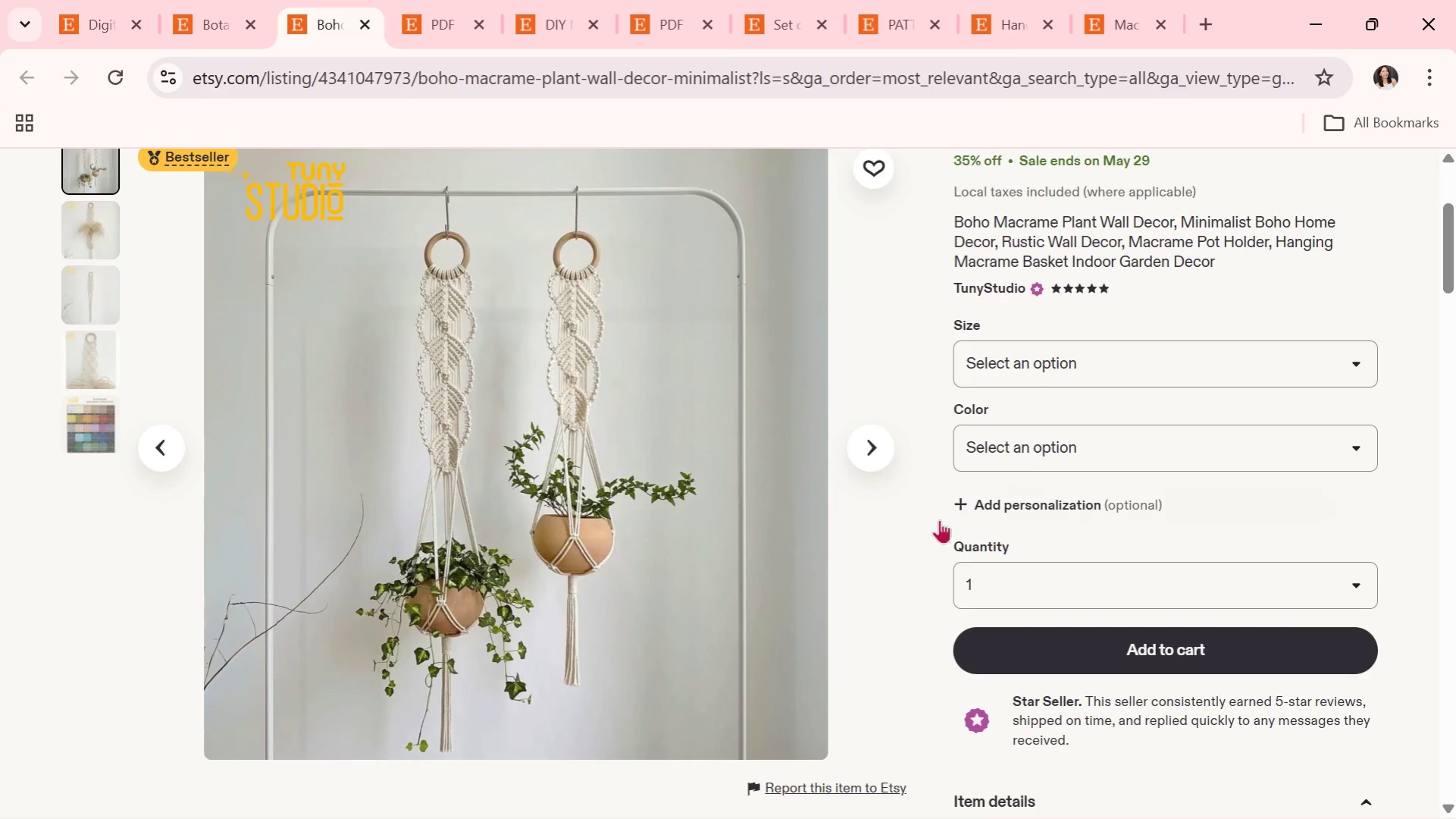 
scroll: coordinate [840, 578], scroll_direction: down, amount: 11.0
 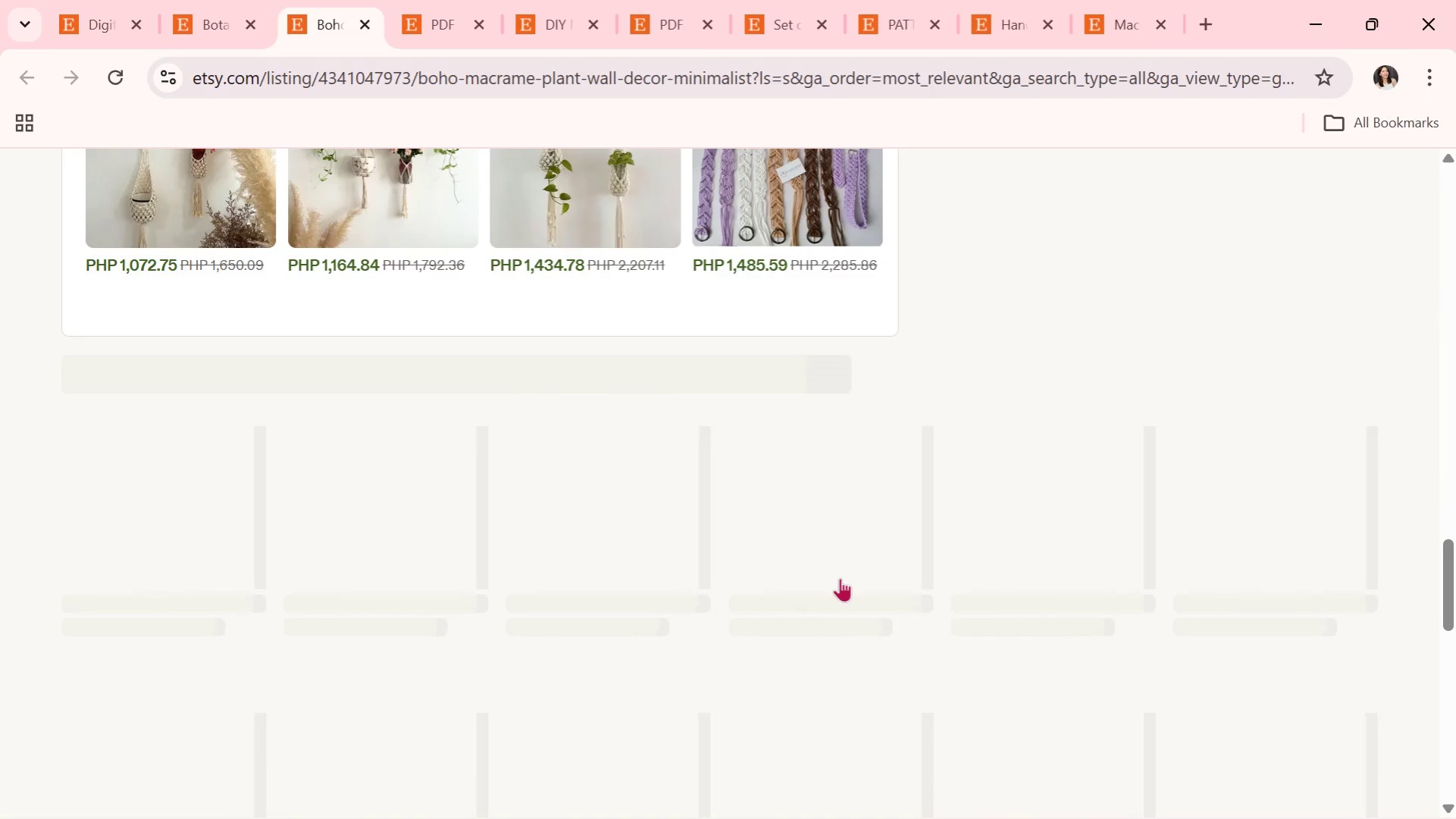 
scroll: coordinate [840, 578], scroll_direction: up, amount: 1.0
 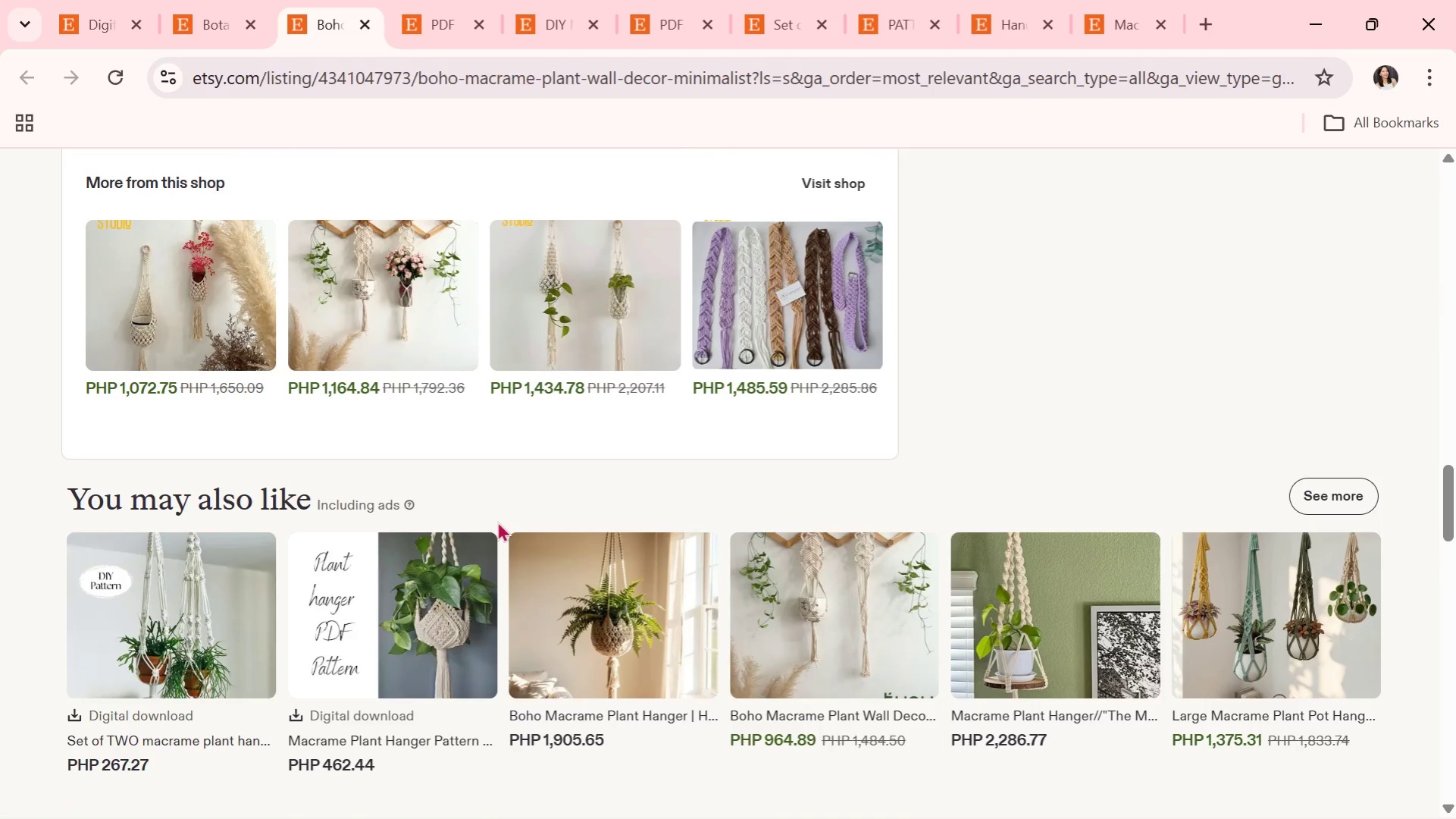 
scroll: coordinate [497, 521], scroll_direction: down, amount: 1.0
 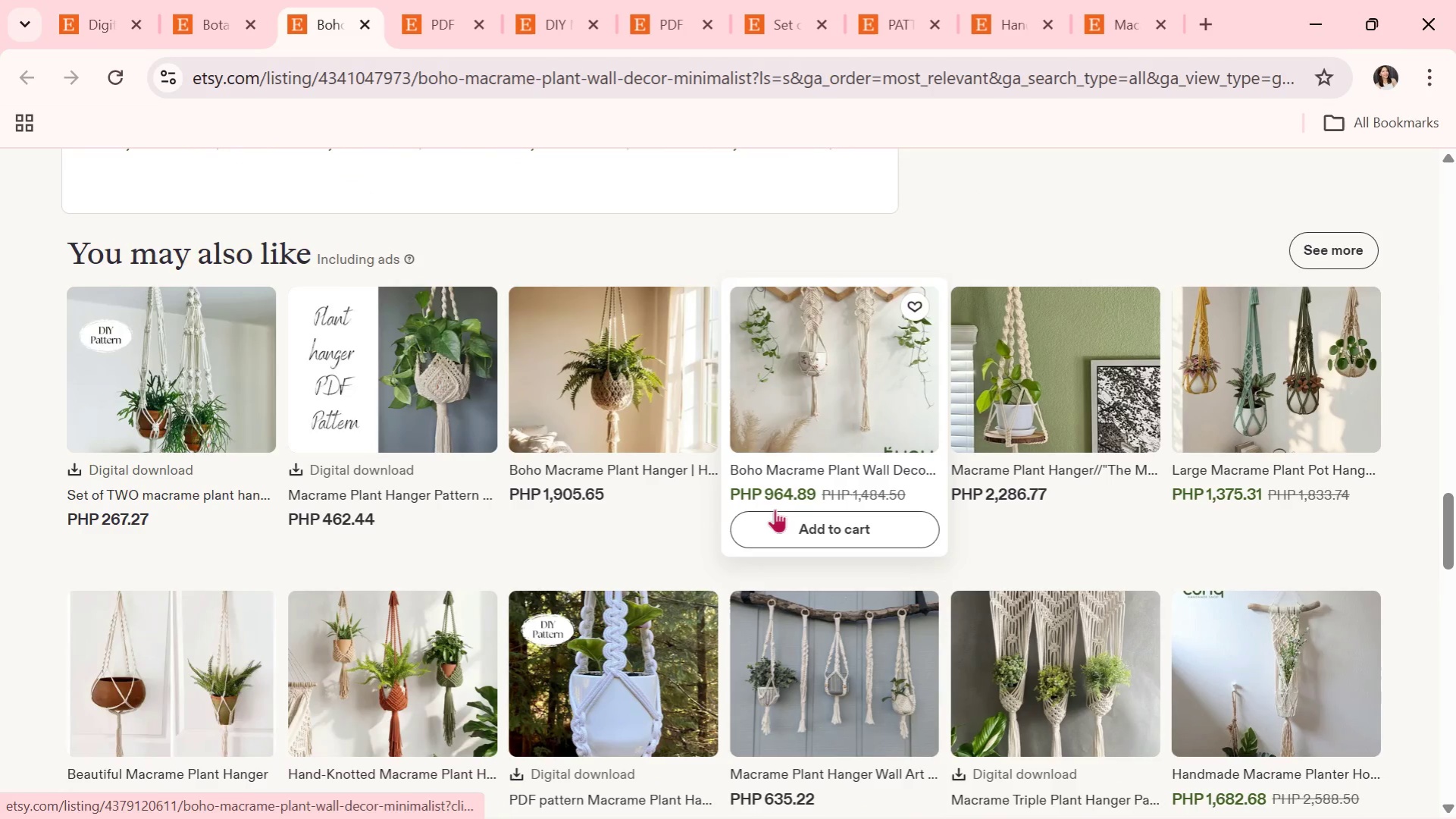 
left_click([243, 408])
 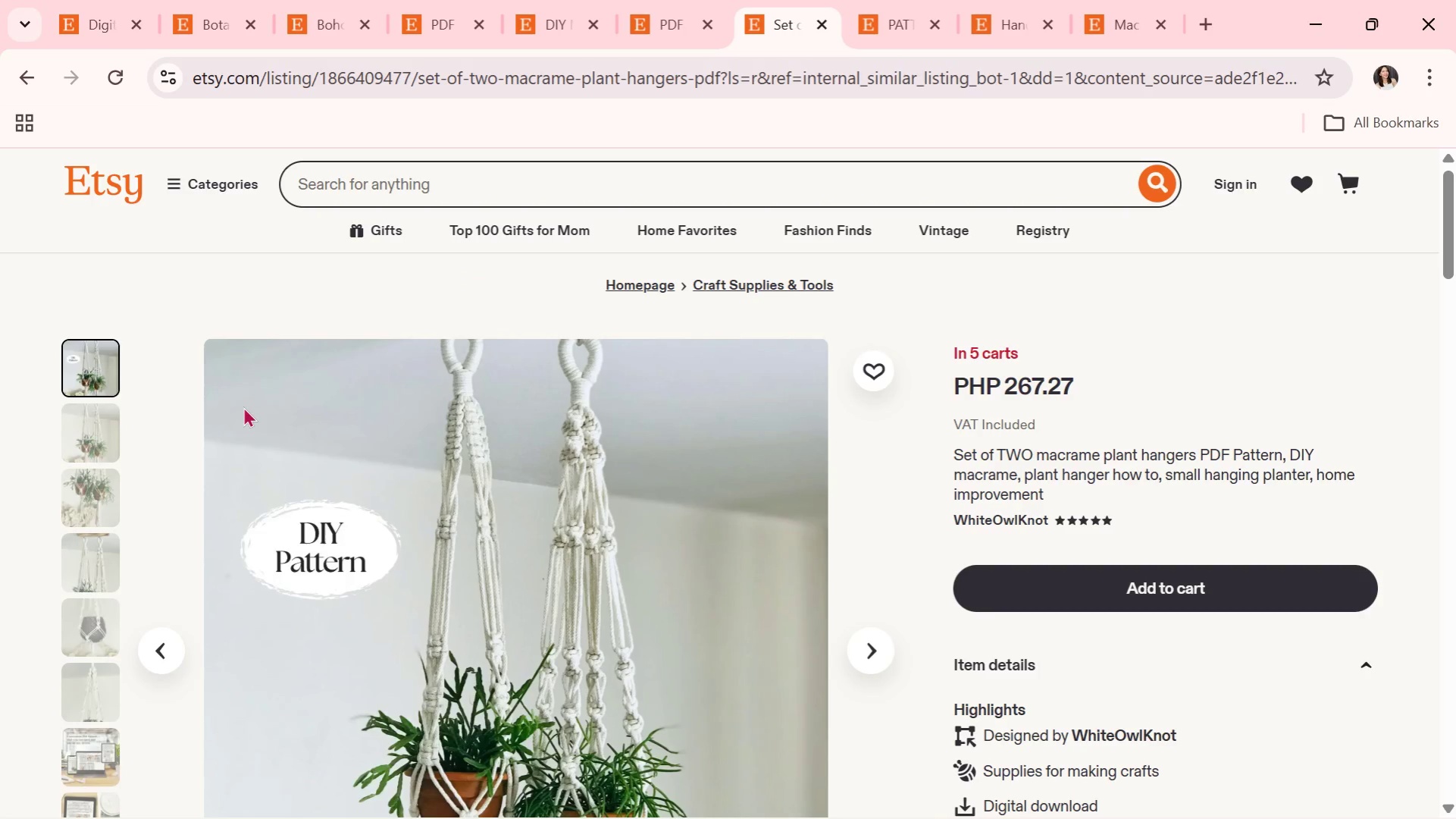 
wait(6.61)
 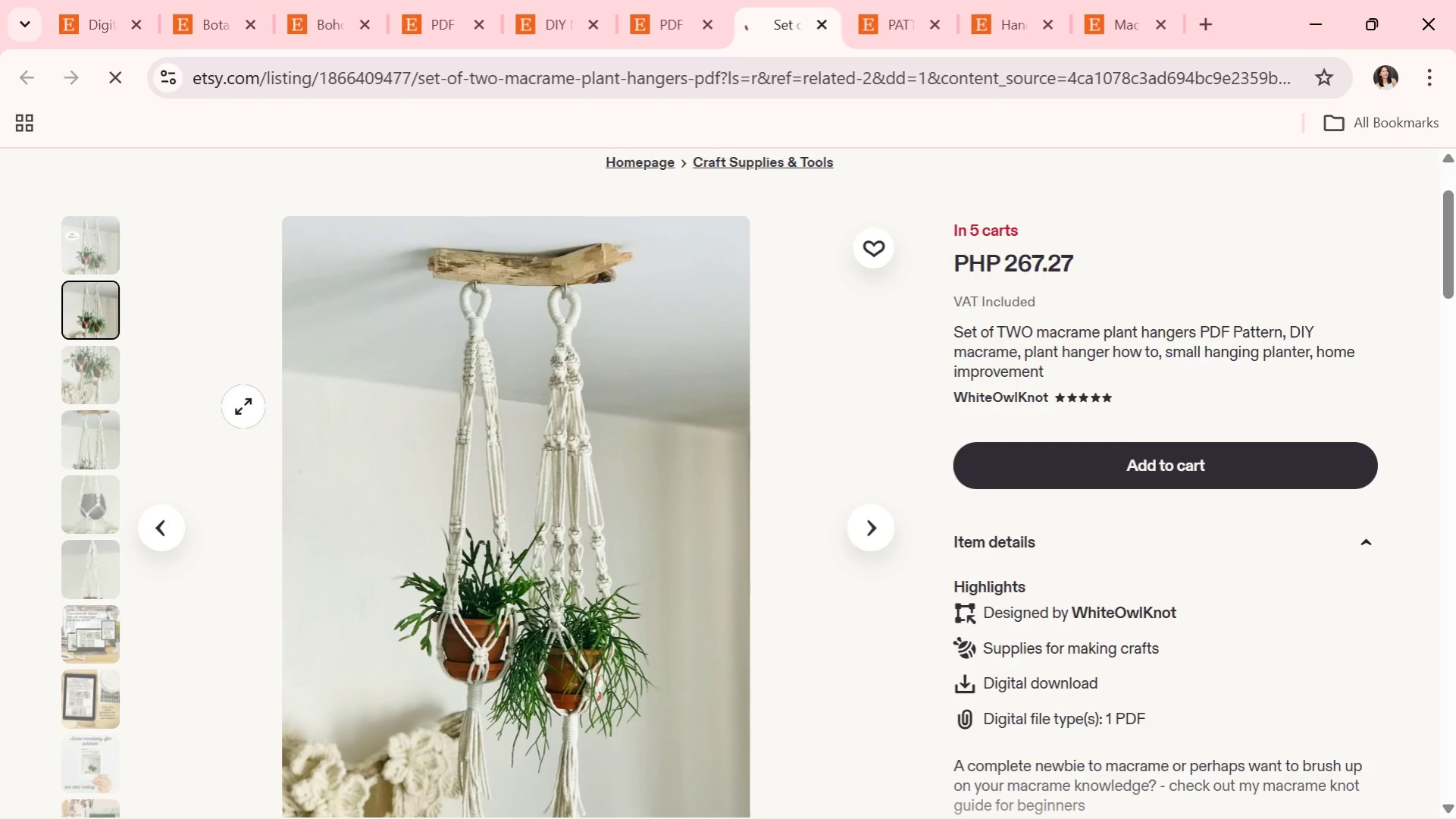 
scroll: coordinate [243, 406], scroll_direction: down, amount: 1.0
 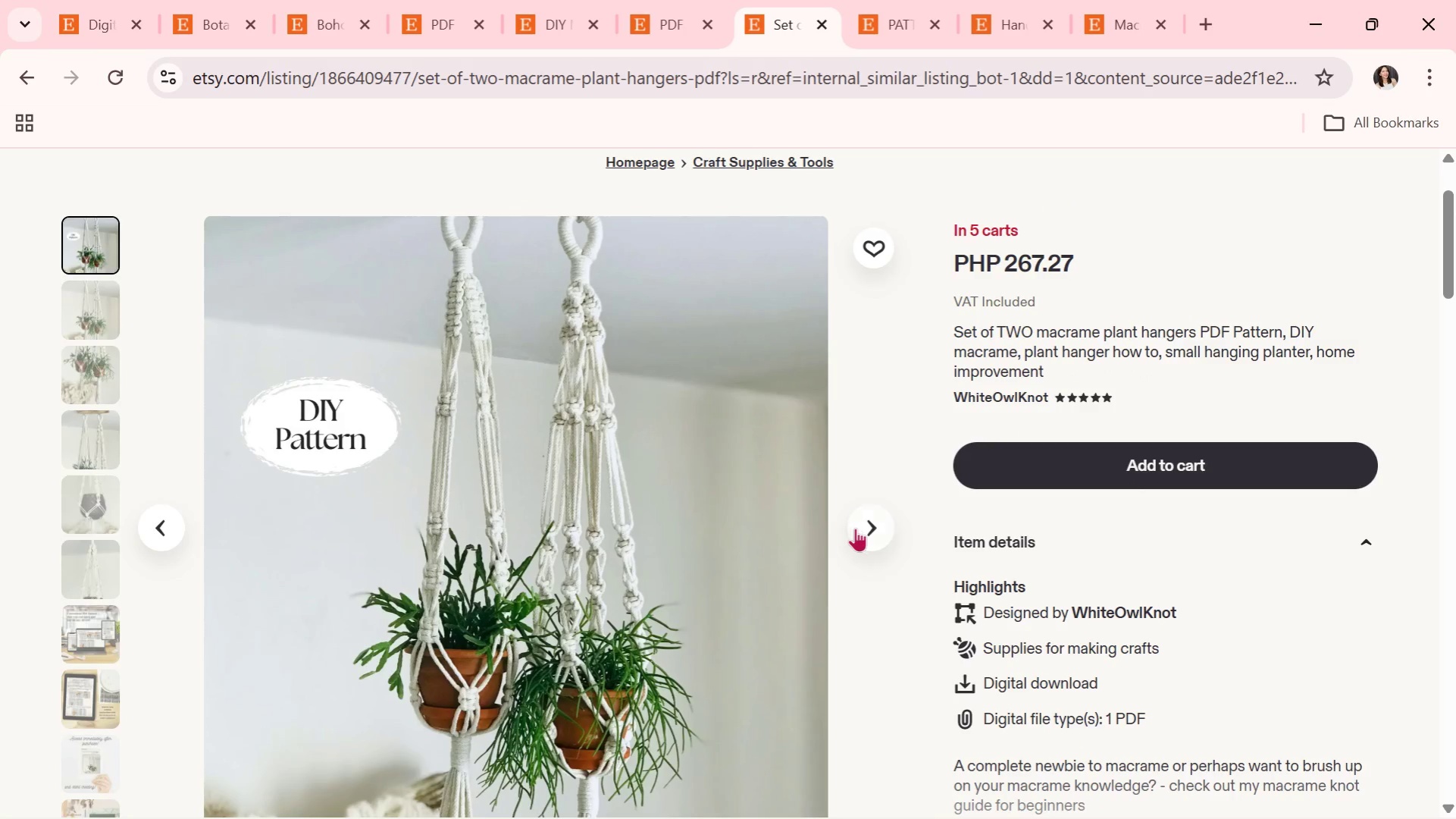 
left_click([866, 531])
 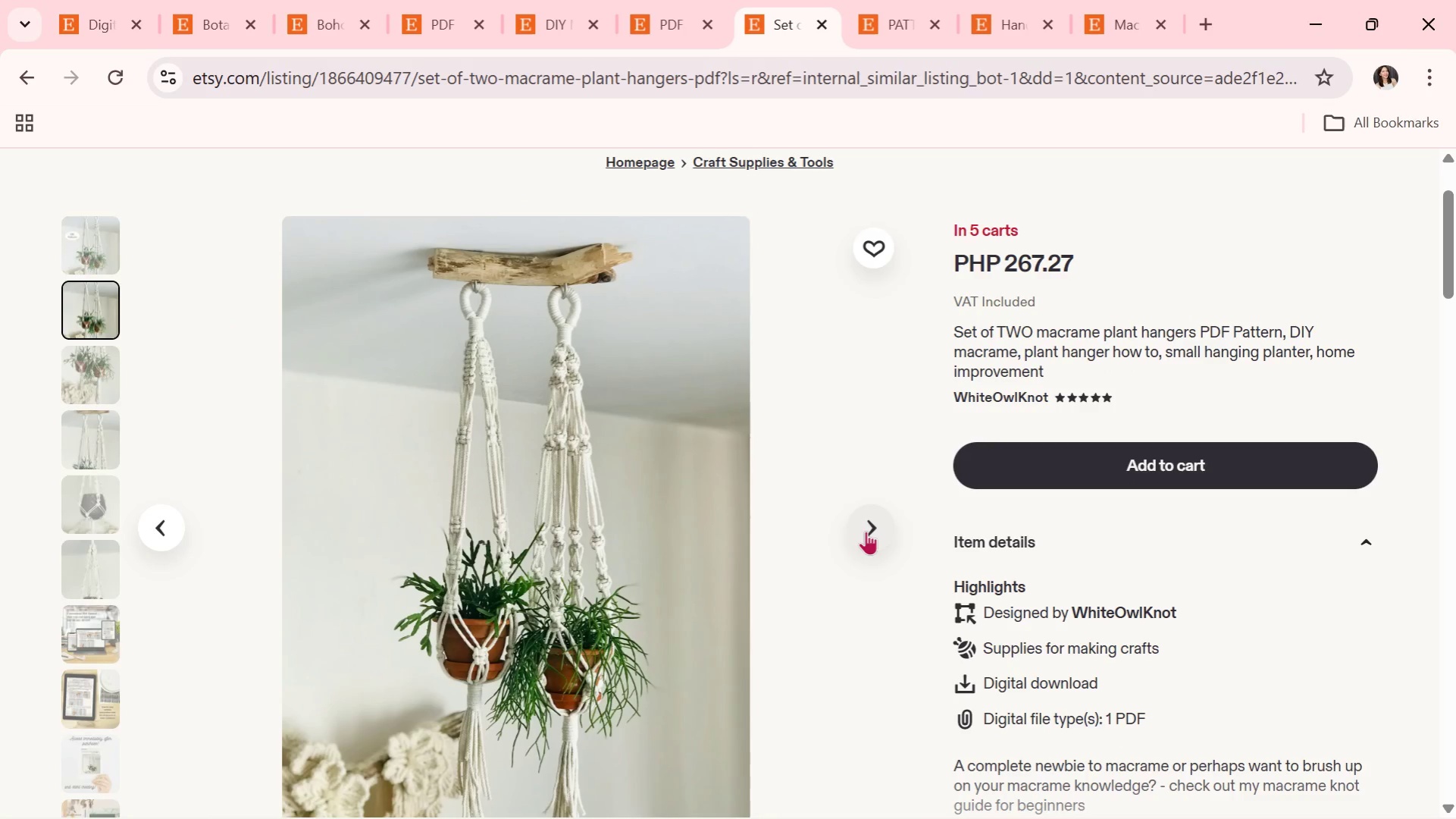 
left_click([866, 531])
 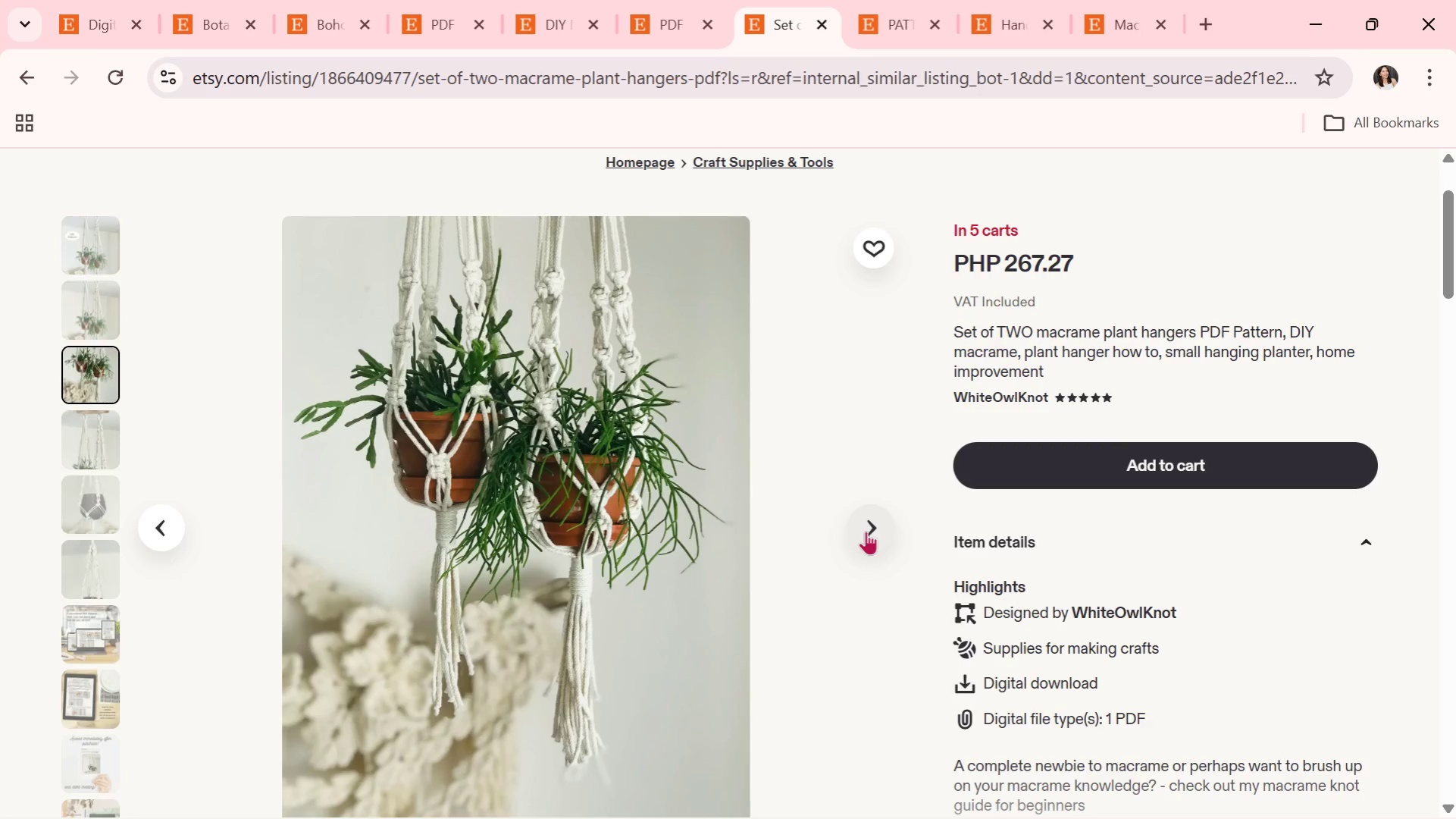 
left_click([866, 531])
 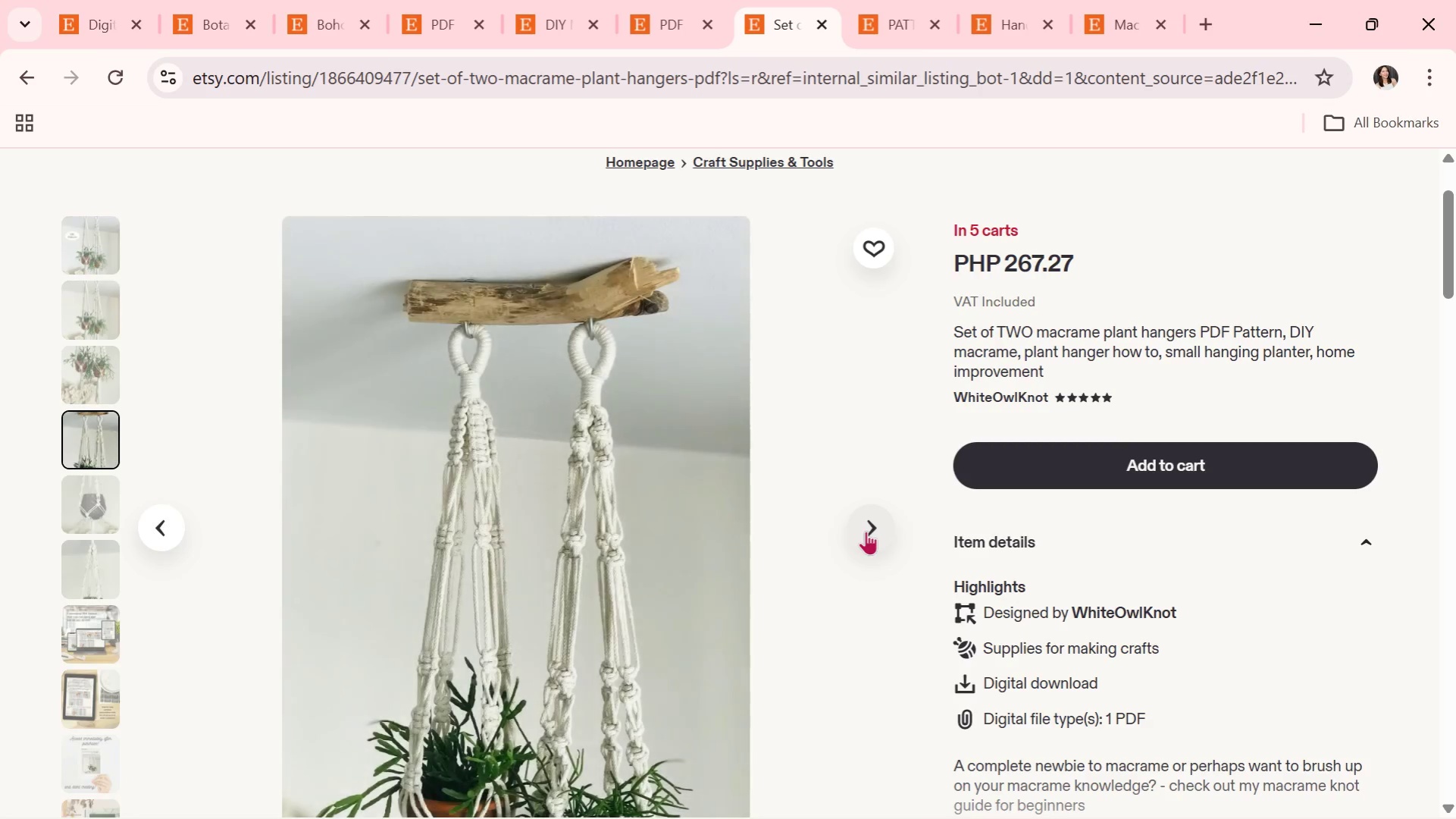 
left_click([866, 531])
 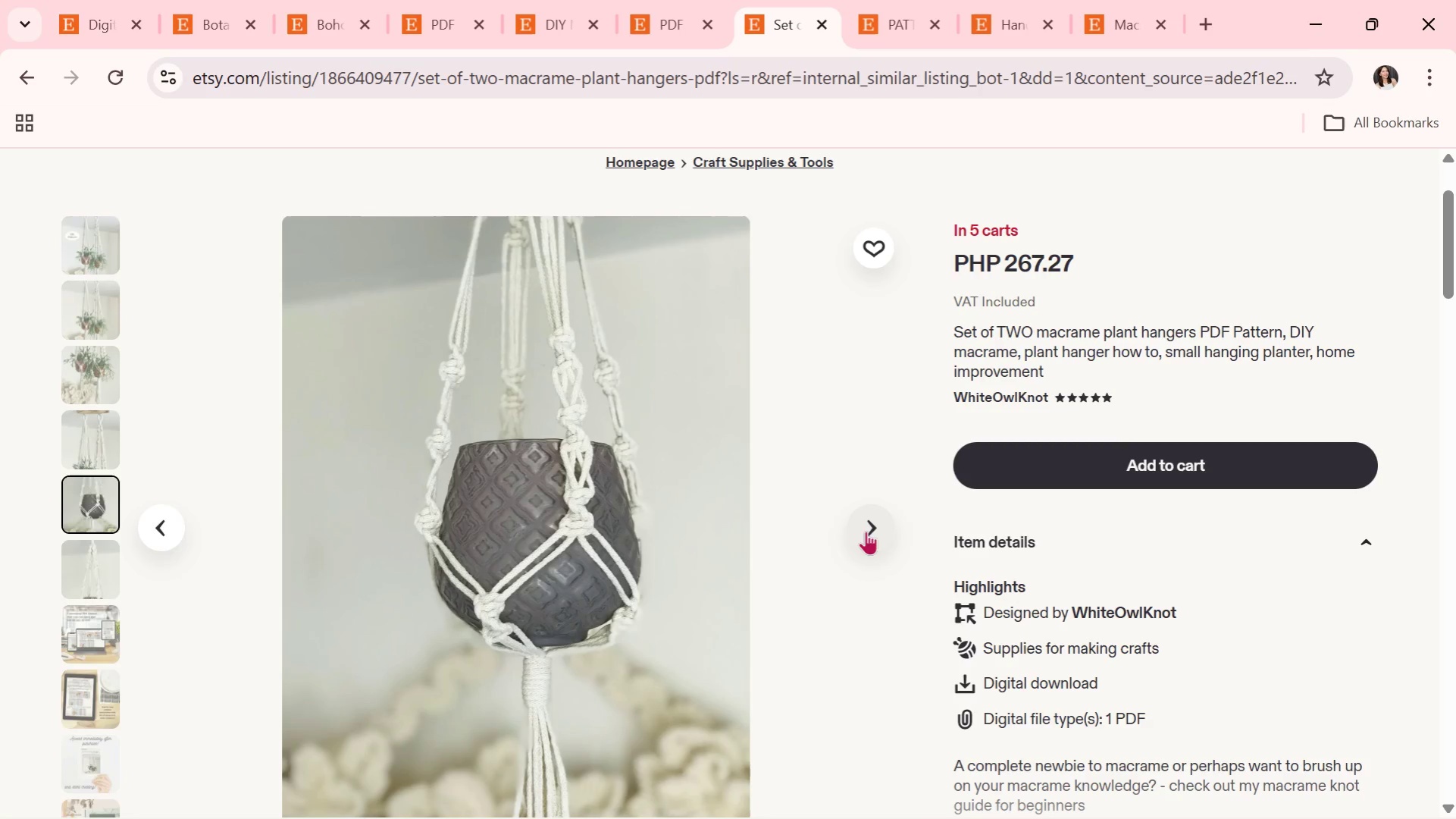 
left_click([866, 531])
 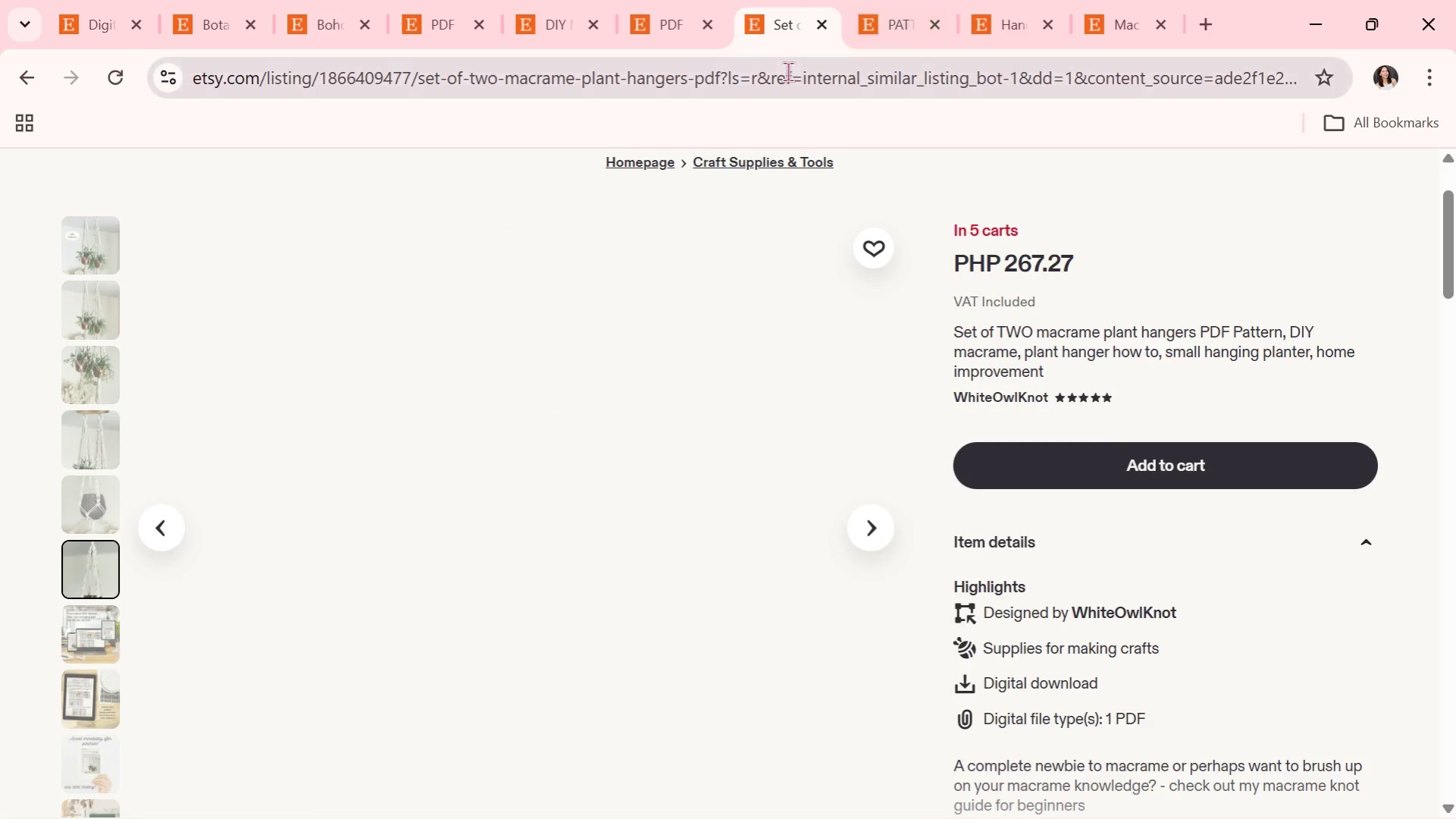 
left_click([827, 14])
 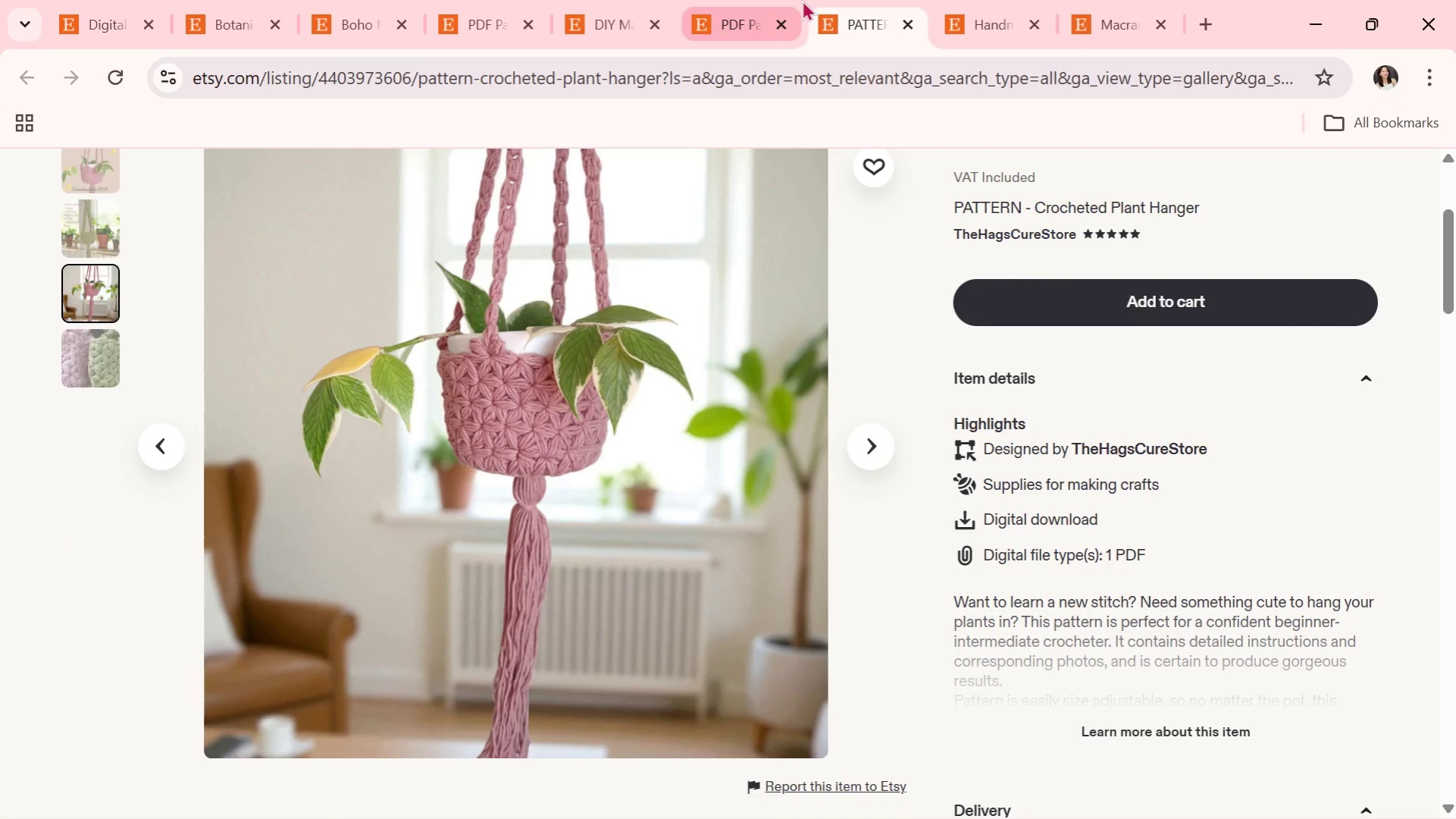 
scroll: coordinate [755, 250], scroll_direction: down, amount: 9.0
 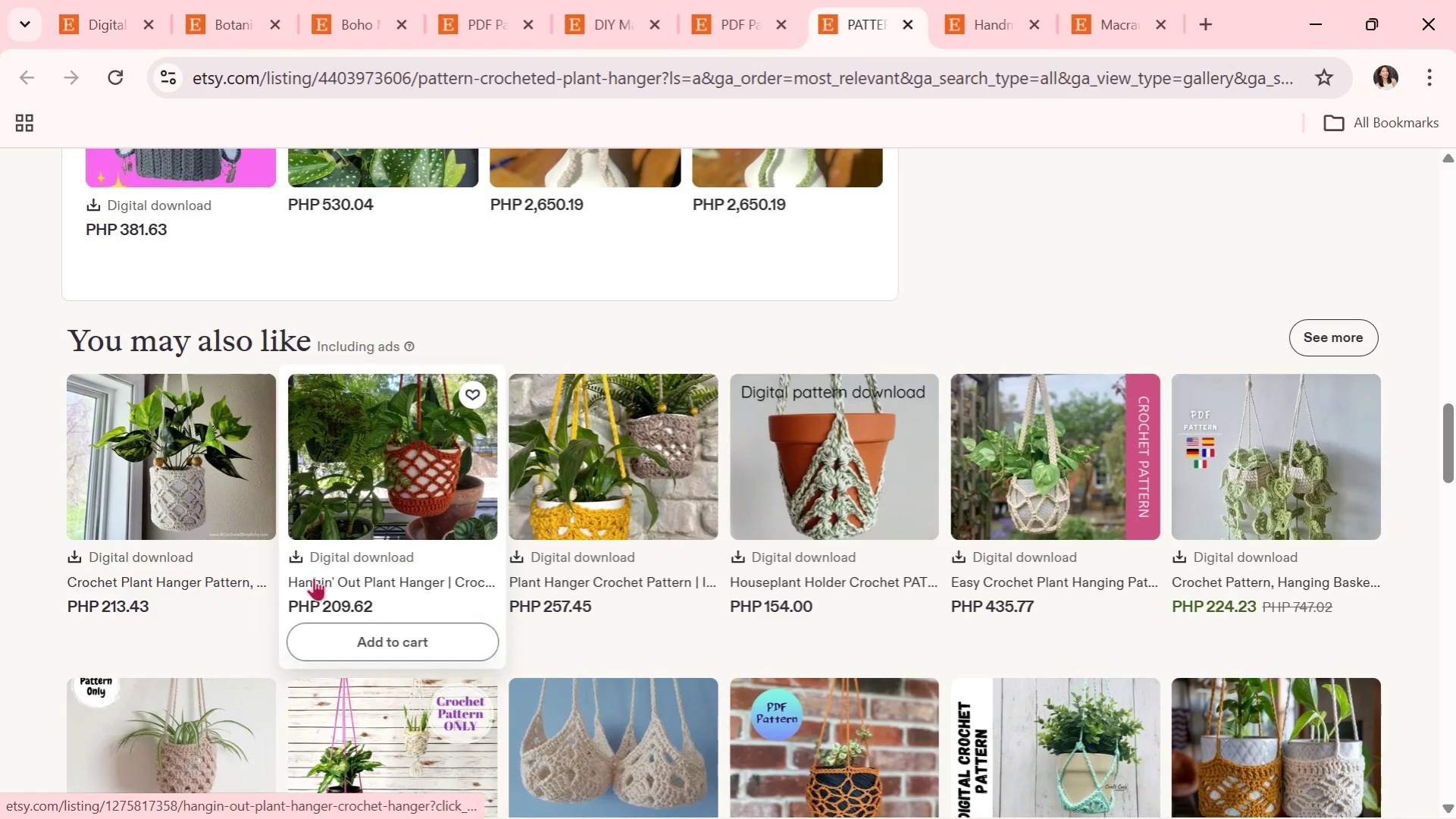 
left_click_drag(start_coordinate=[584, 492], to_coordinate=[590, 492])
 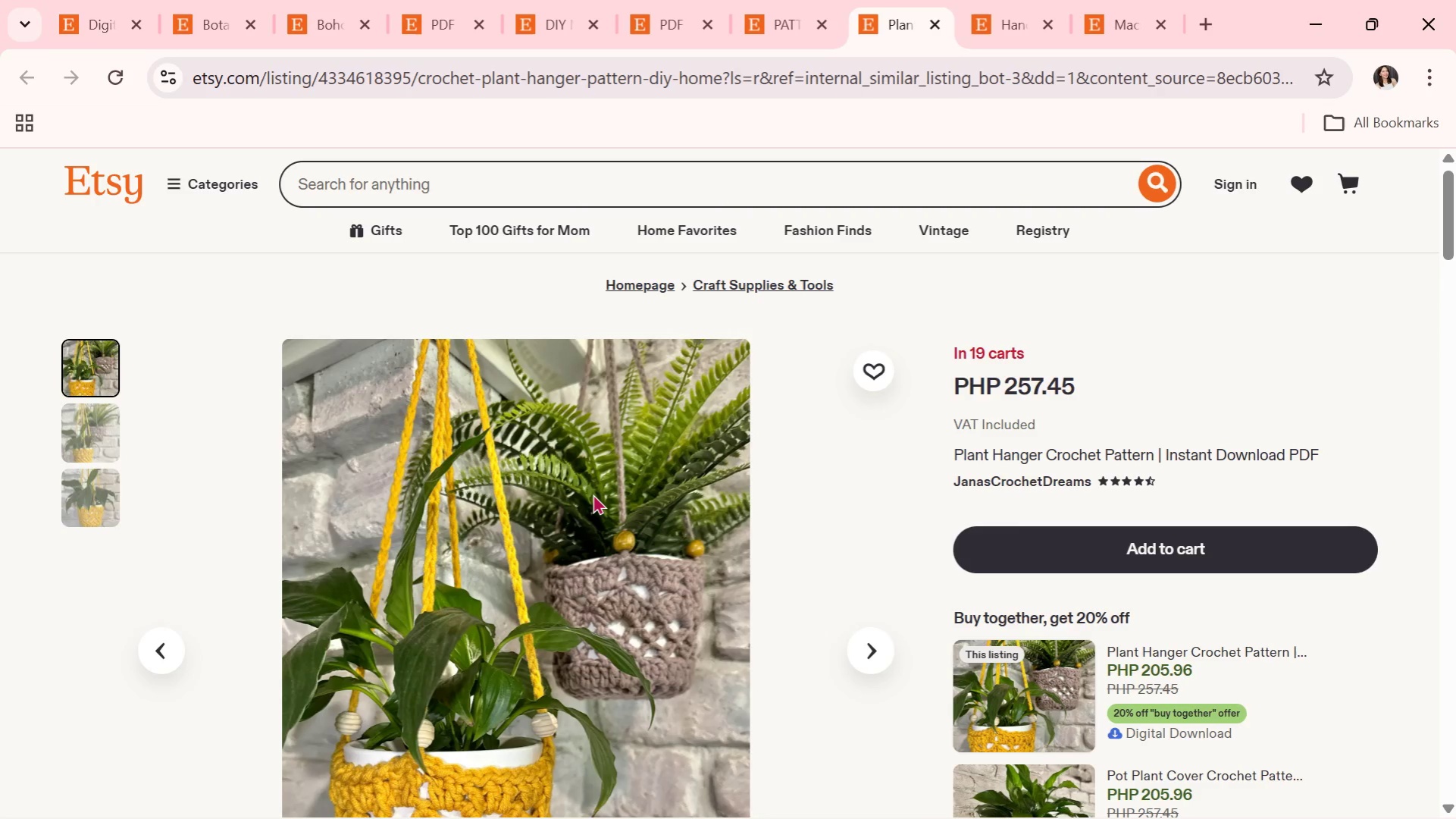 
wait(10.25)
 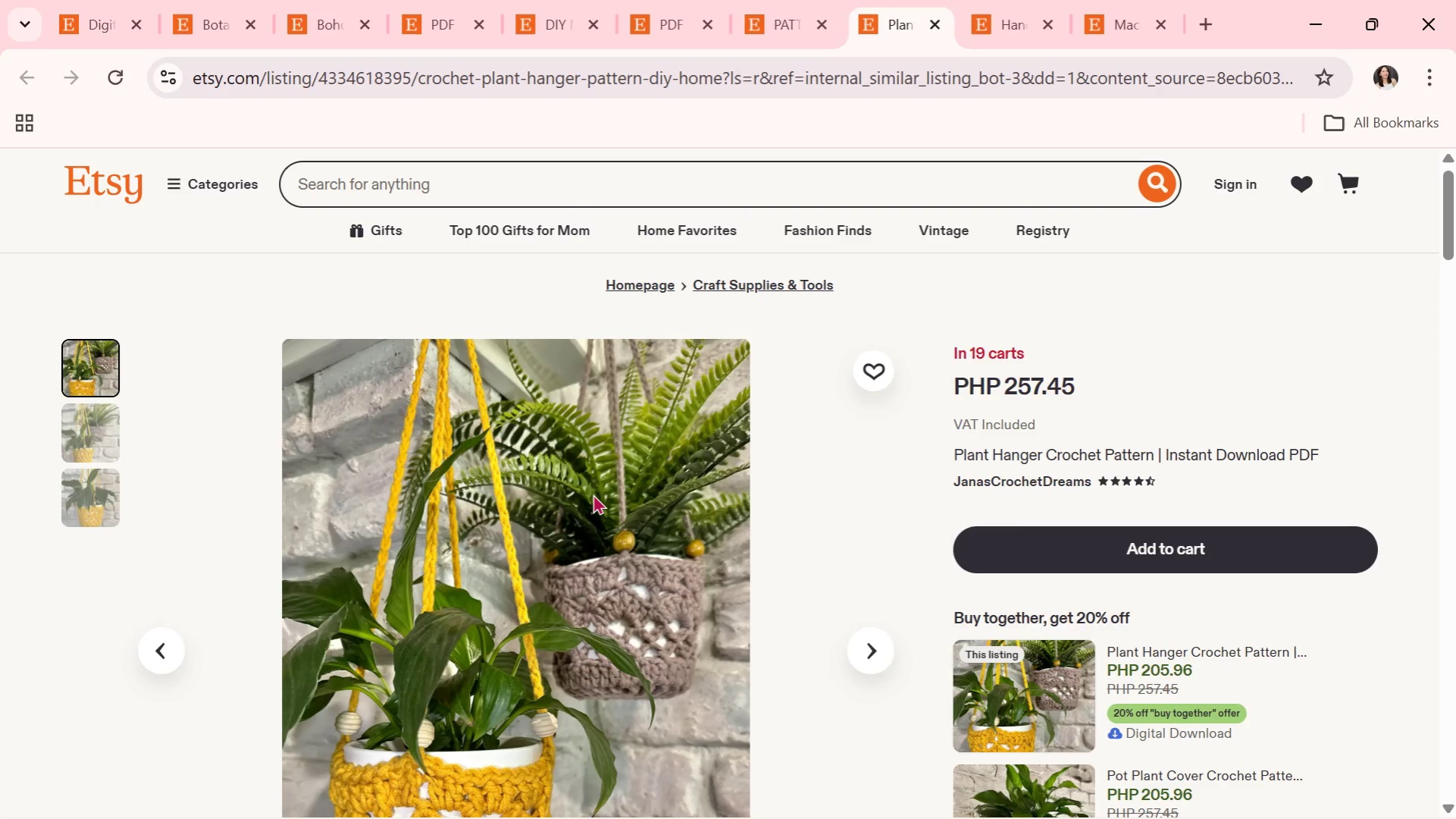 
scroll: coordinate [593, 494], scroll_direction: down, amount: 2.0
 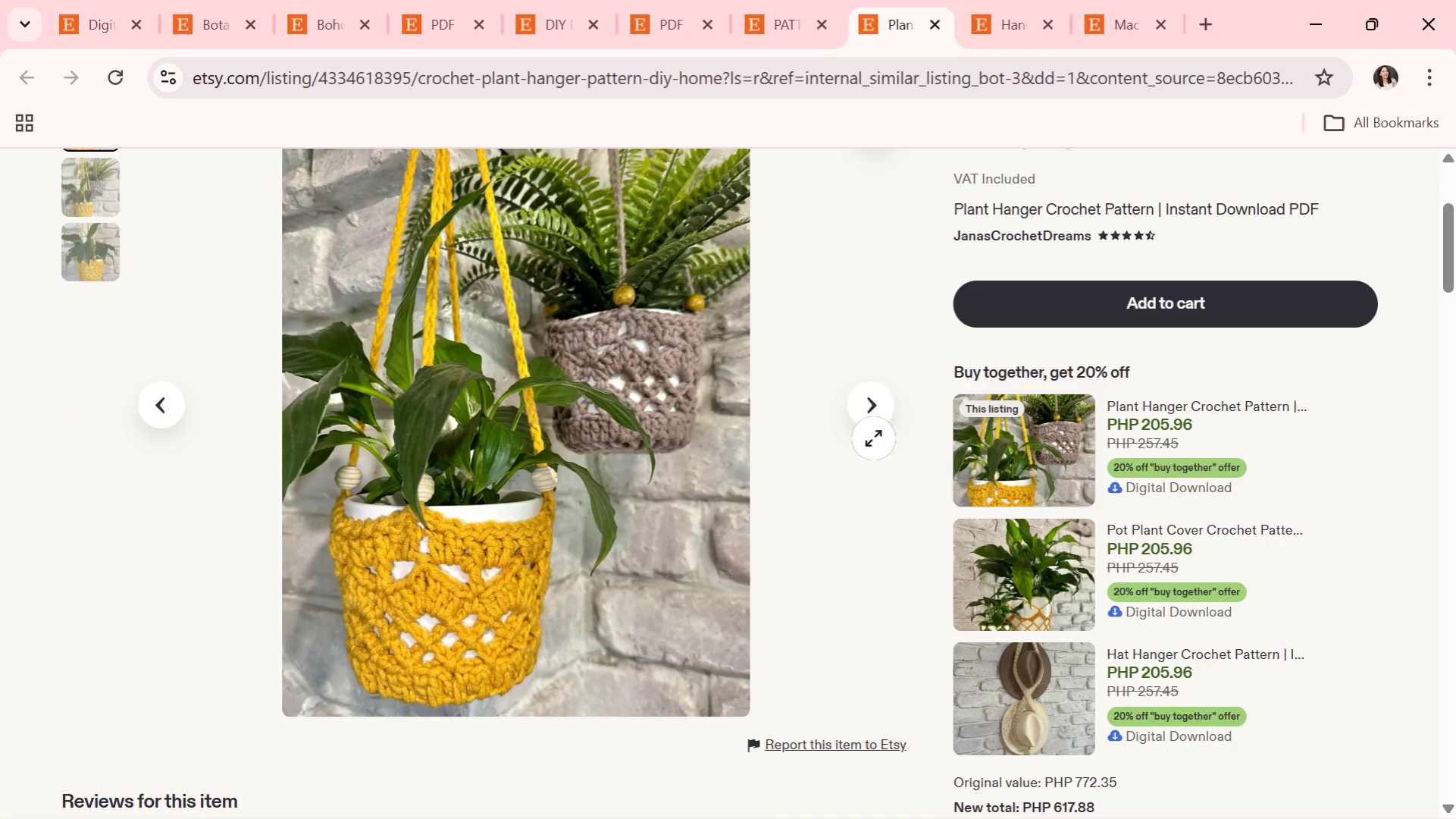 
left_click([859, 412])
 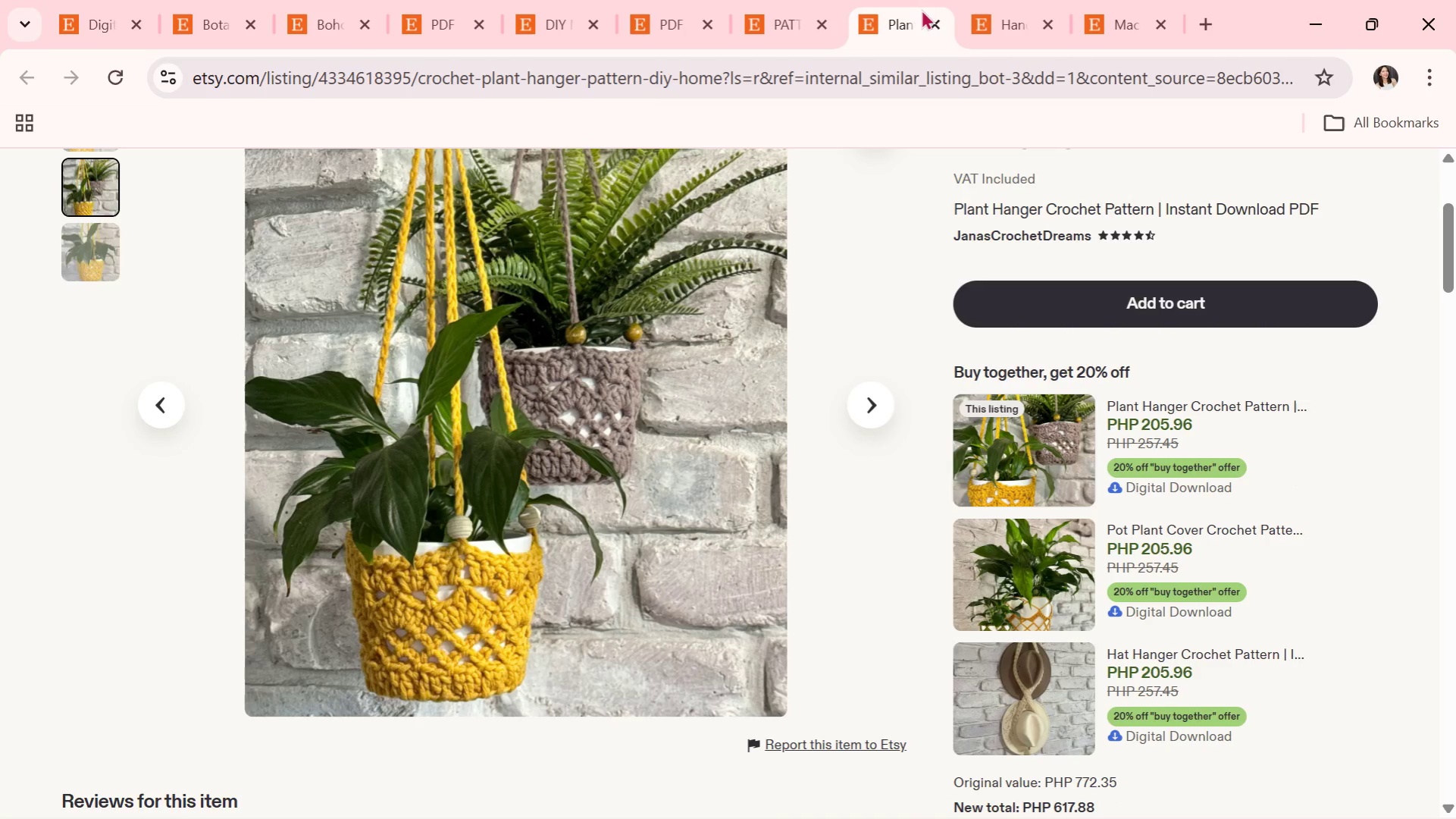 
scroll: coordinate [1117, 657], scroll_direction: down, amount: 6.0
 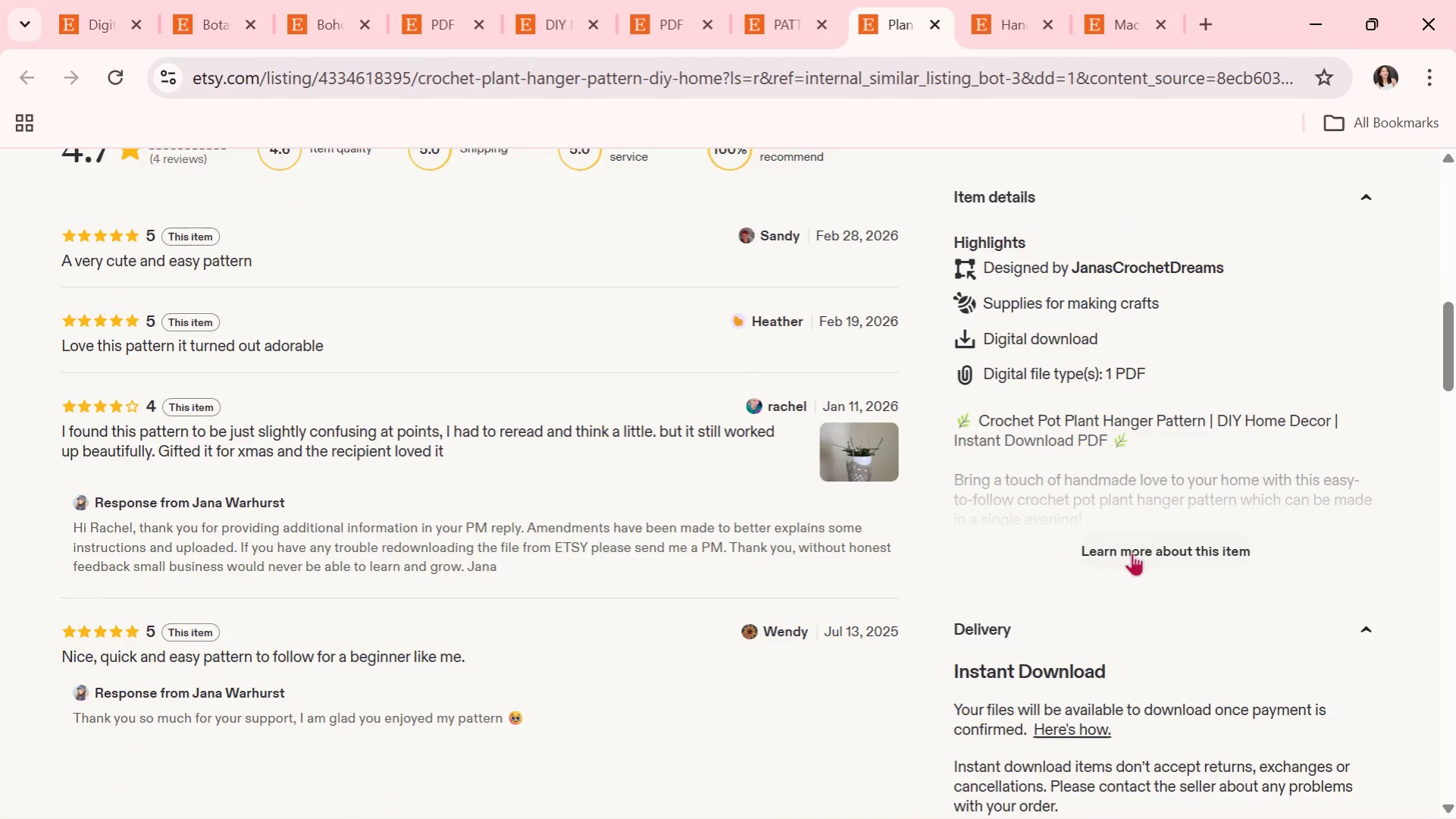 
left_click([1136, 551])
 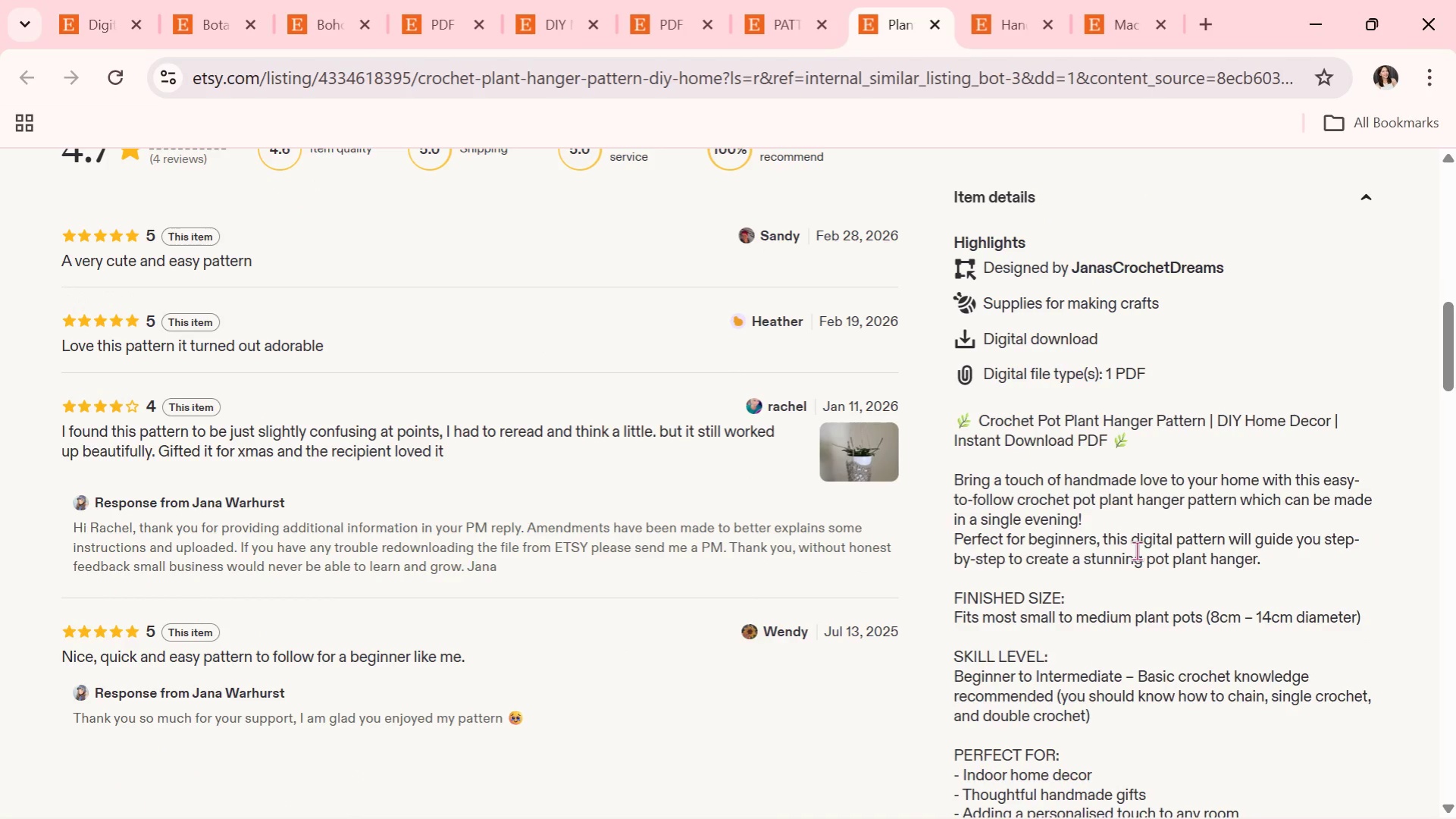 
scroll: coordinate [1136, 551], scroll_direction: down, amount: 2.0
 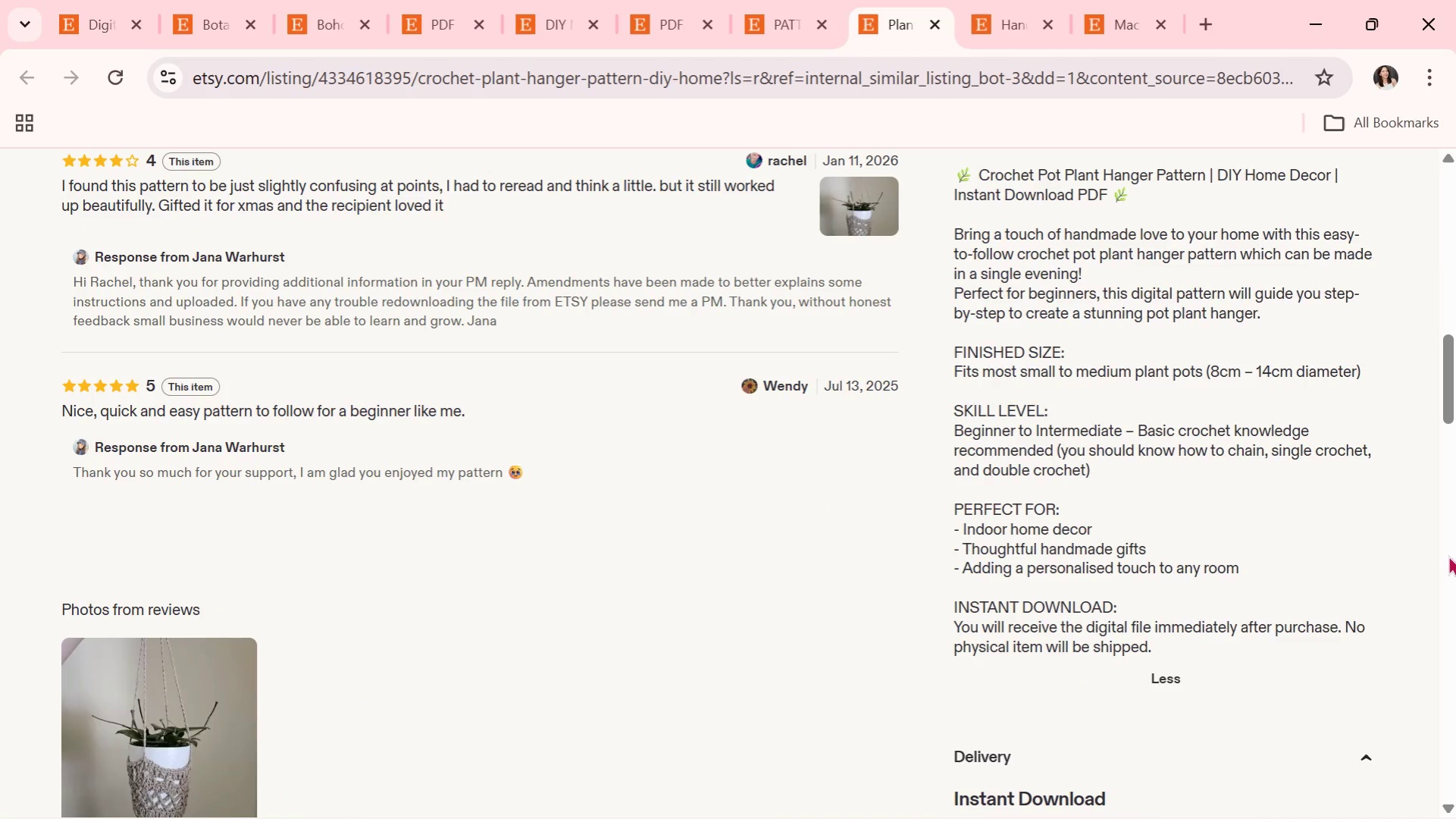 
wait(15.56)
 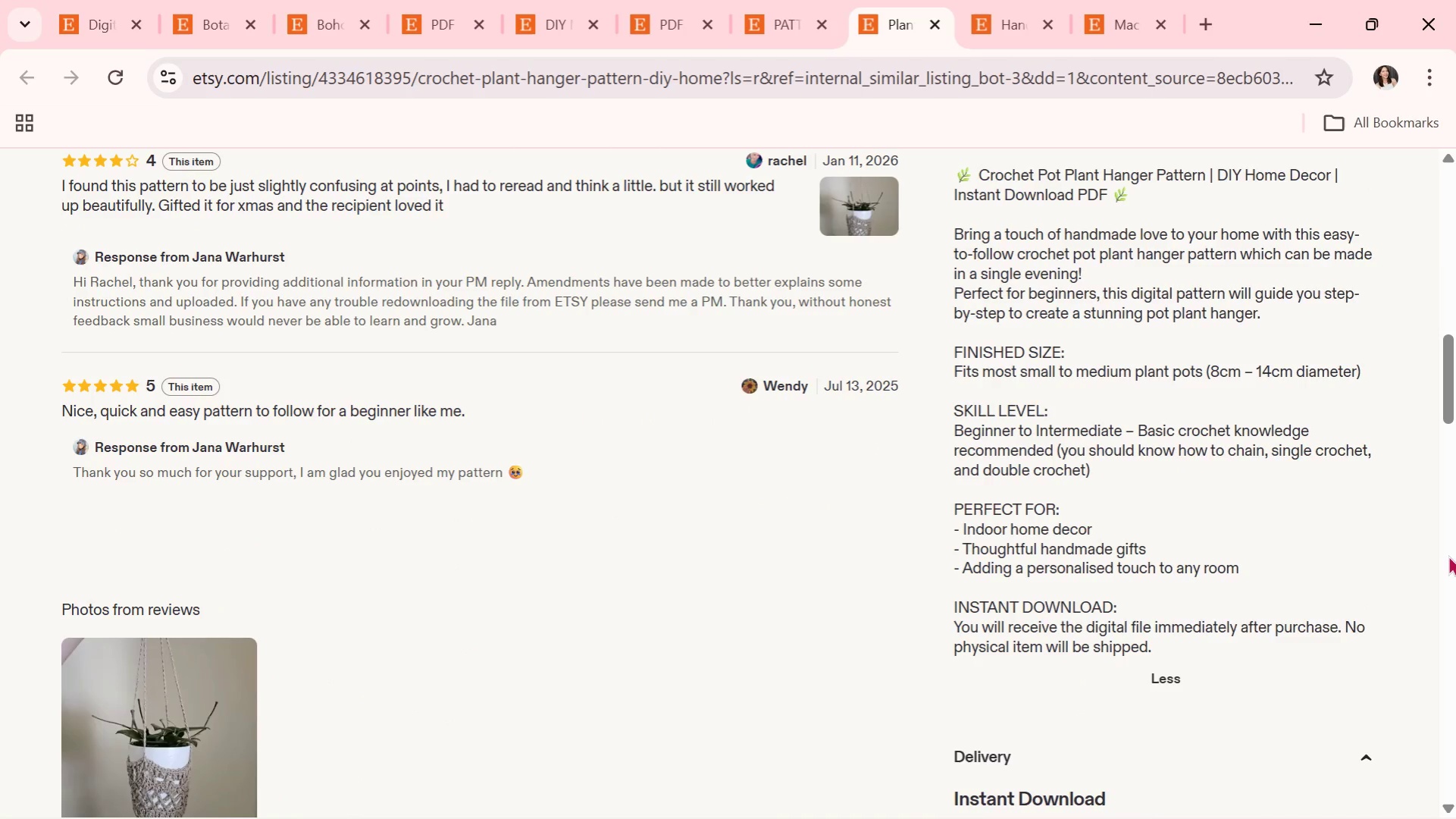 
scroll: coordinate [885, 560], scroll_direction: down, amount: 18.0
 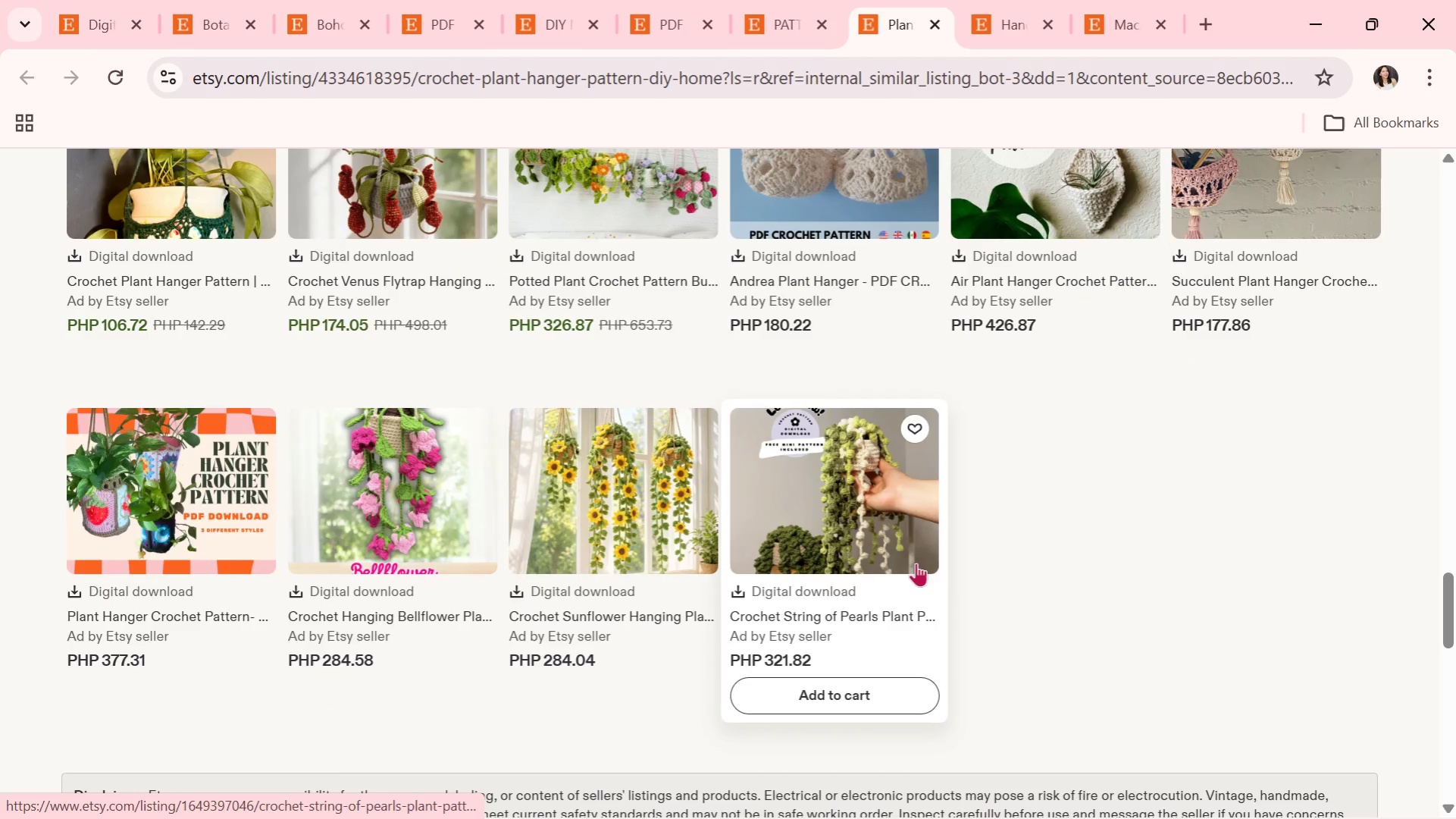 
scroll: coordinate [959, 572], scroll_direction: up, amount: 3.0
 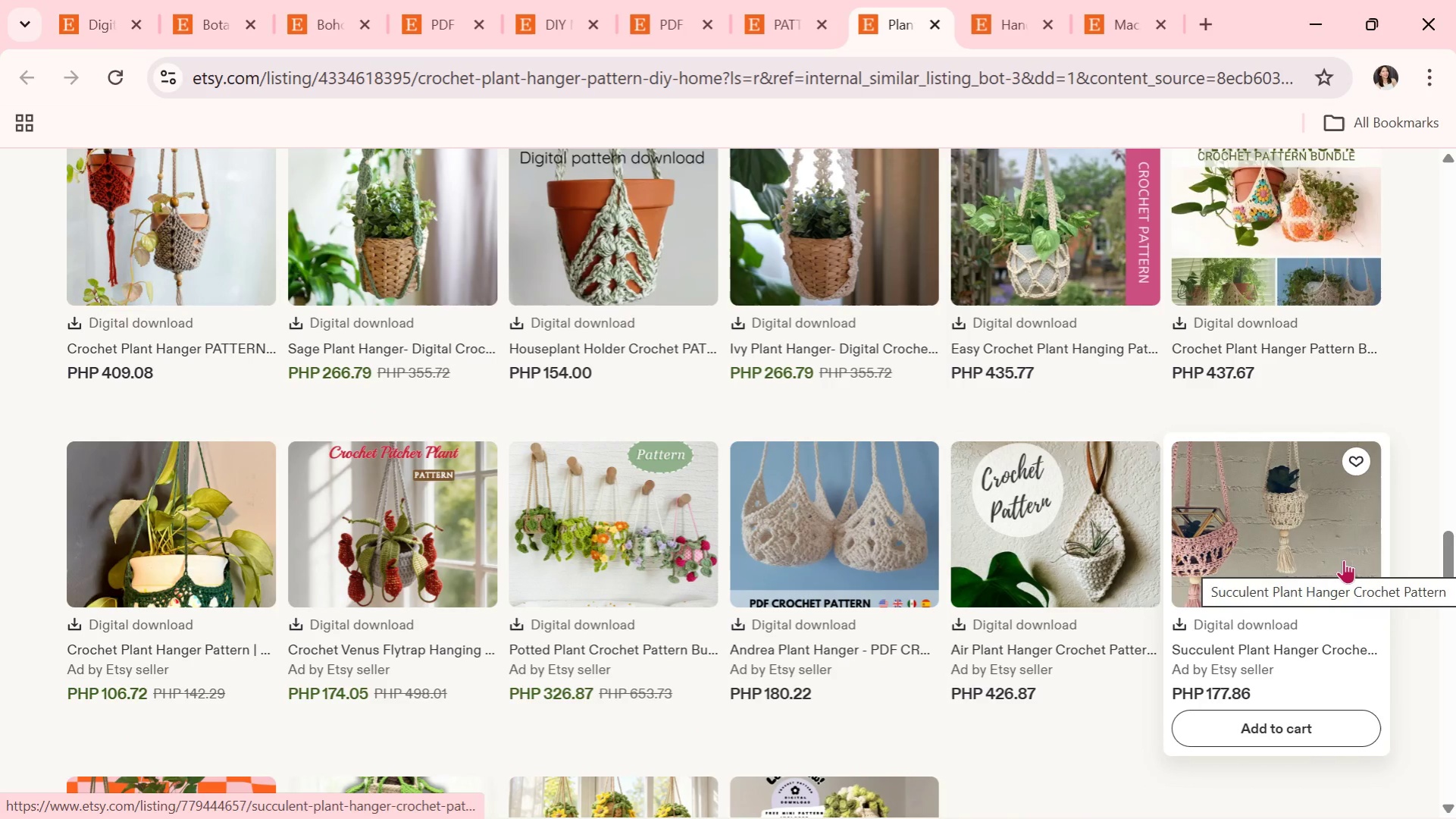 
left_click([1343, 560])
 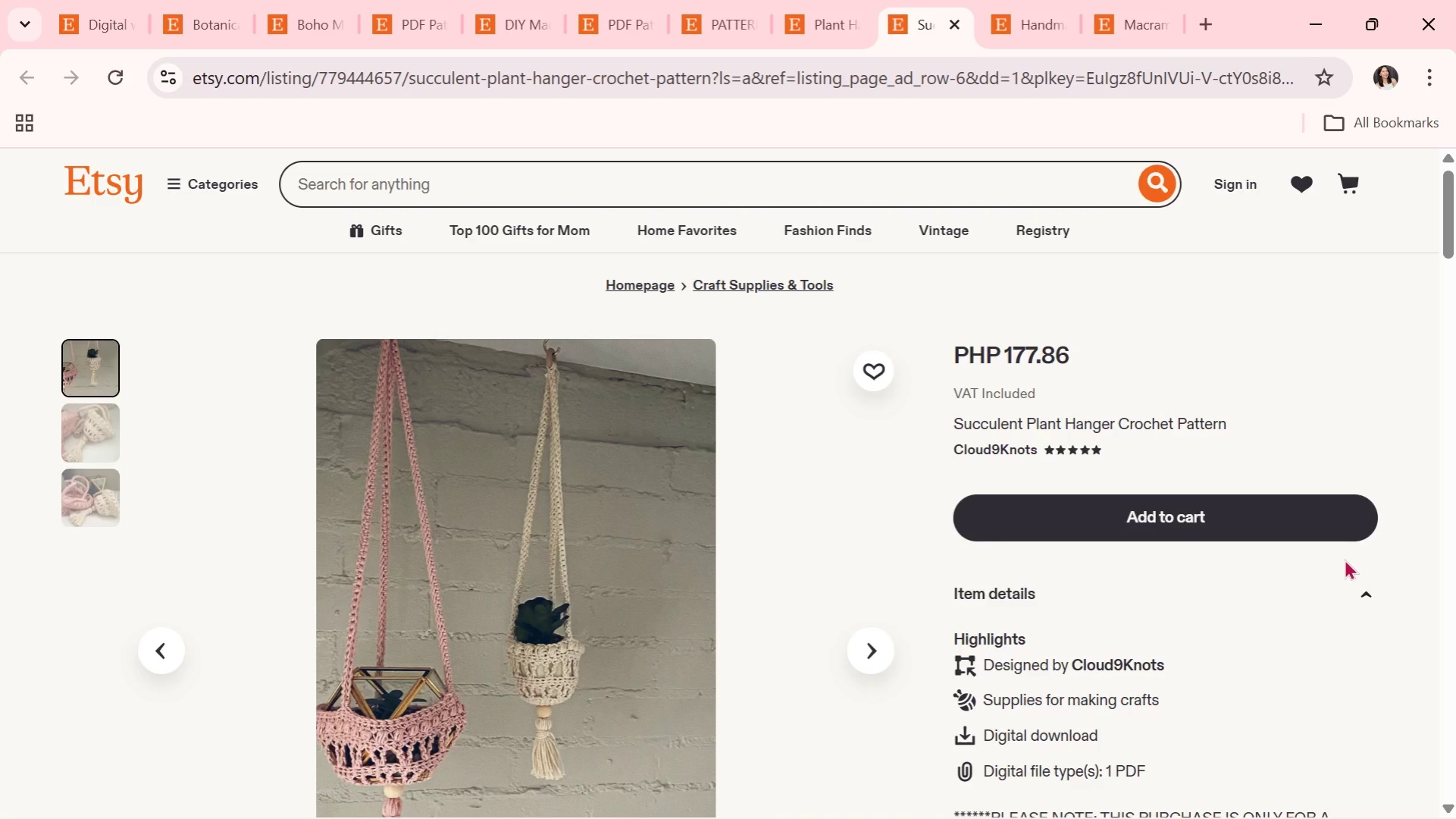 
wait(23.27)
 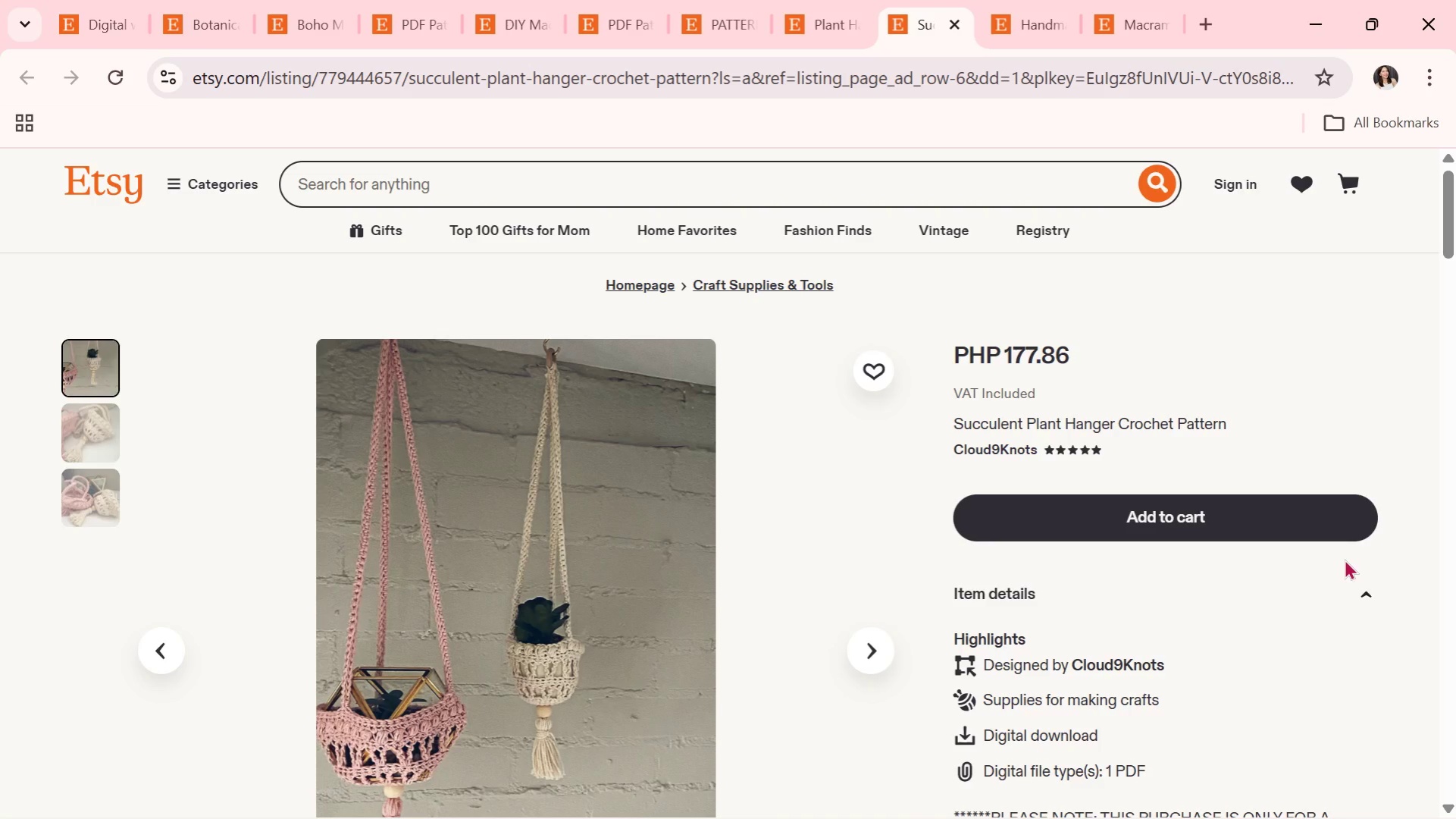 
scroll: coordinate [997, 570], scroll_direction: down, amount: 1.0
 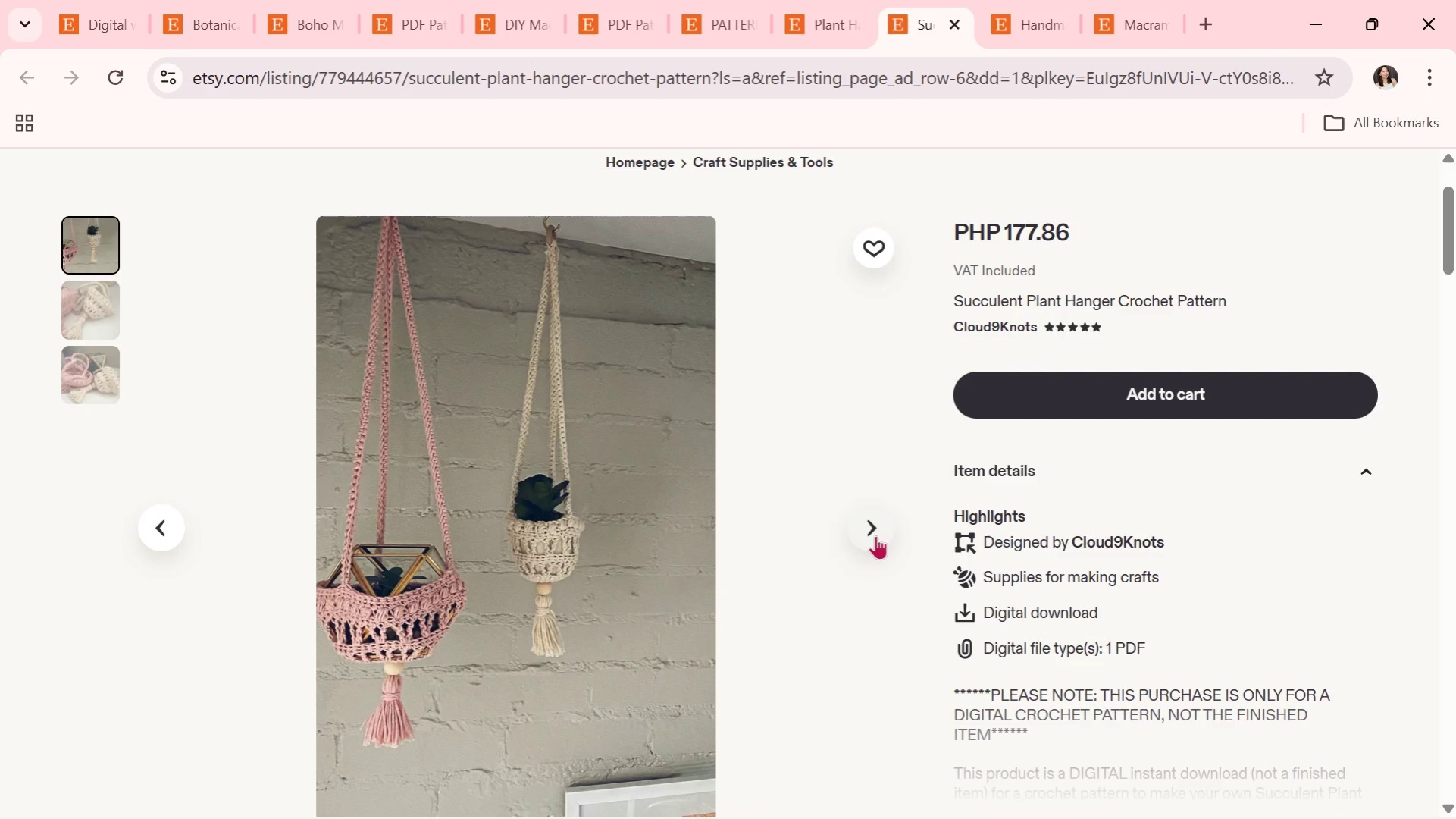 
left_click([874, 530])
 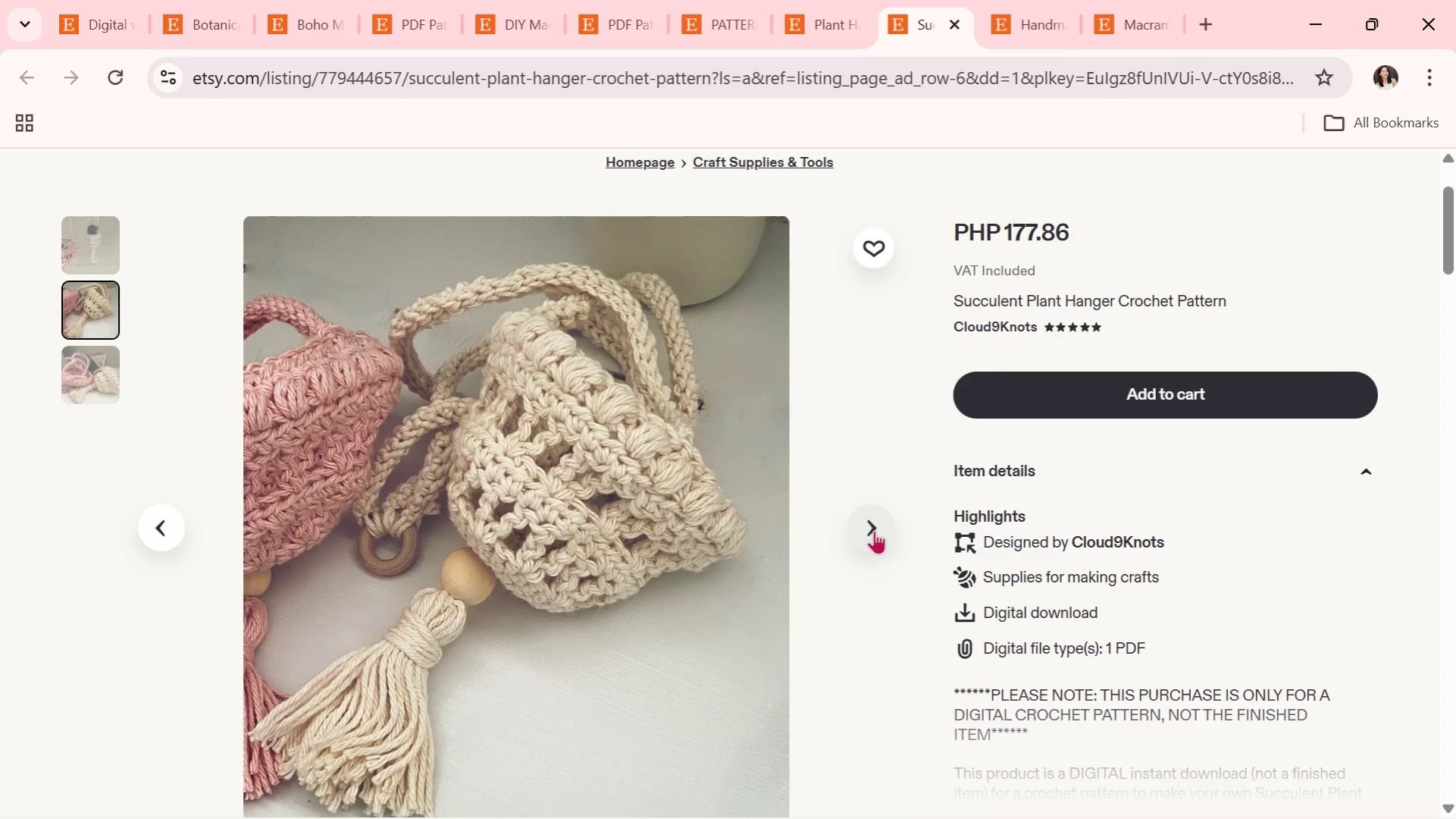 
wait(13.22)
 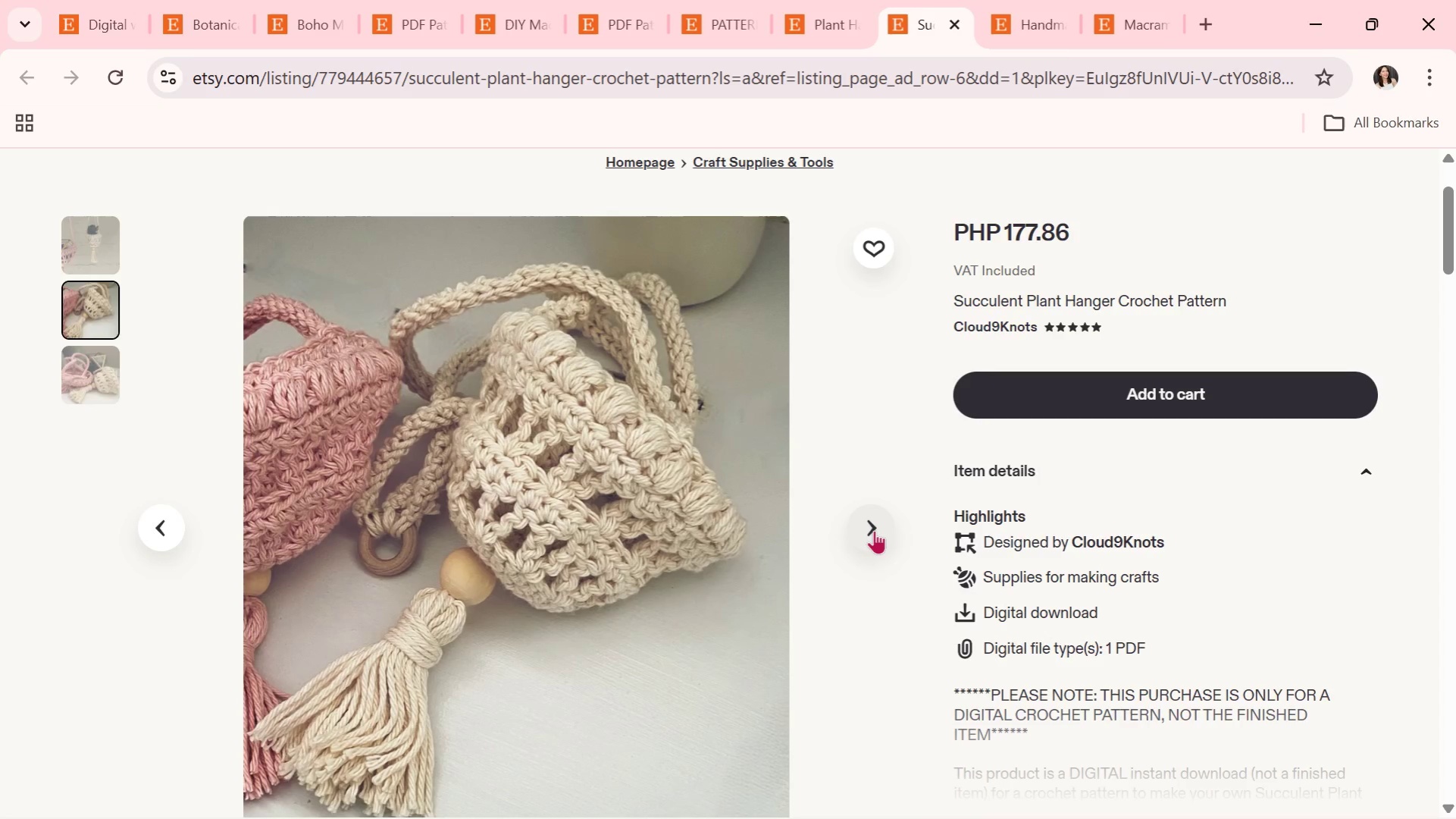 
left_click([874, 530])
 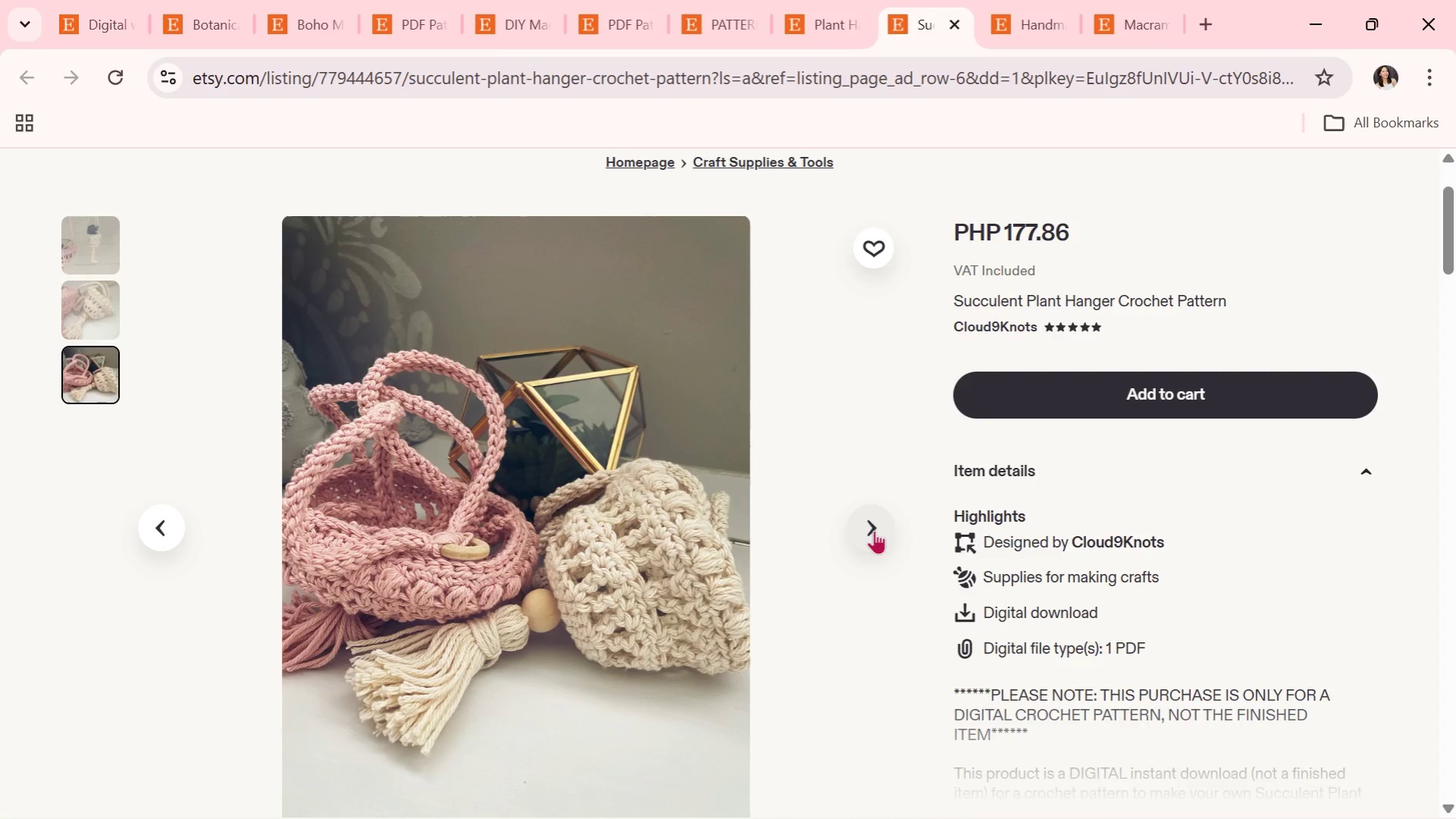 
wait(10.02)
 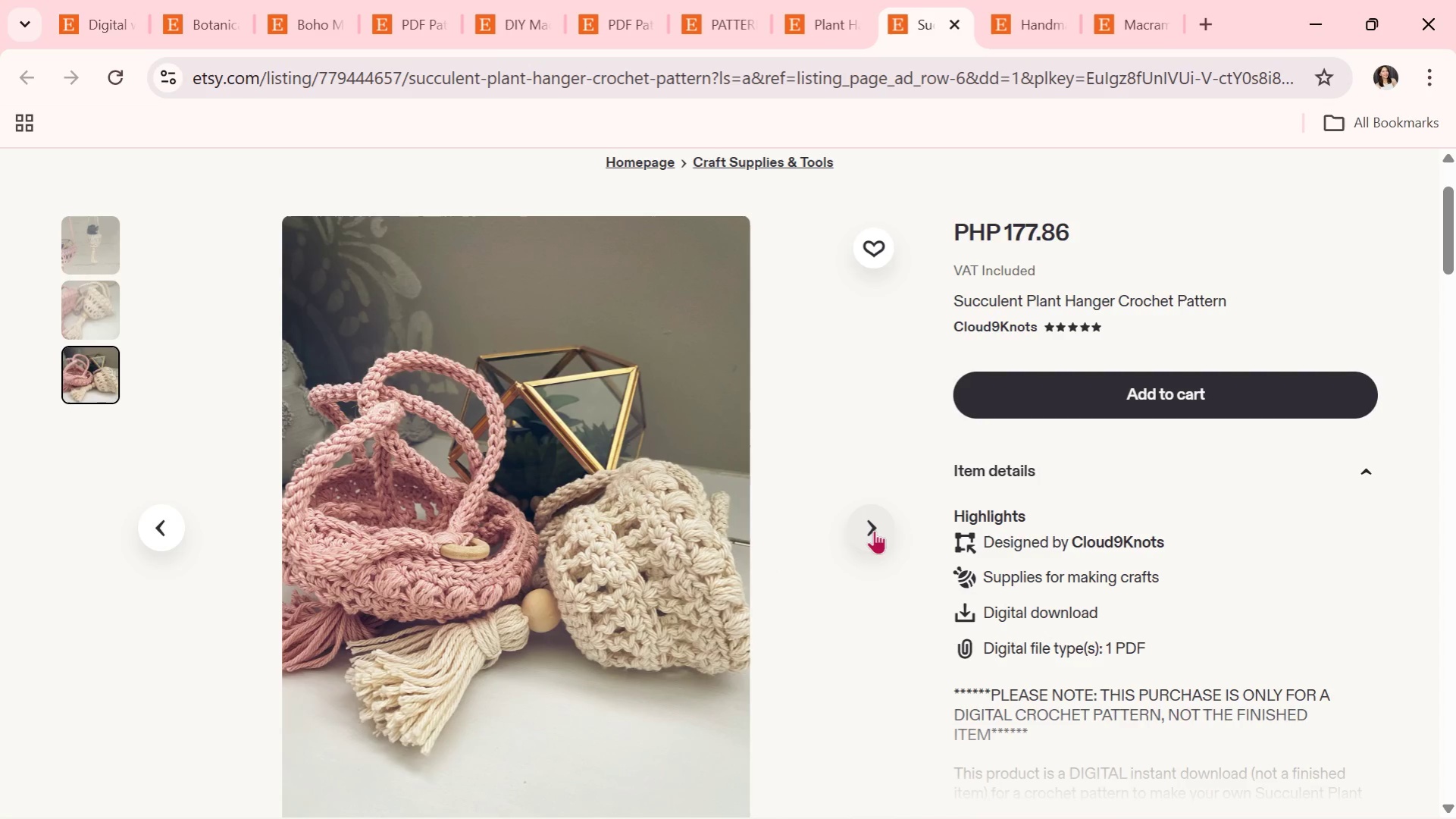 
double_click([950, 14])
 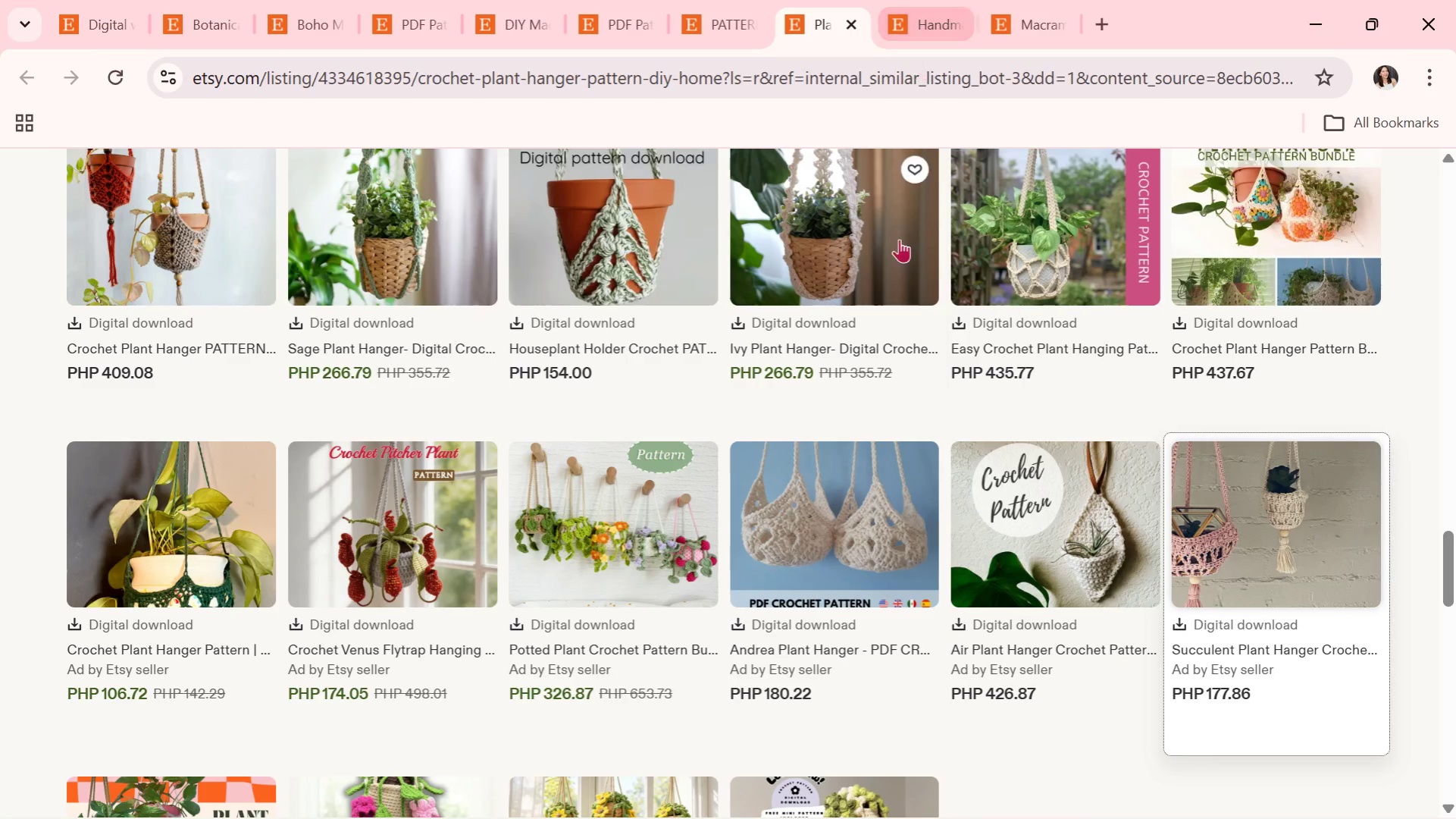 
scroll: coordinate [886, 253], scroll_direction: down, amount: 1.0
 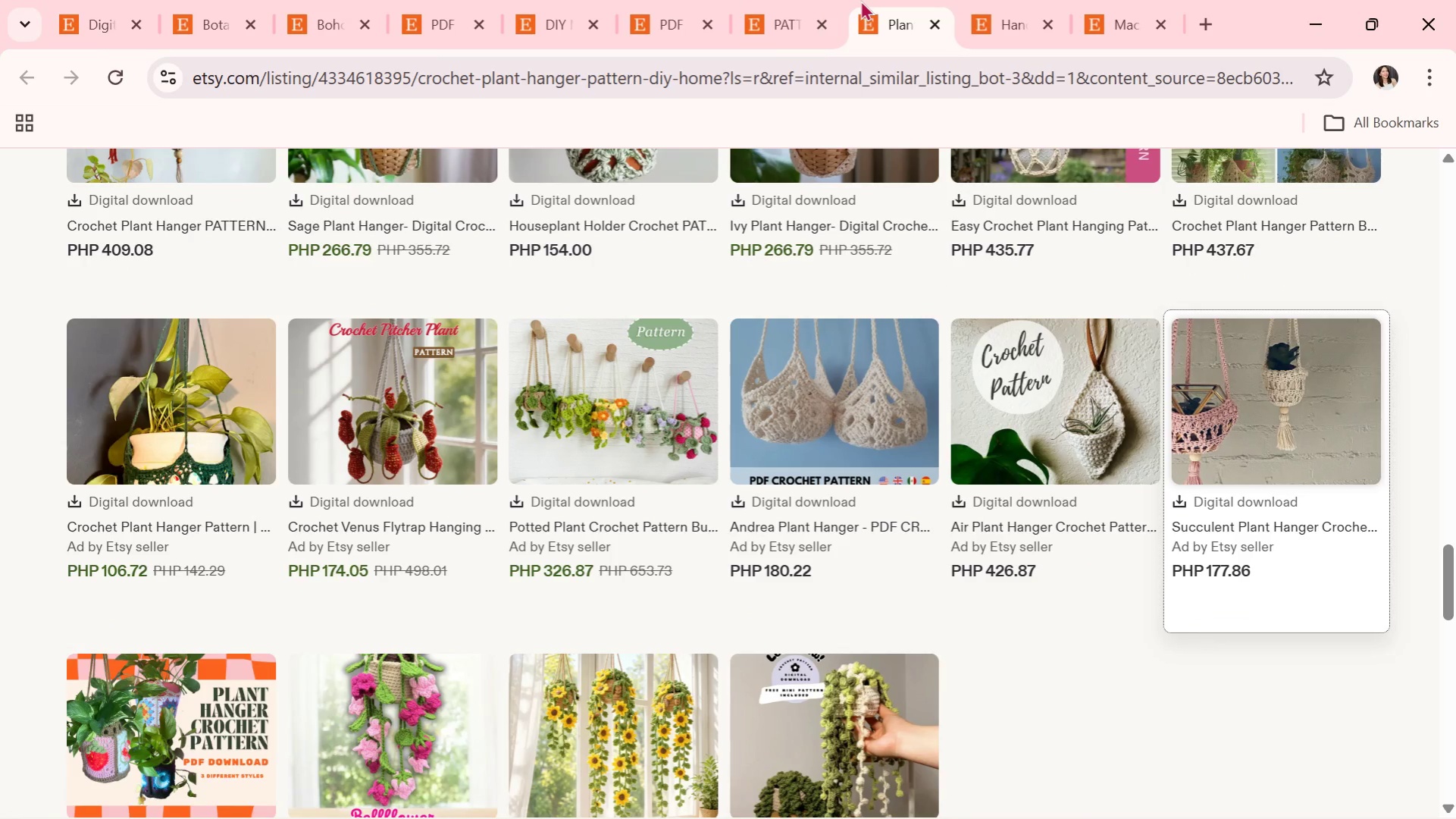 
double_click([794, 0])
 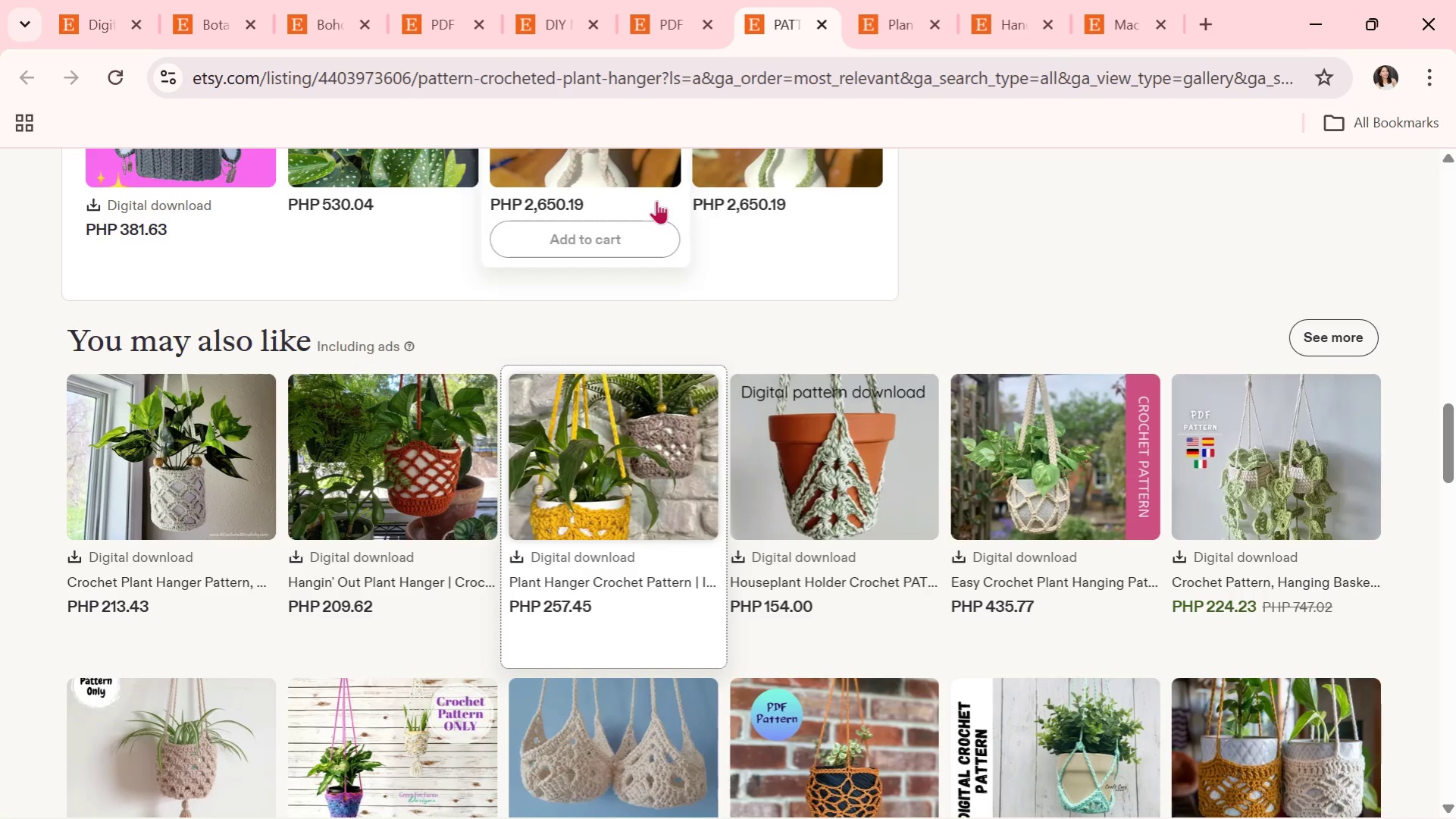 
scroll: coordinate [656, 200], scroll_direction: down, amount: 3.0
 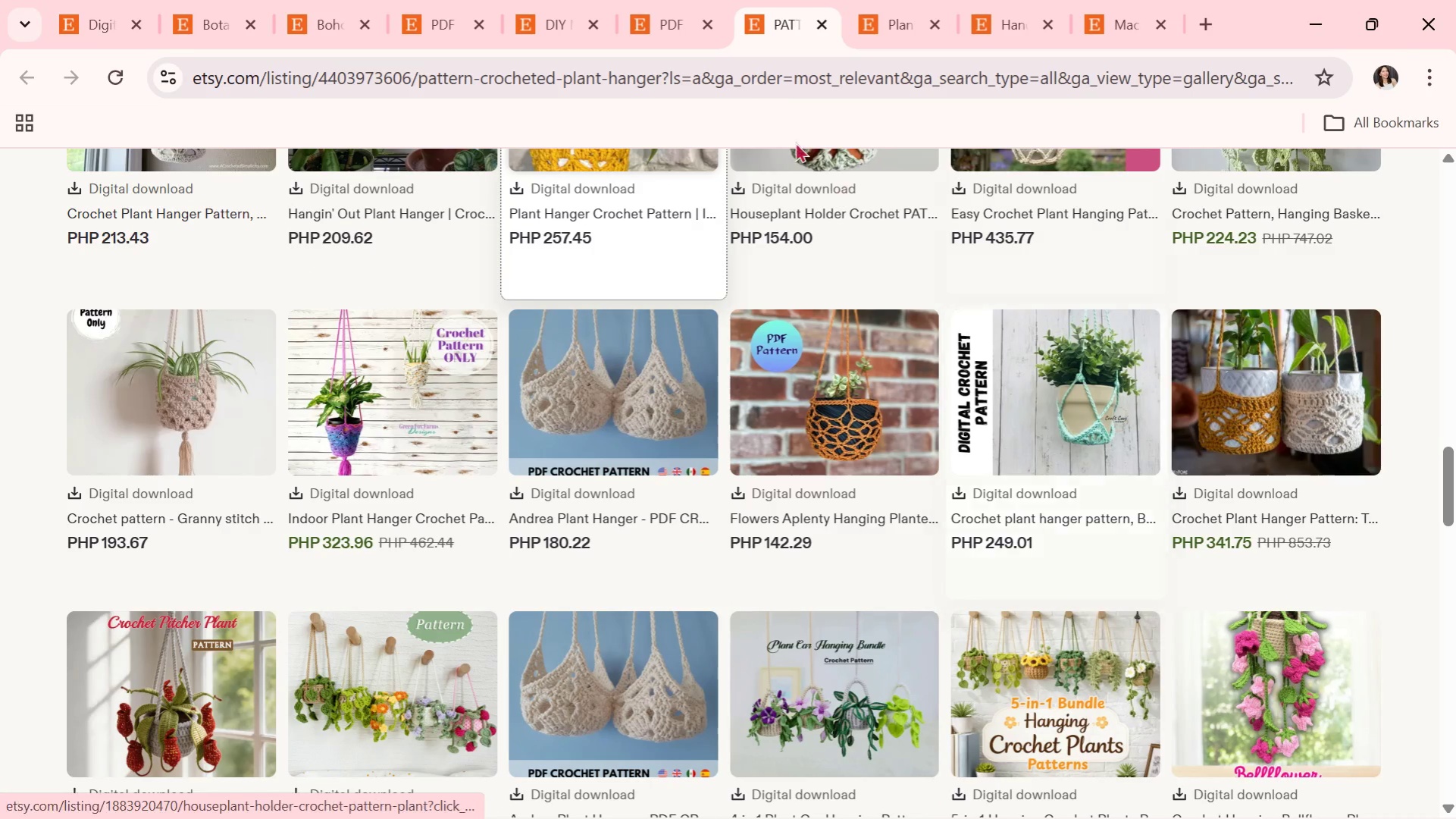 
left_click([813, 24])
 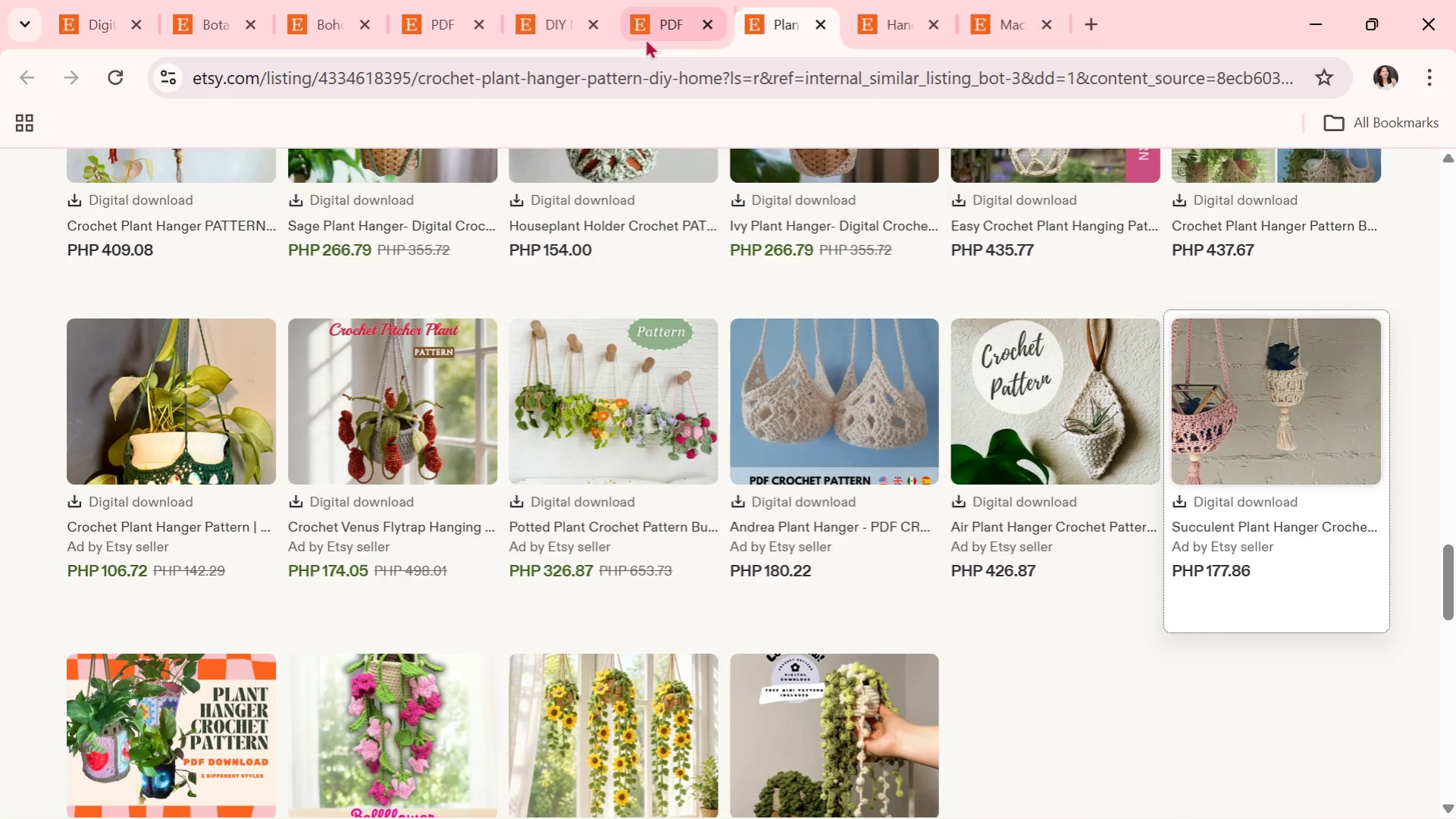 
left_click([631, 9])
 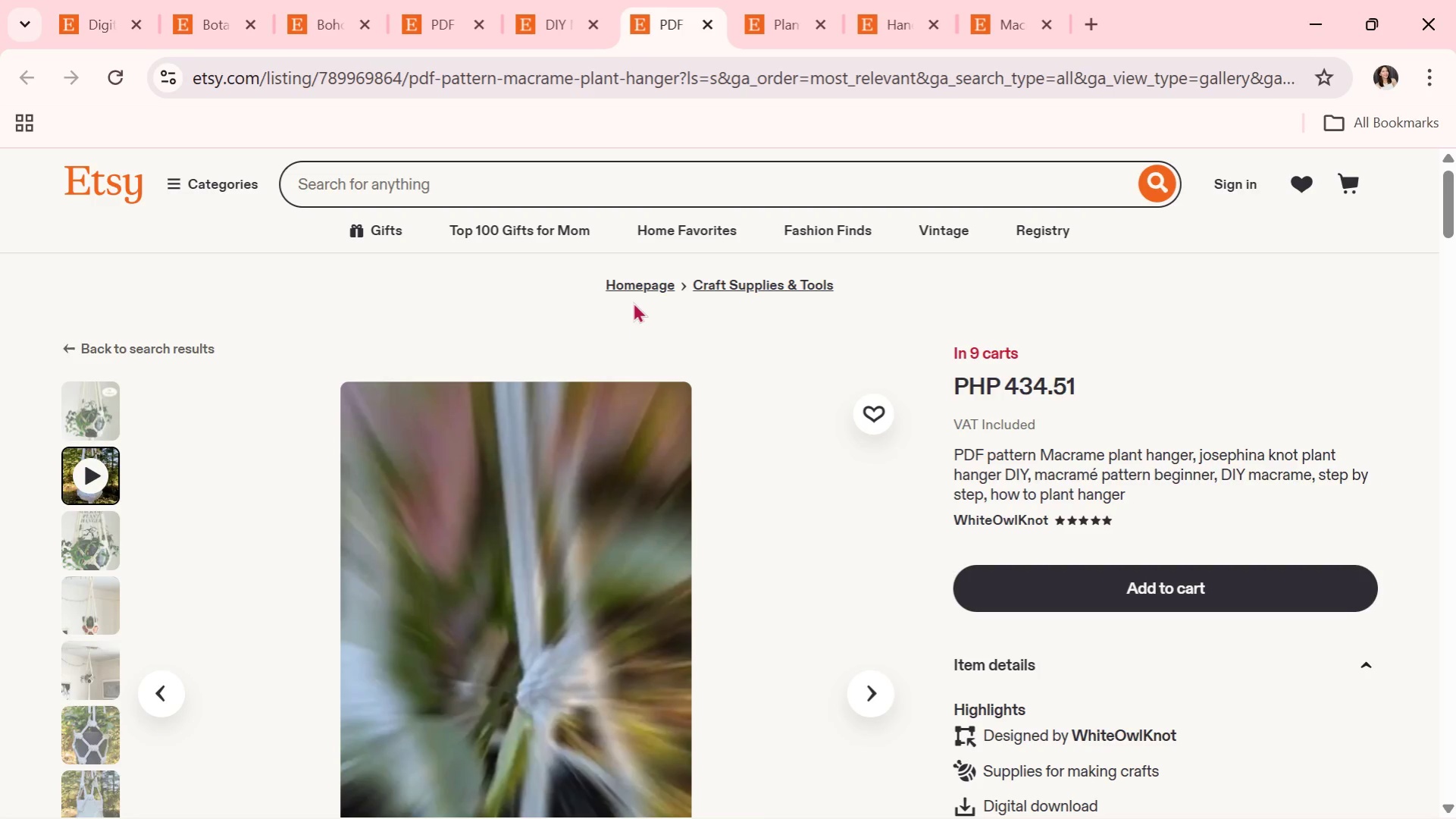 
scroll: coordinate [633, 228], scroll_direction: down, amount: 1.0
 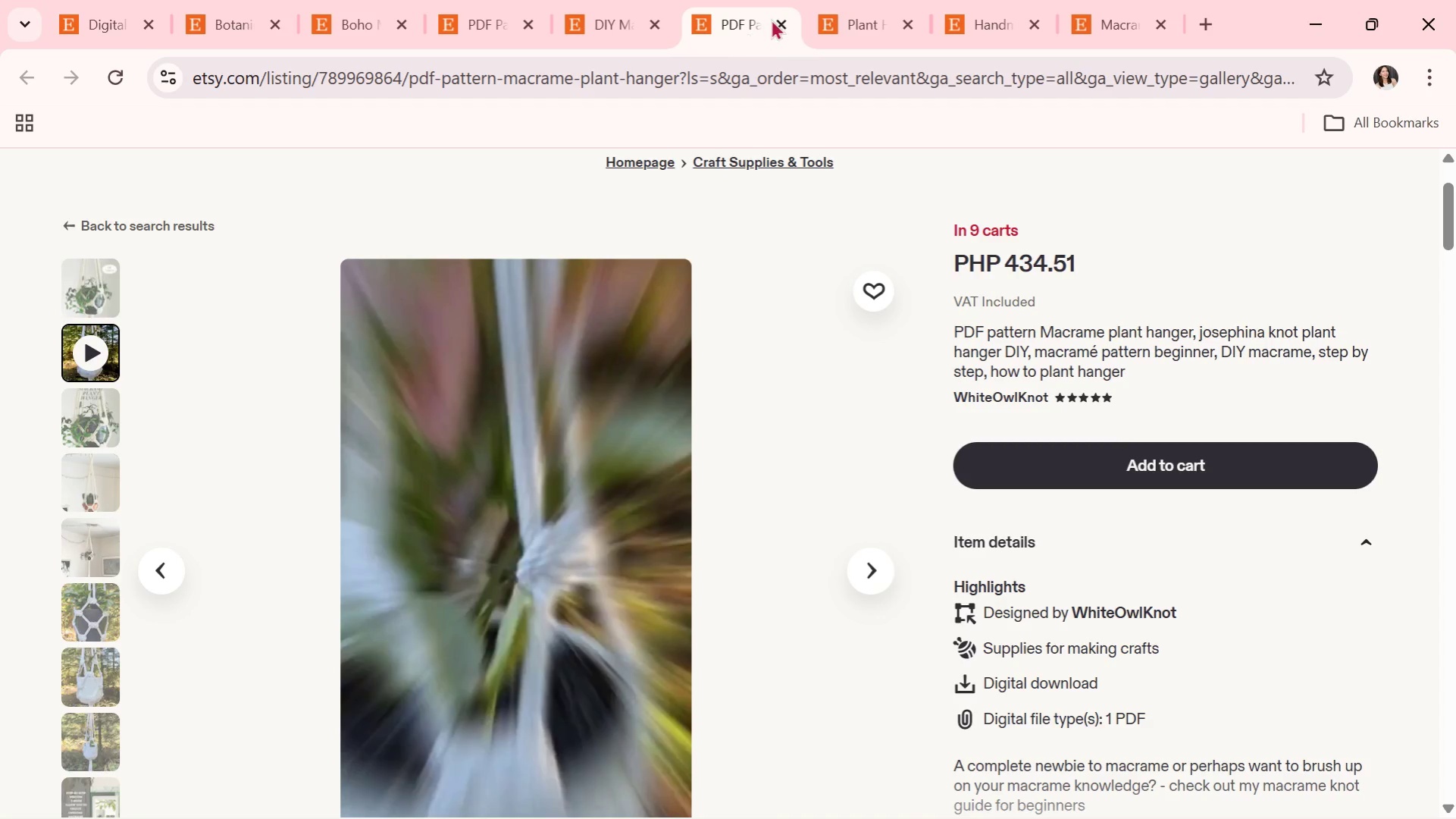 
left_click([787, 16])
 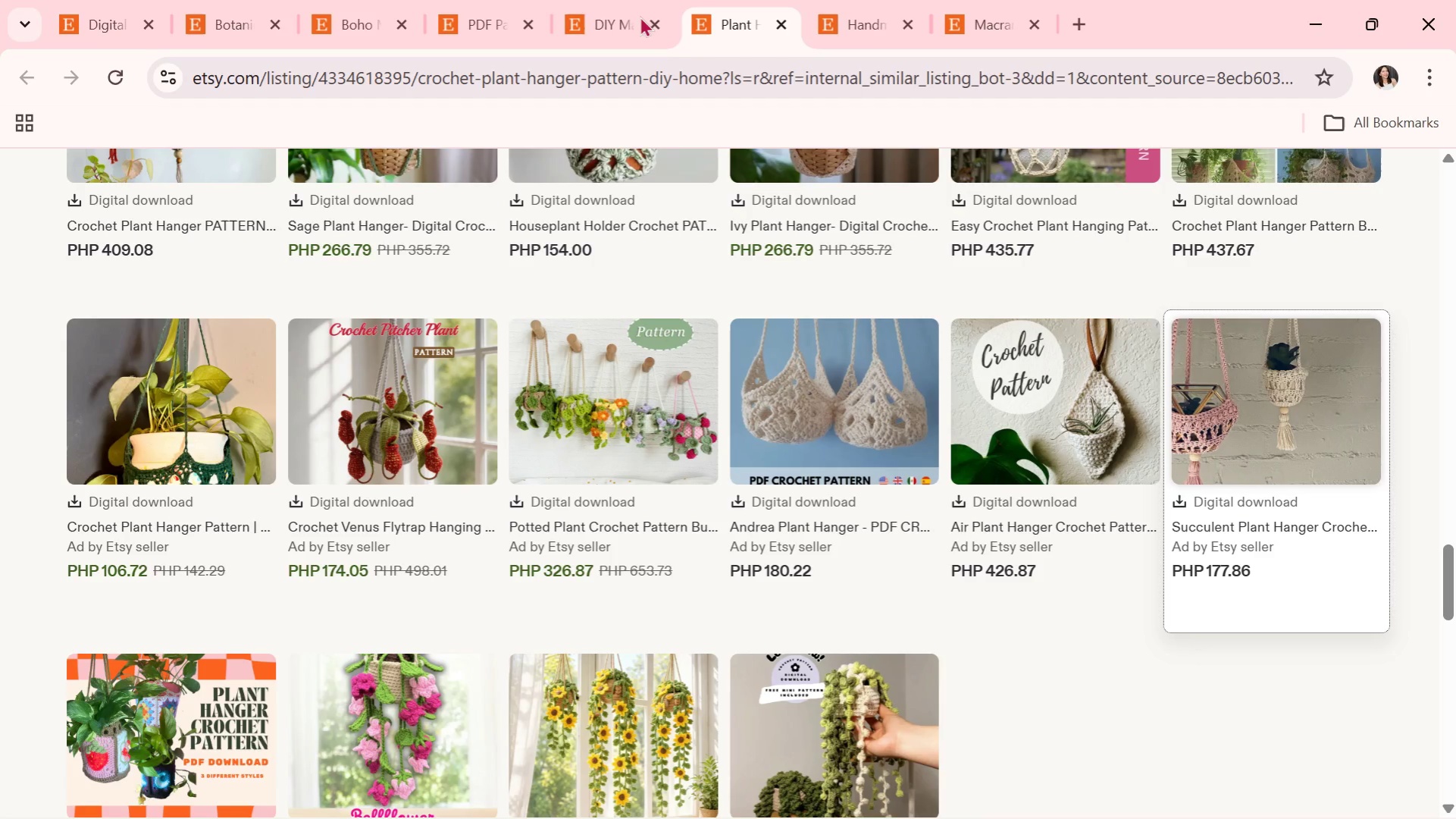 
left_click([589, 12])
 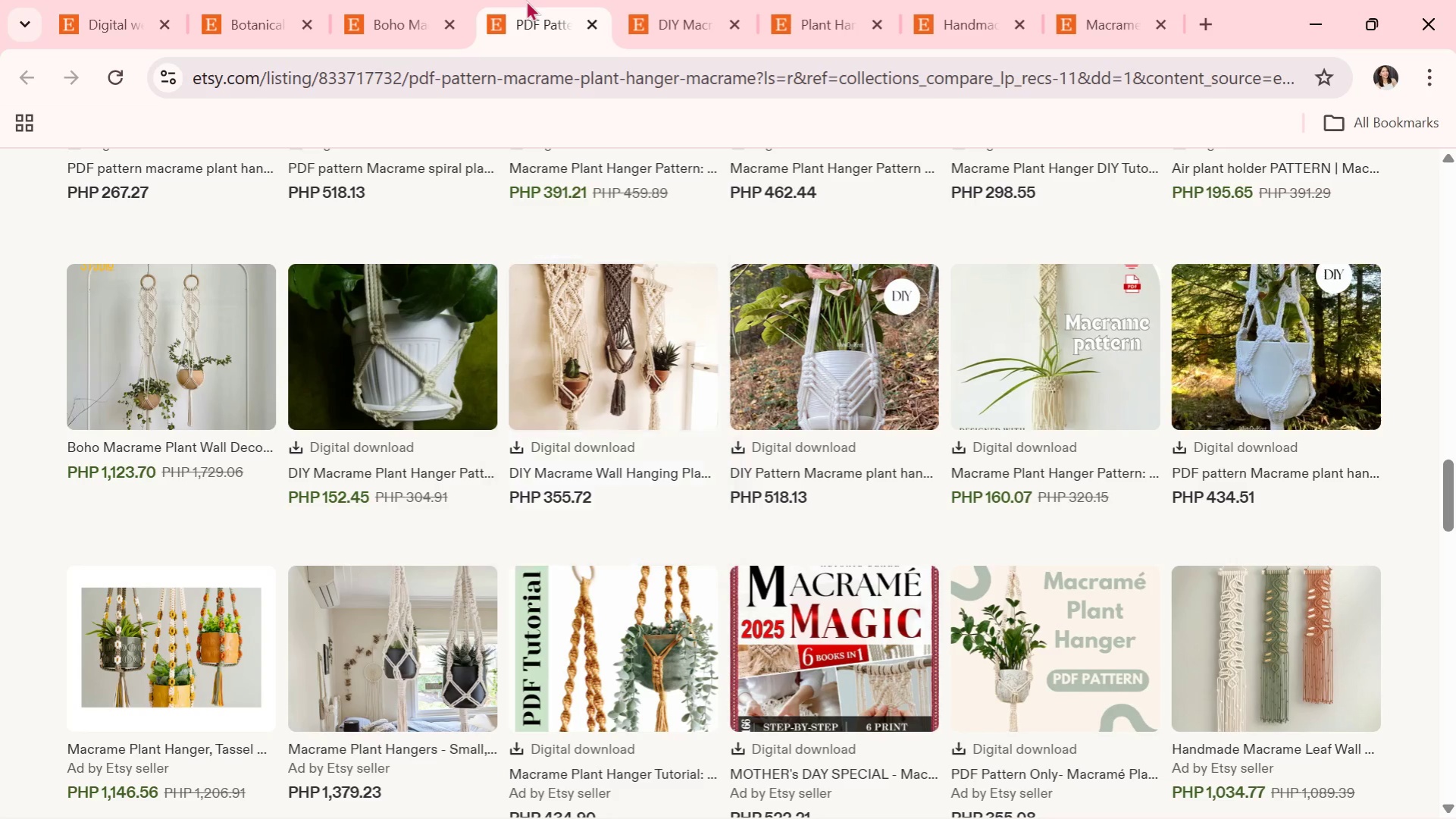 
double_click([375, 25])
 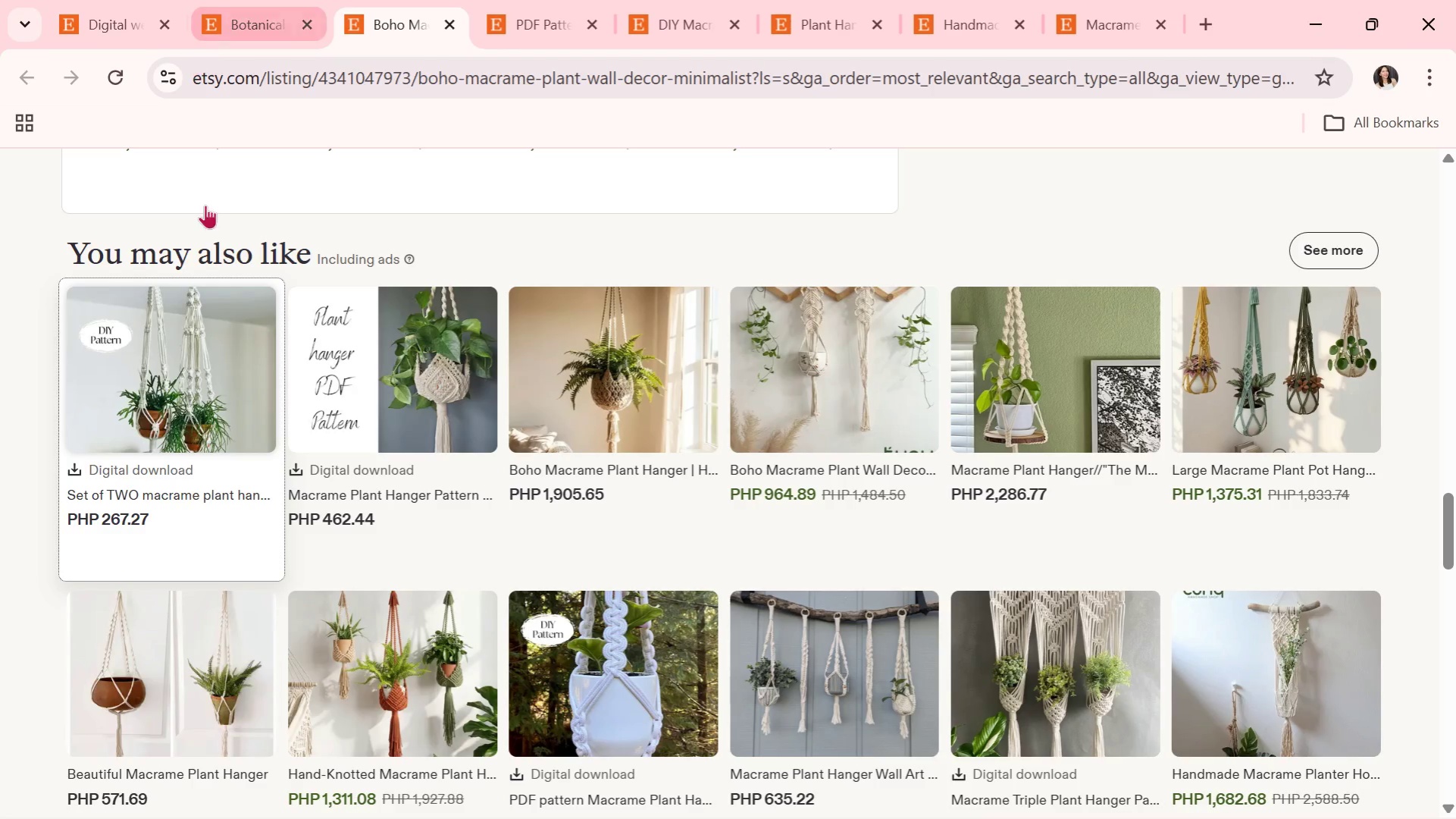 
scroll: coordinate [274, 410], scroll_direction: down, amount: 5.0
 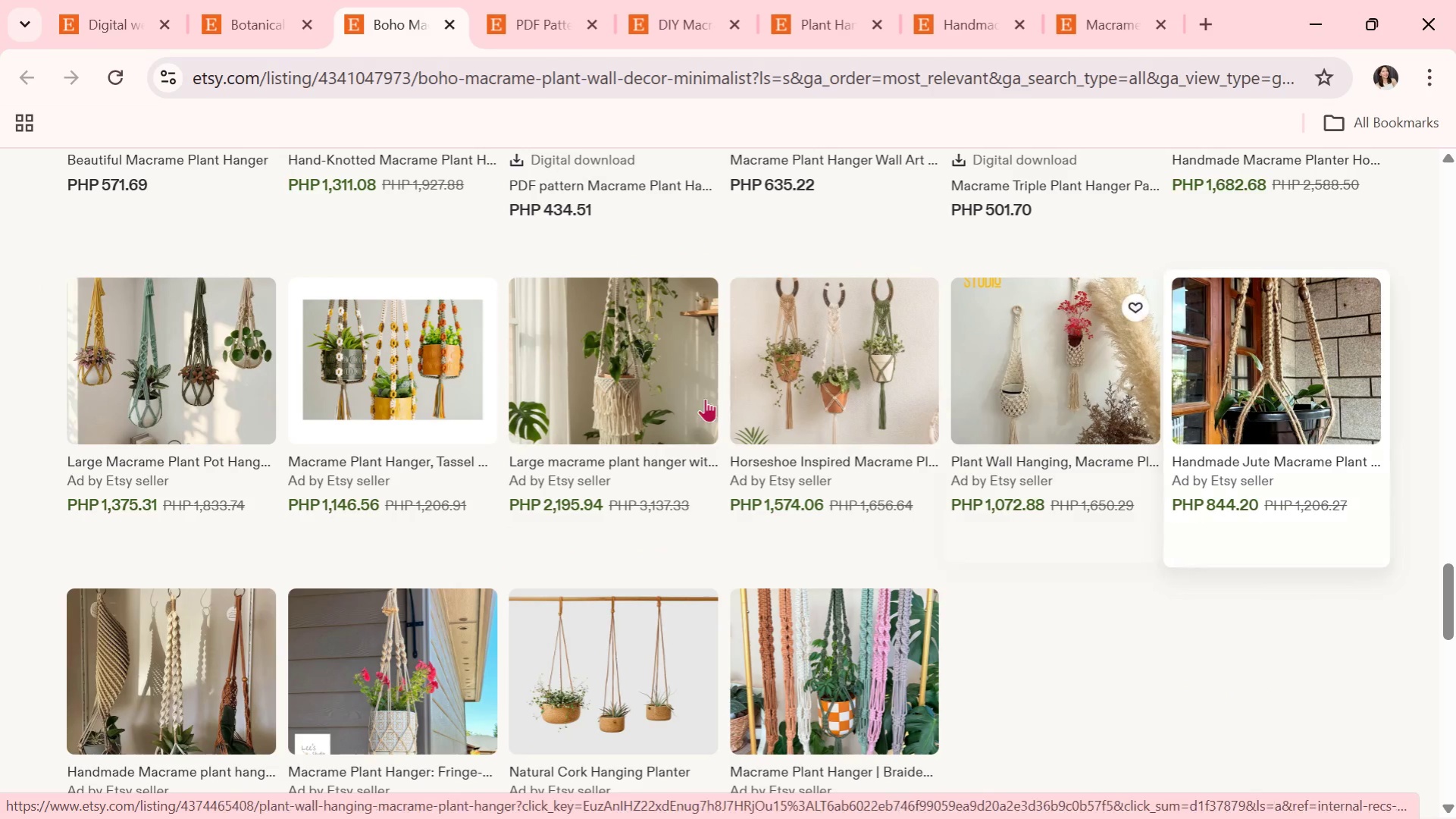 
left_click([452, 24])
 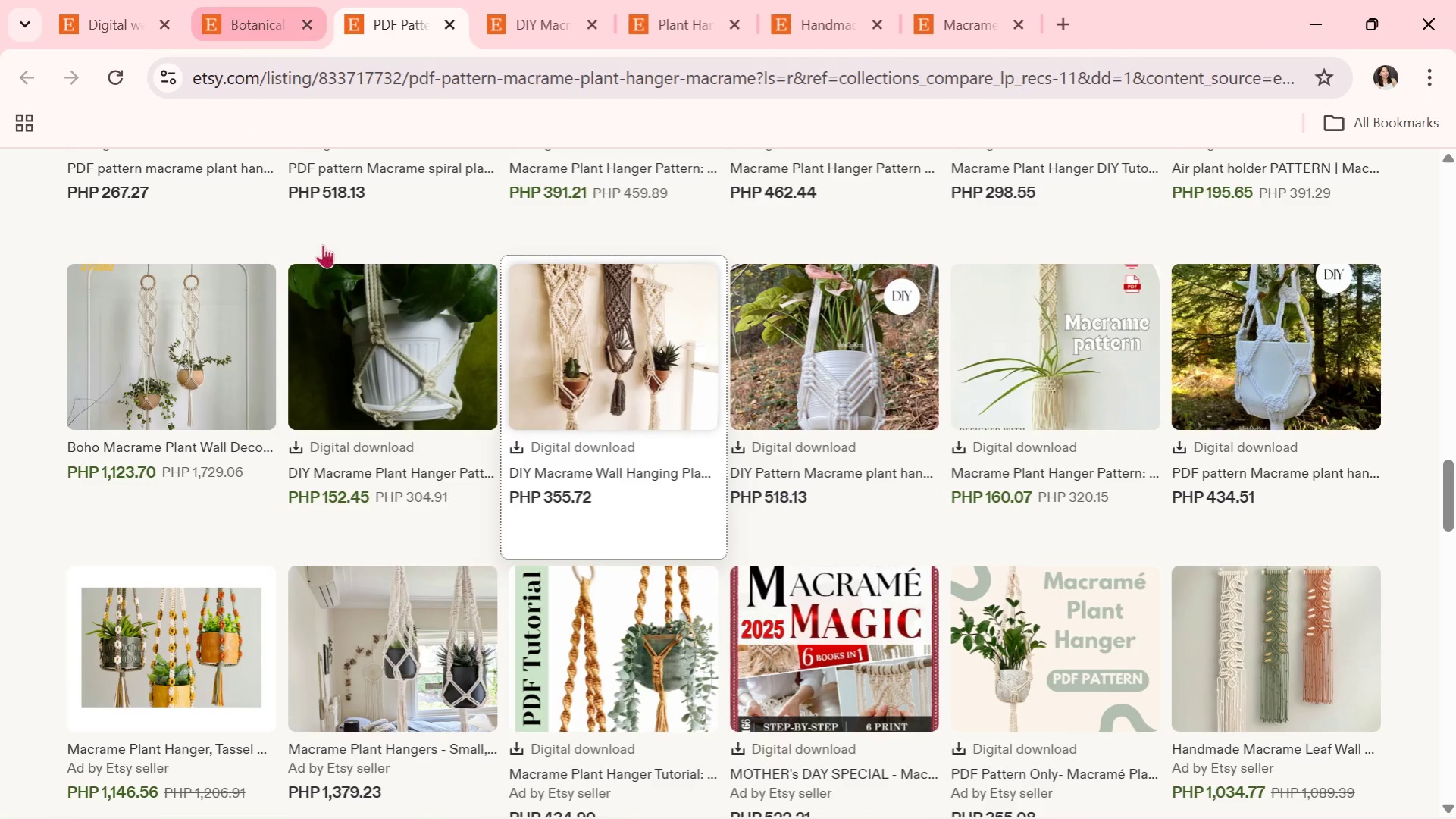 
scroll: coordinate [362, 366], scroll_direction: down, amount: 4.0
 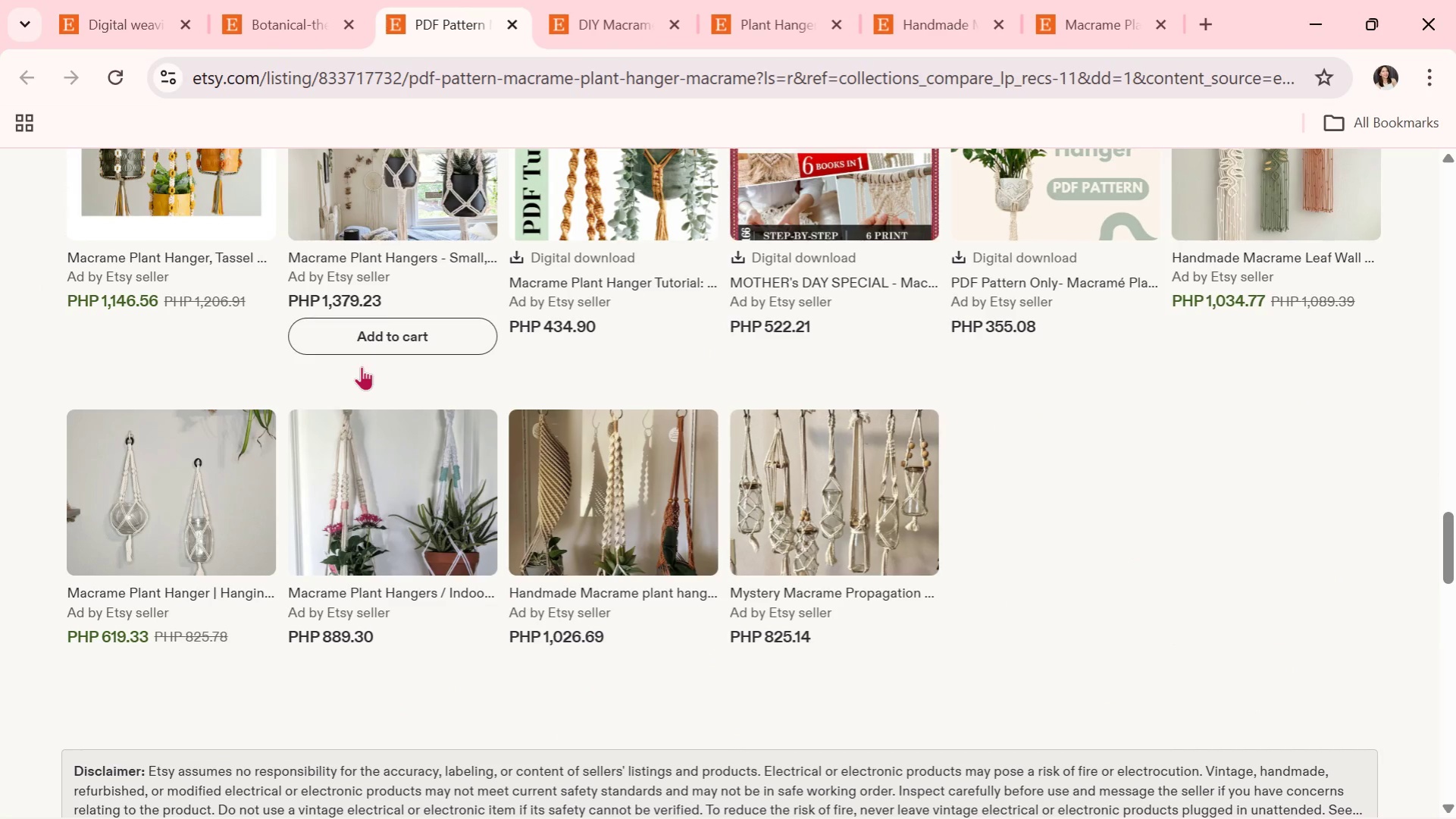 
wait(9.97)
 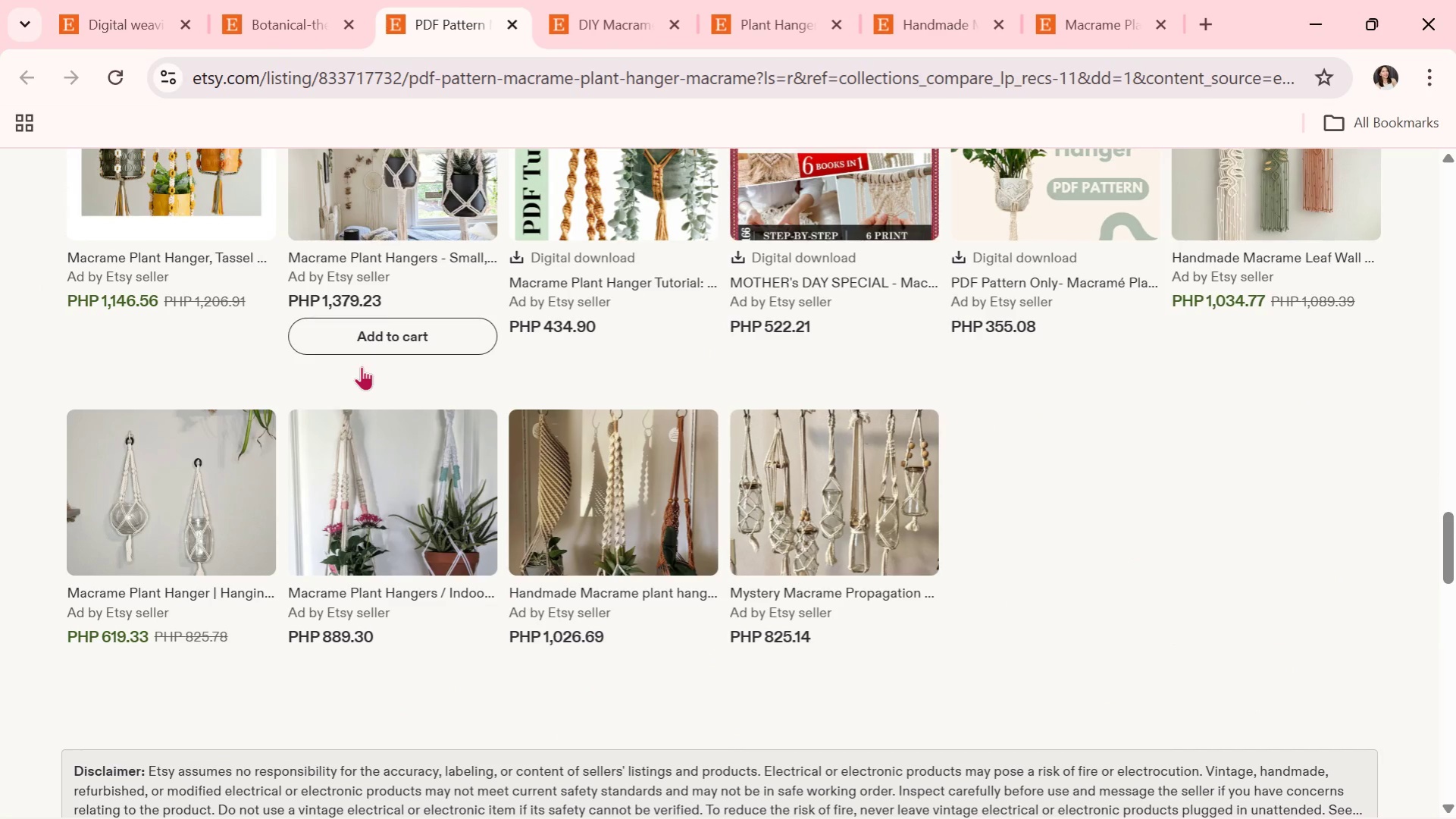 
scroll: coordinate [459, 495], scroll_direction: down, amount: 2.0
 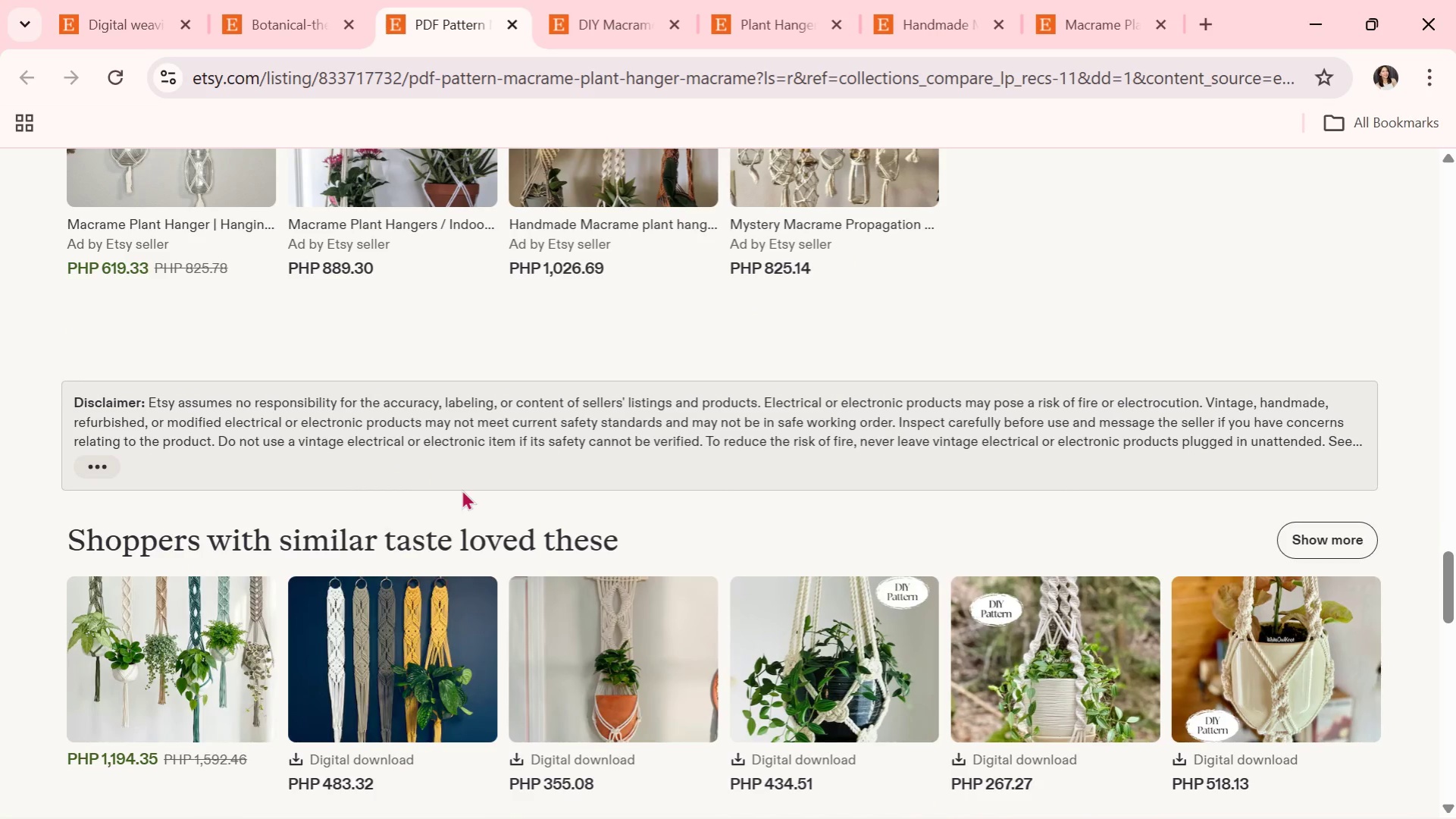 
wait(8.5)
 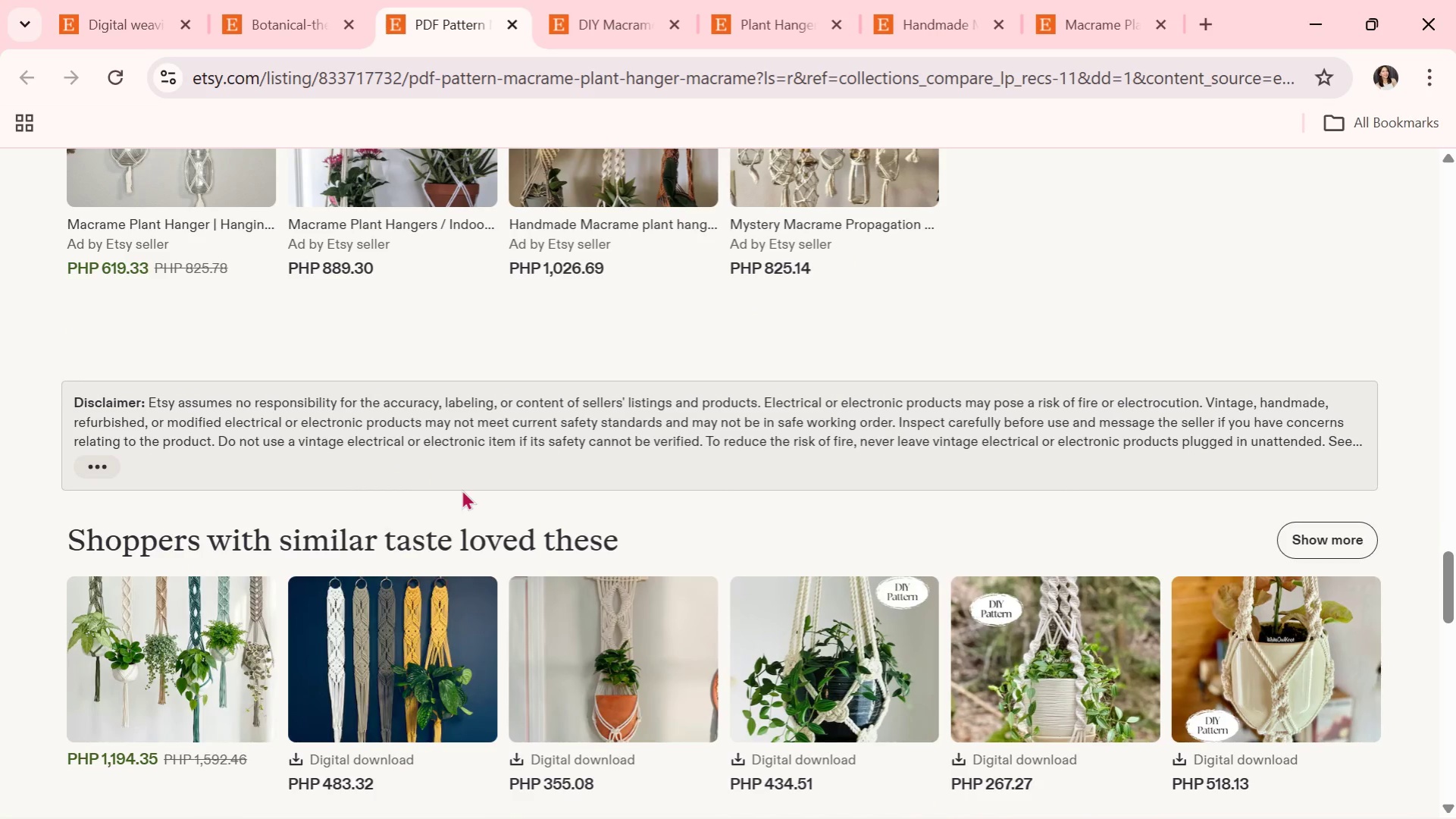 
scroll: coordinate [677, 430], scroll_direction: down, amount: 2.0
 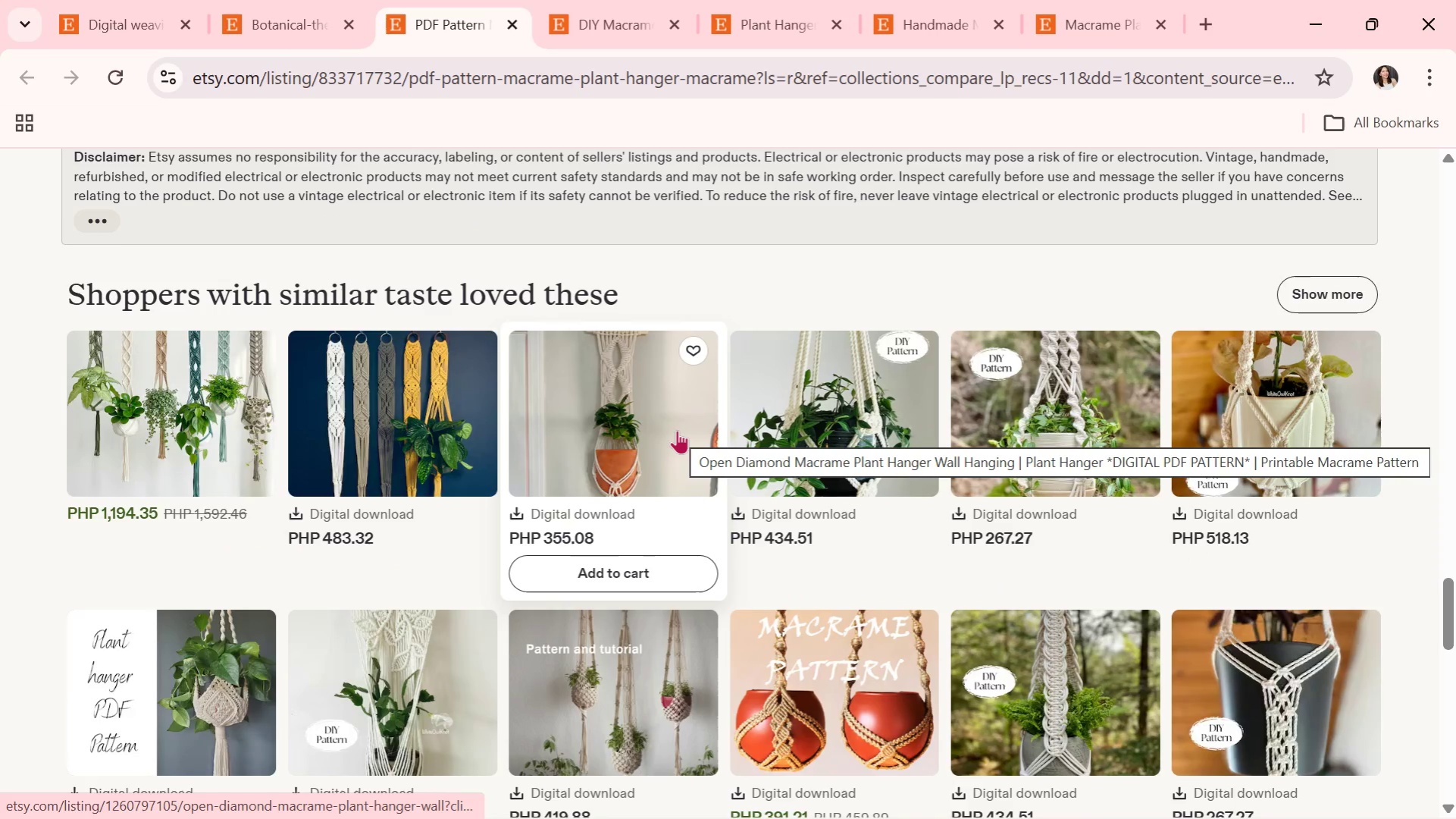 
scroll: coordinate [677, 430], scroll_direction: up, amount: 3.0
 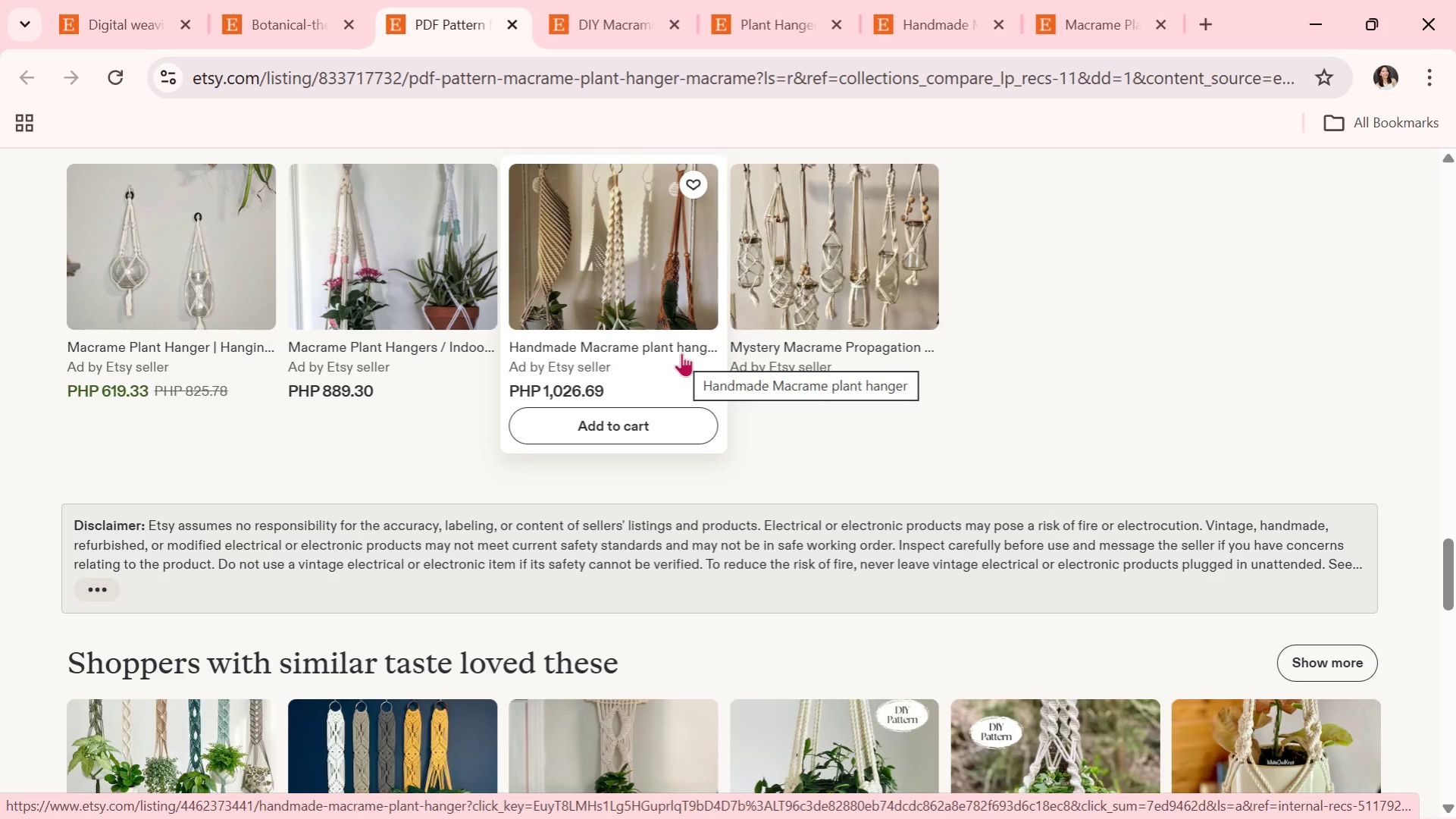 
wait(5.51)
 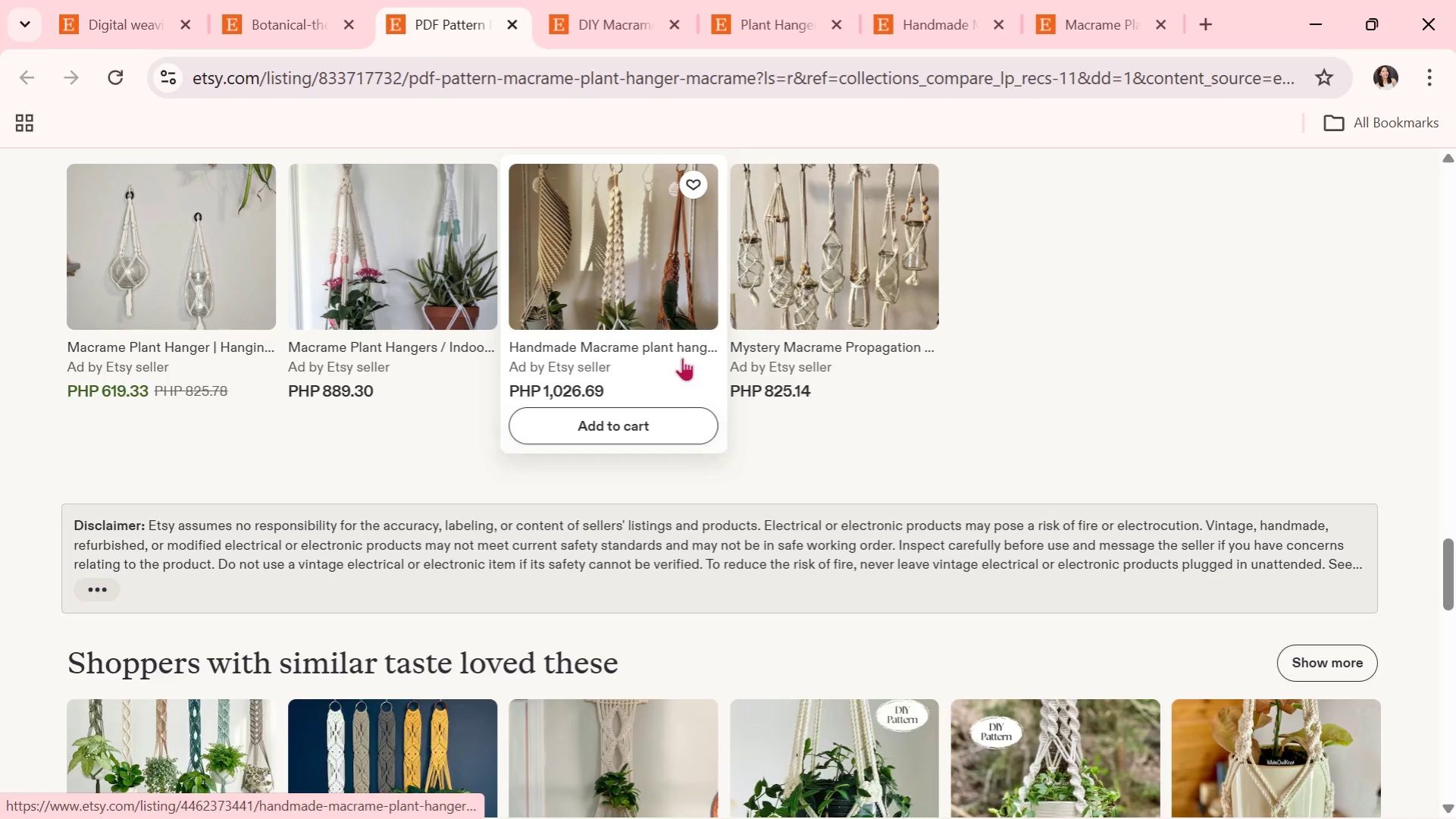 
scroll: coordinate [681, 353], scroll_direction: up, amount: 1.0
 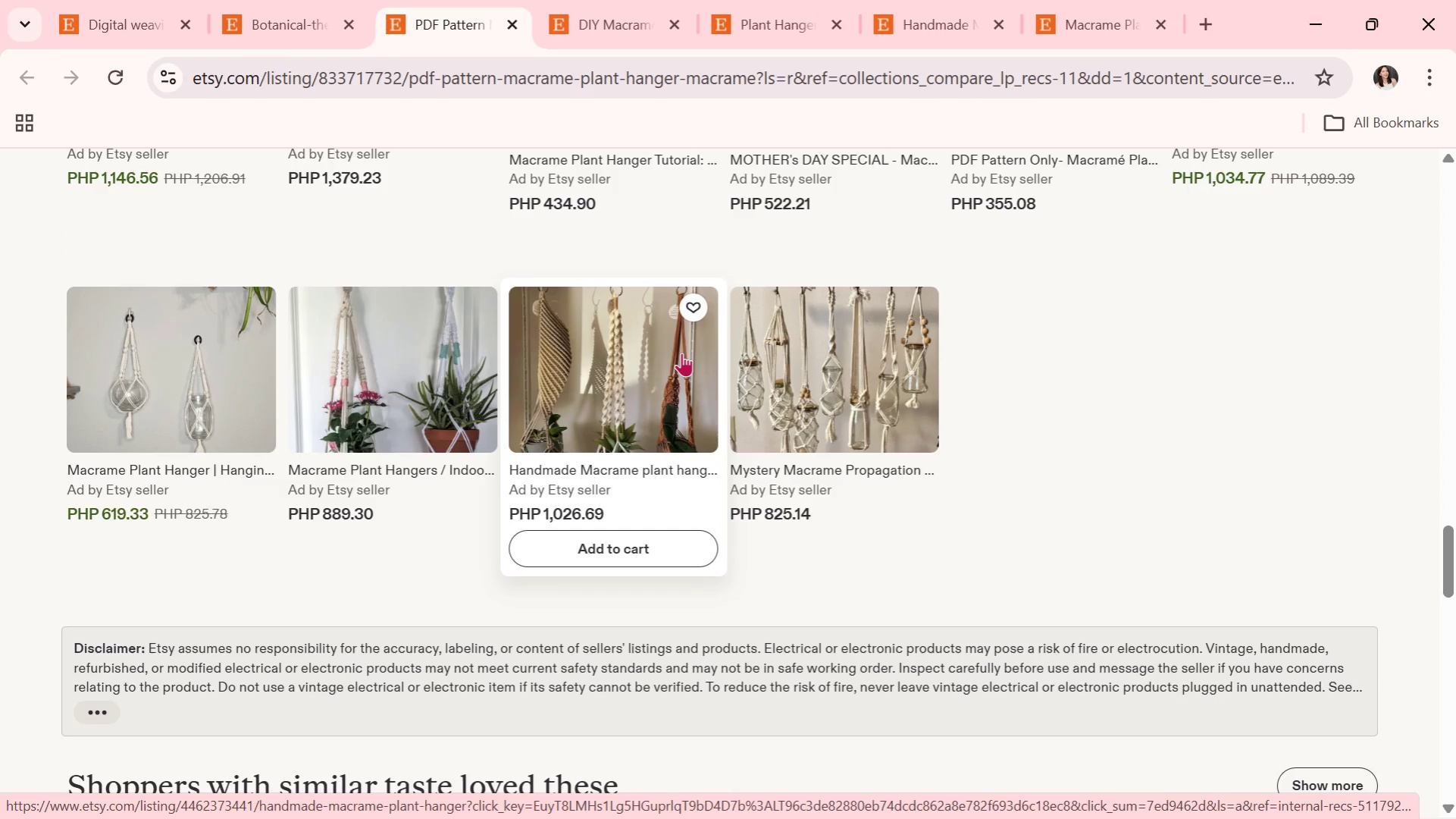 
scroll: coordinate [705, 448], scroll_direction: down, amount: 11.0
 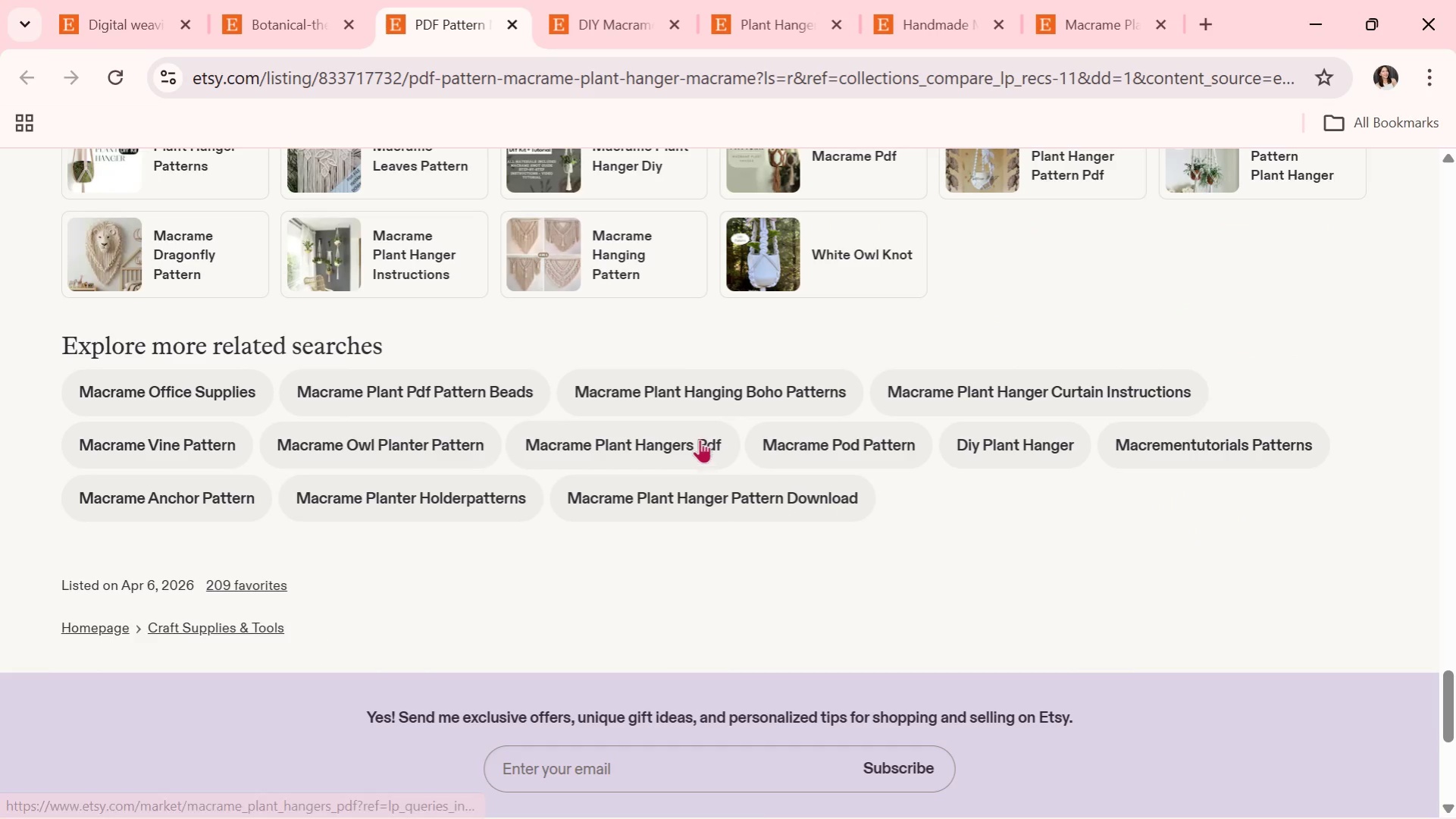 
scroll: coordinate [692, 420], scroll_direction: up, amount: 2.0
 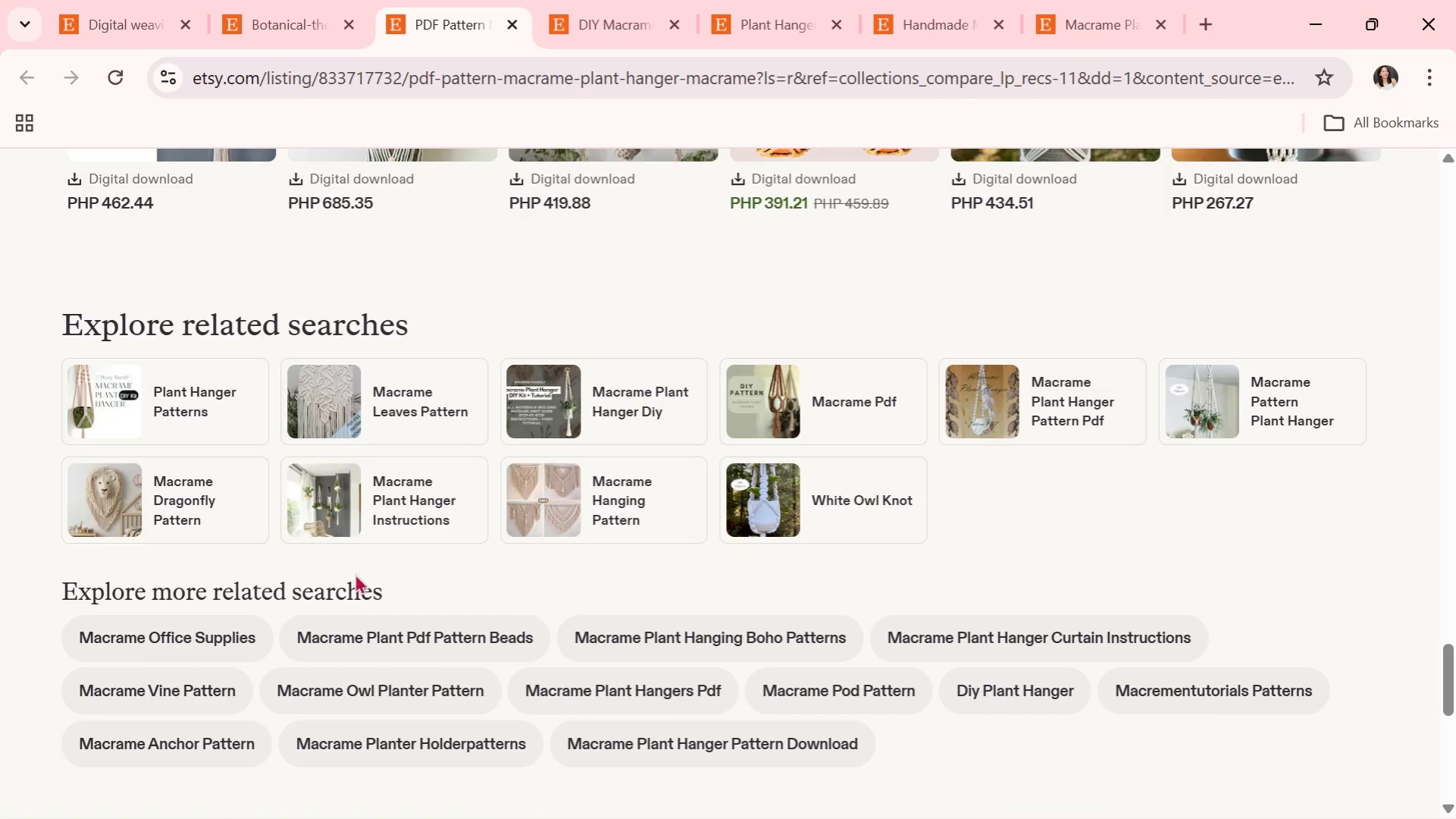 
left_click([349, 503])
 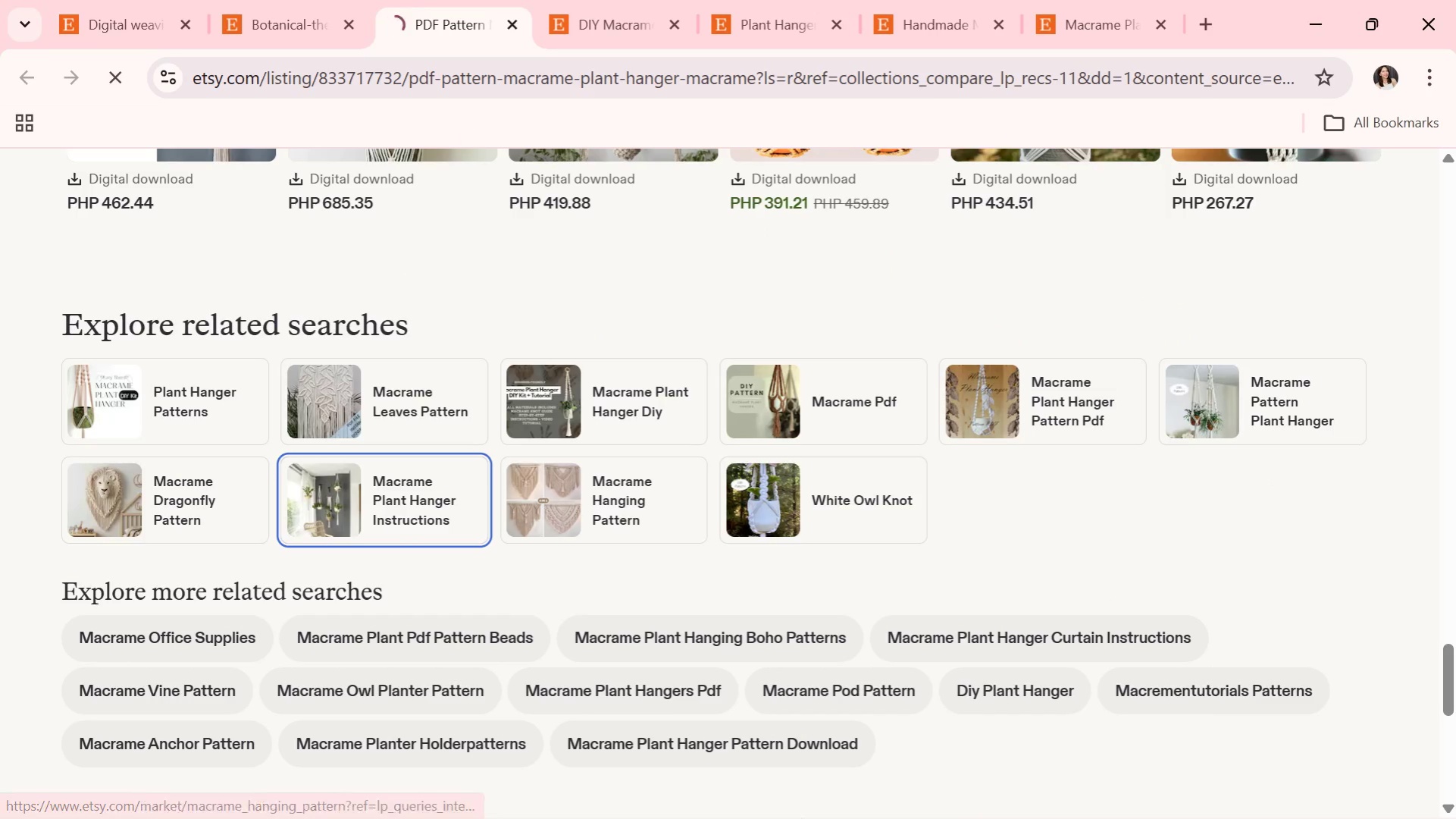 
mouse_move([546, 663])
 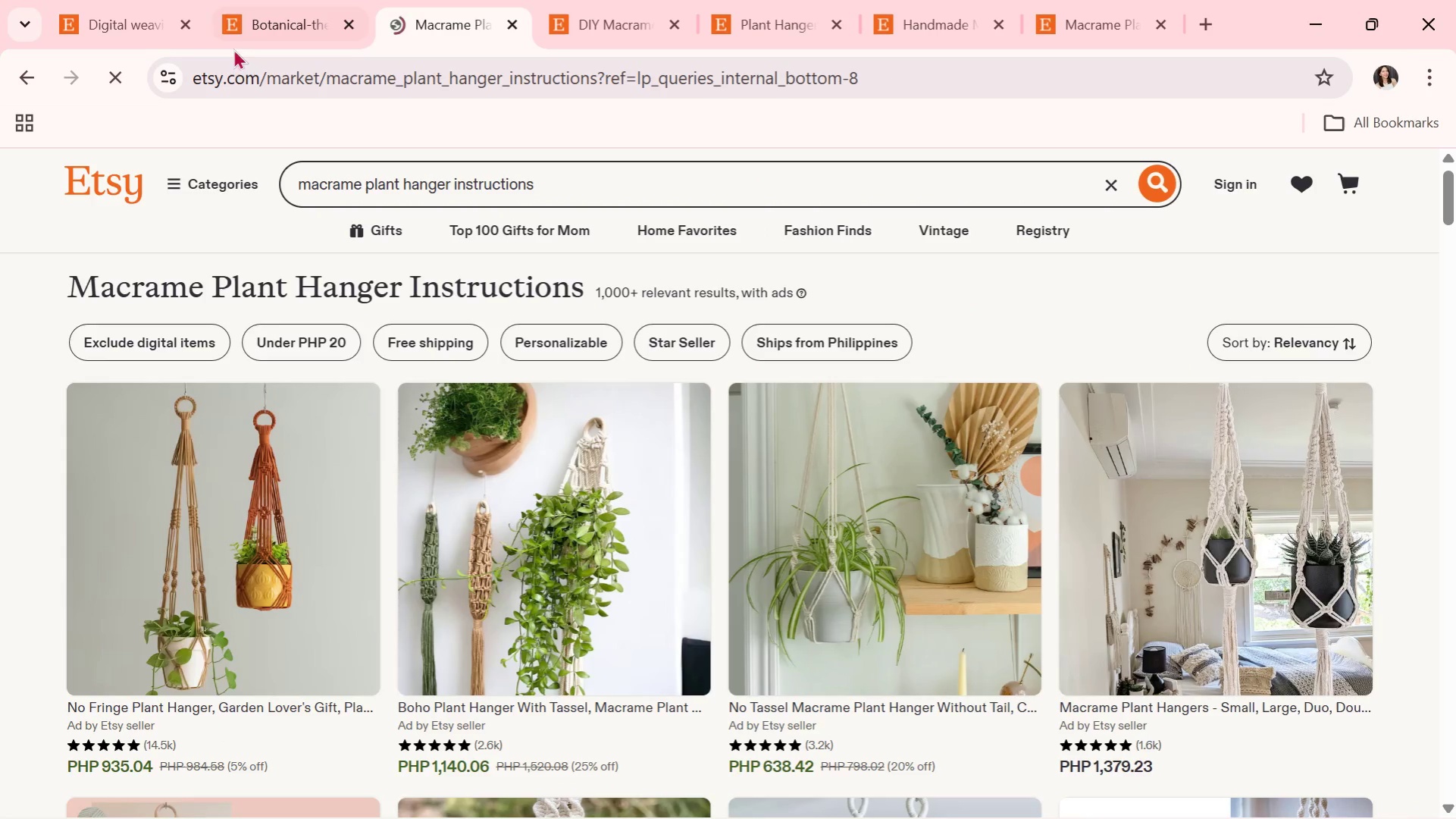 
left_click([276, 0])
 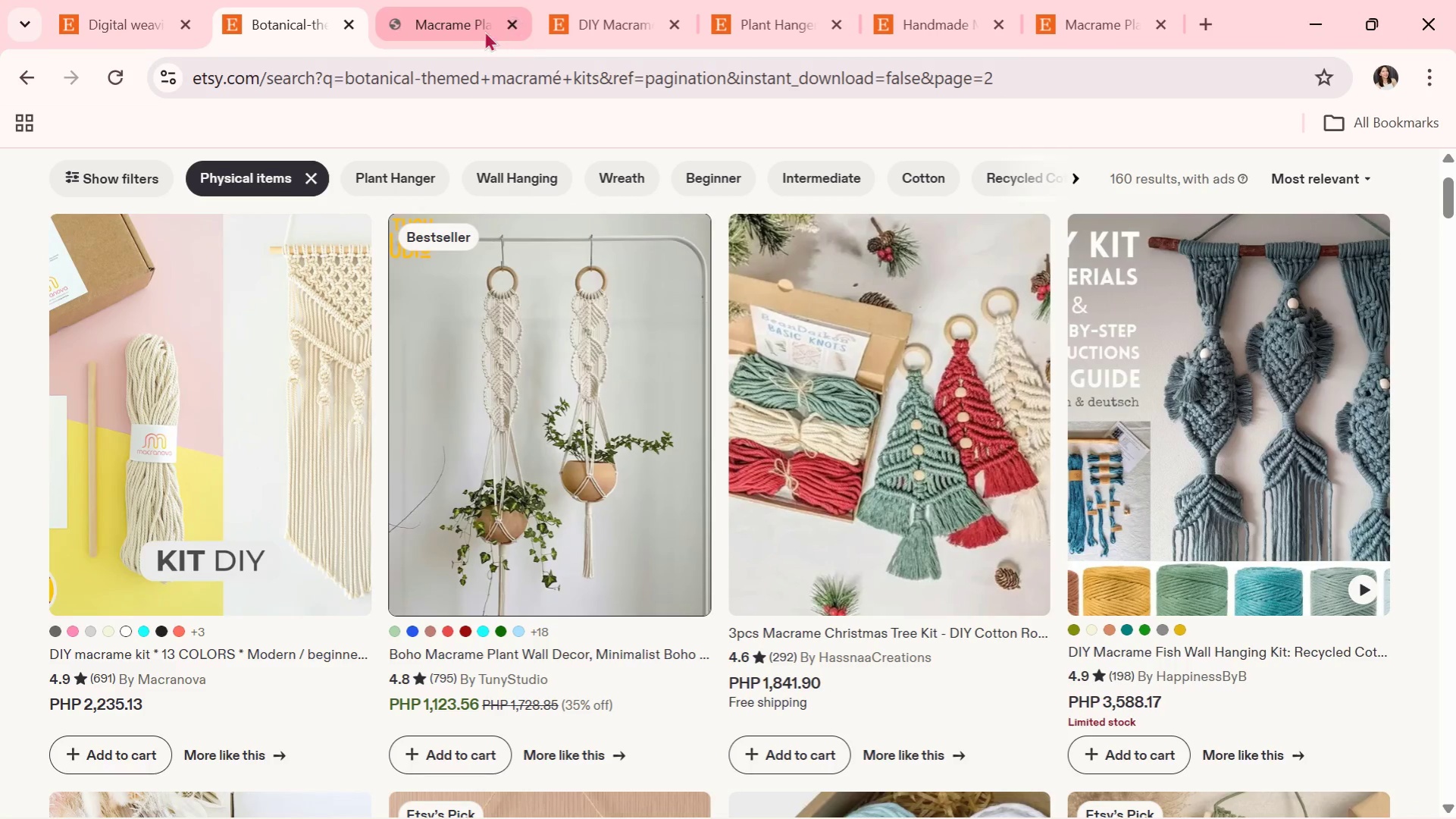 
left_click([480, 17])
 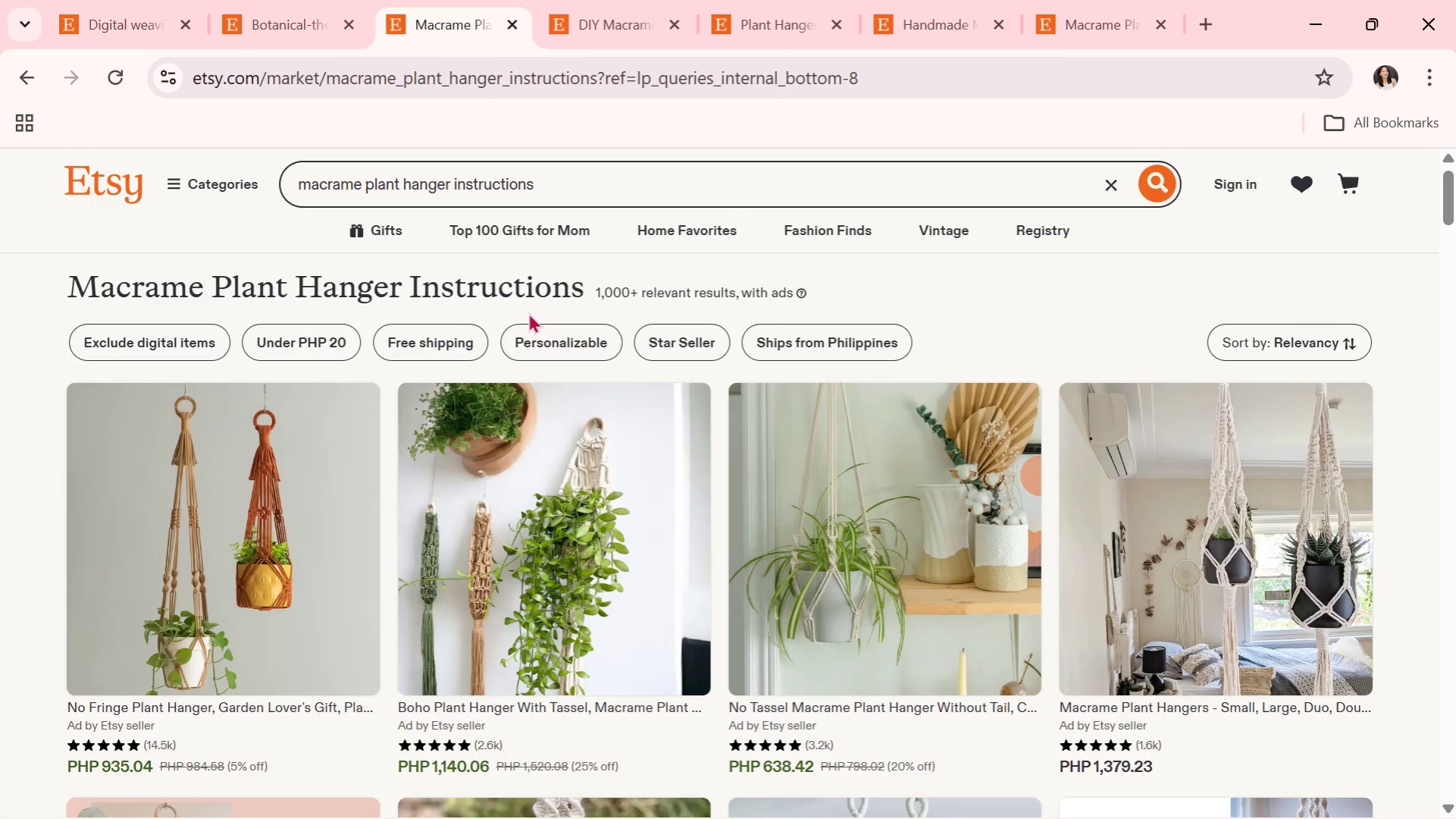 
wait(16.03)
 